 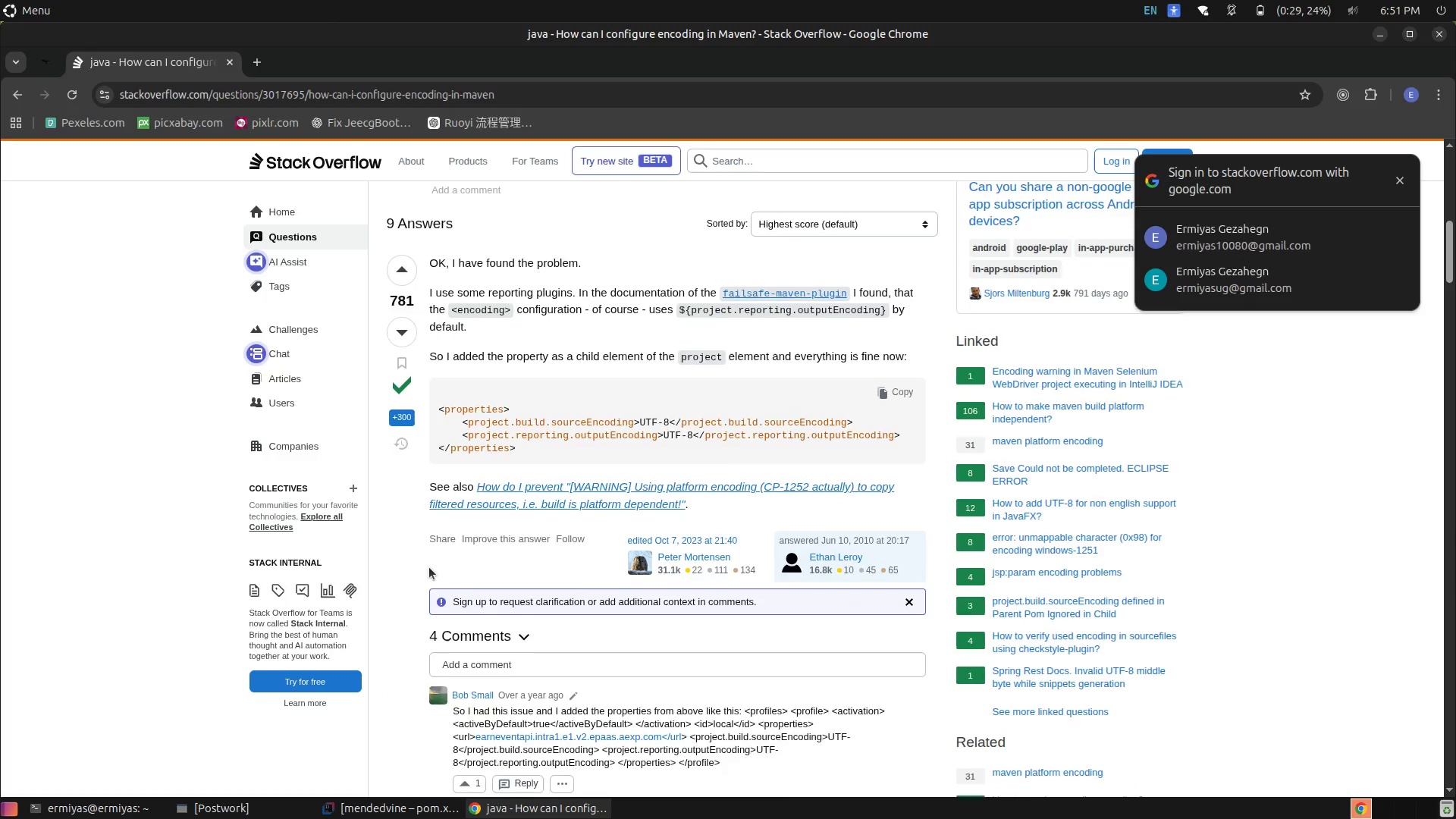 
left_click([12, 94])
 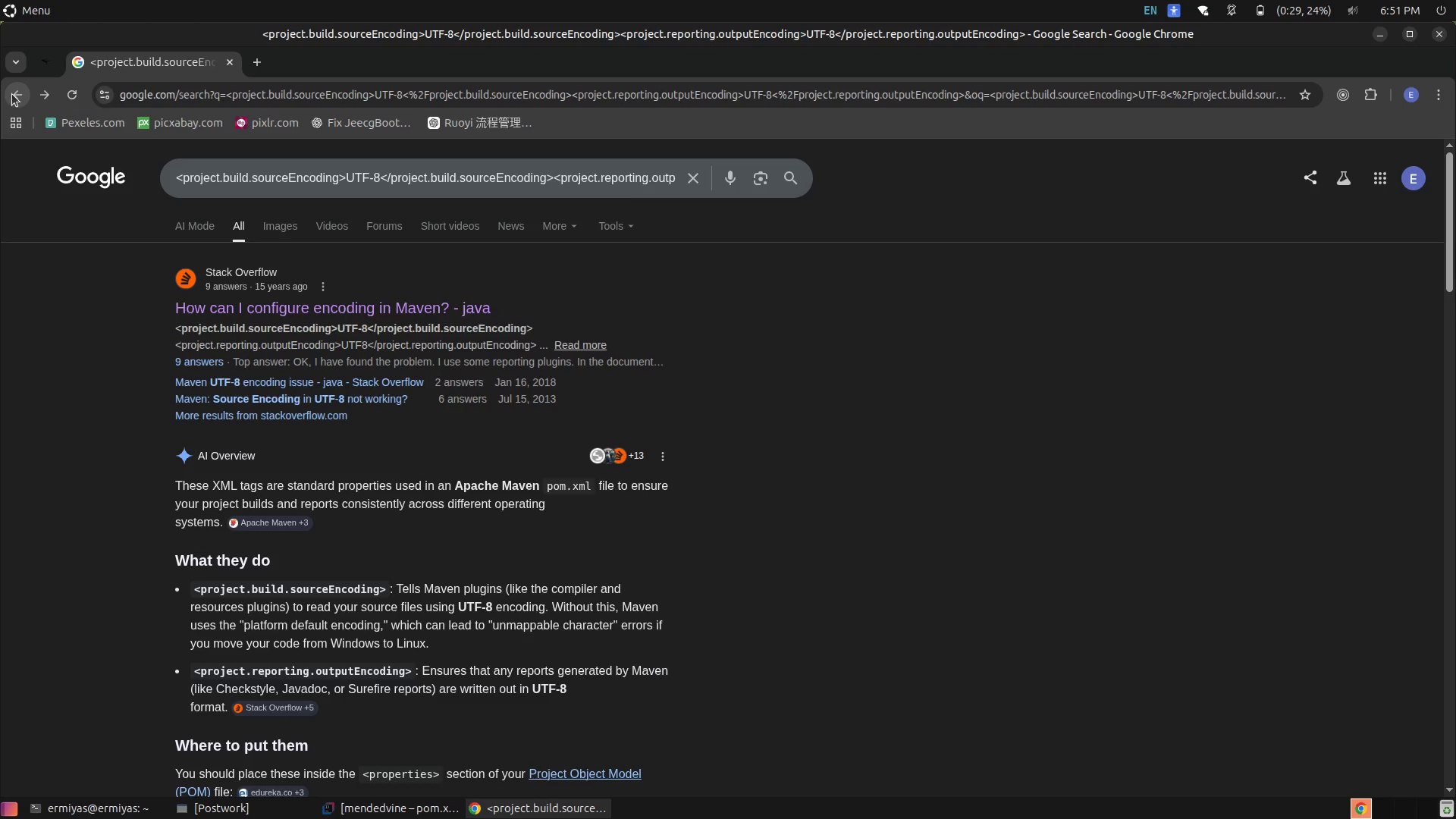 
scroll: coordinate [416, 570], scroll_direction: down, amount: 8.0
 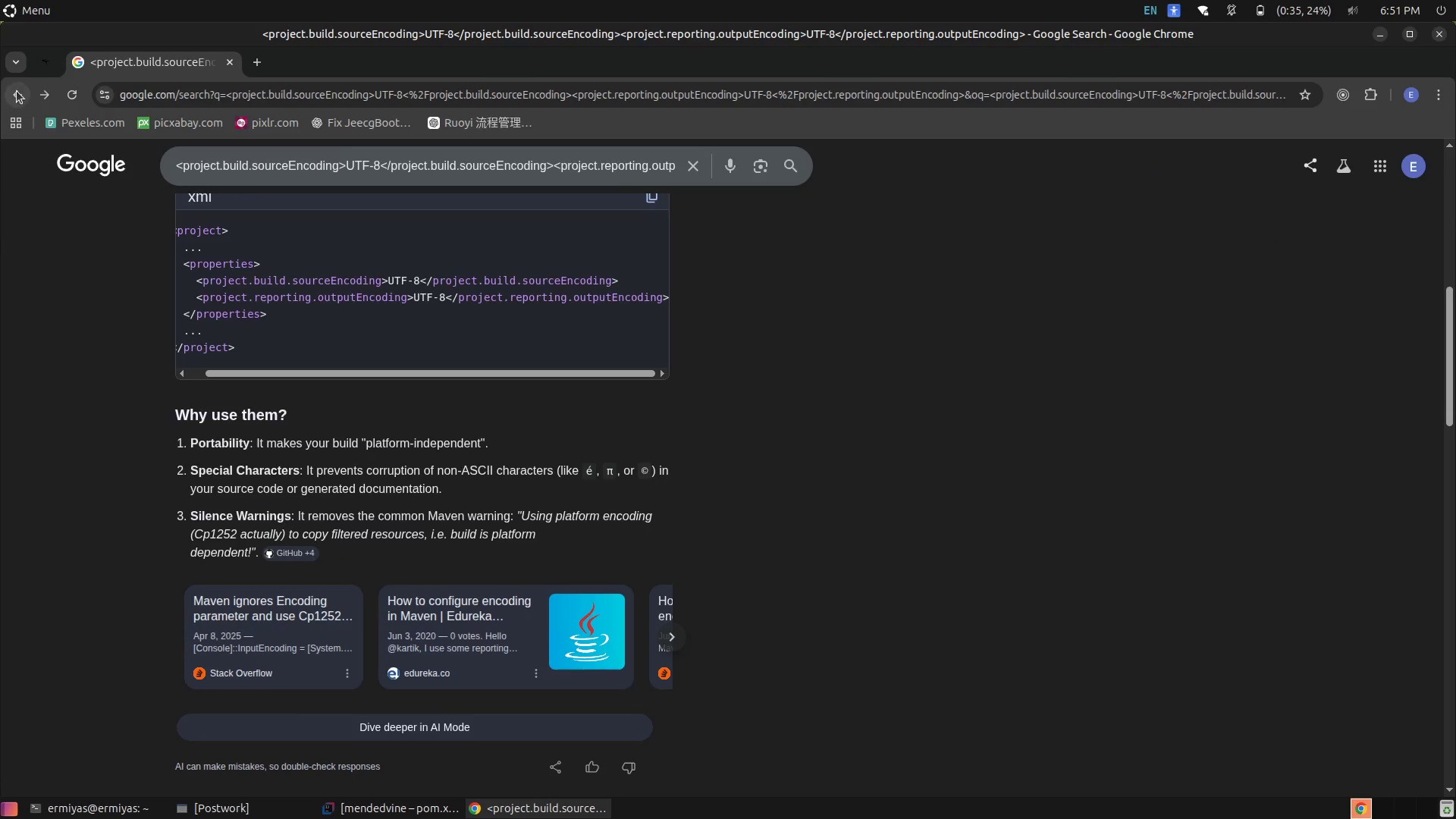 
left_click([17, 91])
 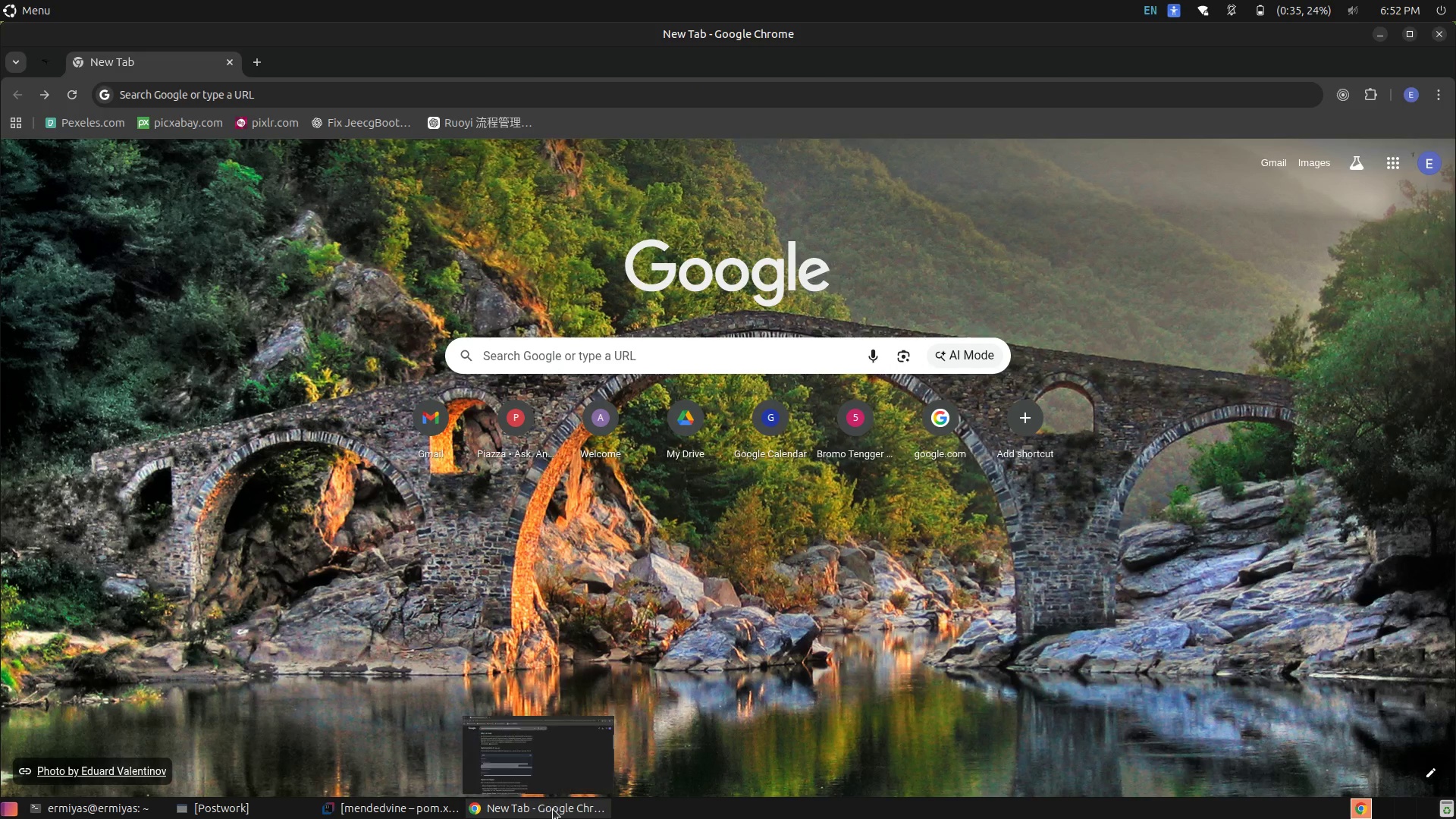 
left_click([566, 818])
 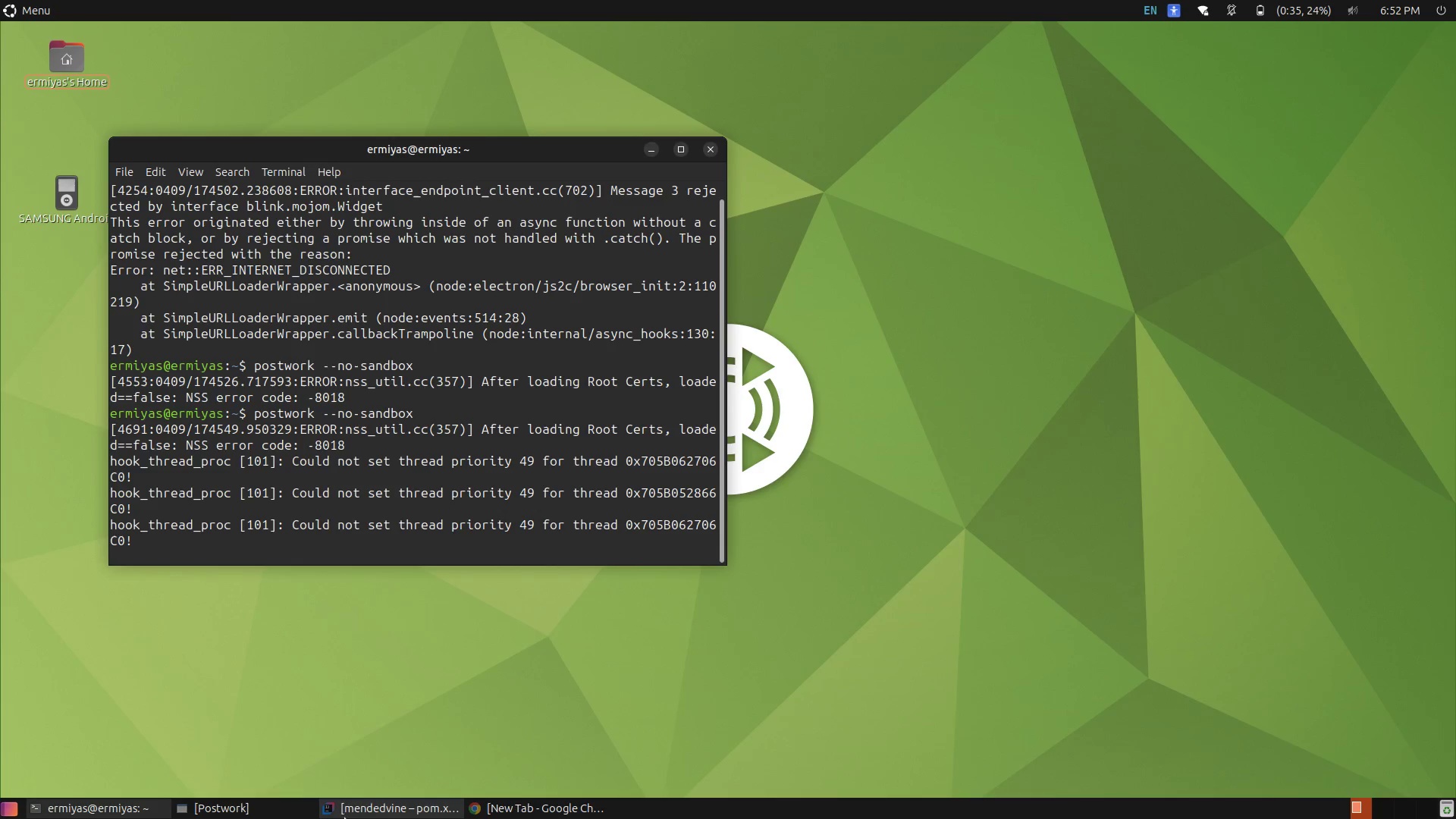 
left_click([382, 817])
 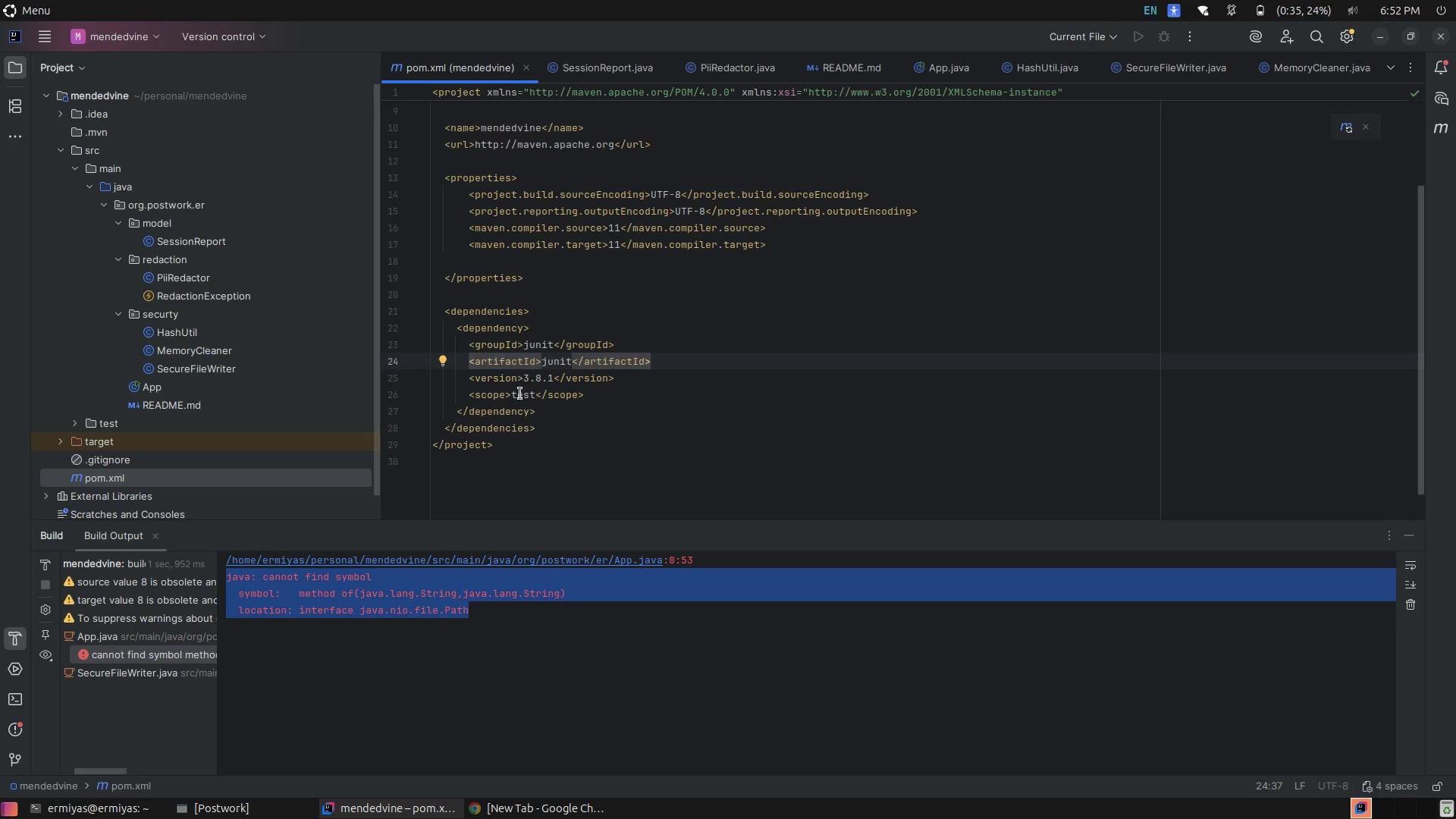 
left_click([541, 363])
 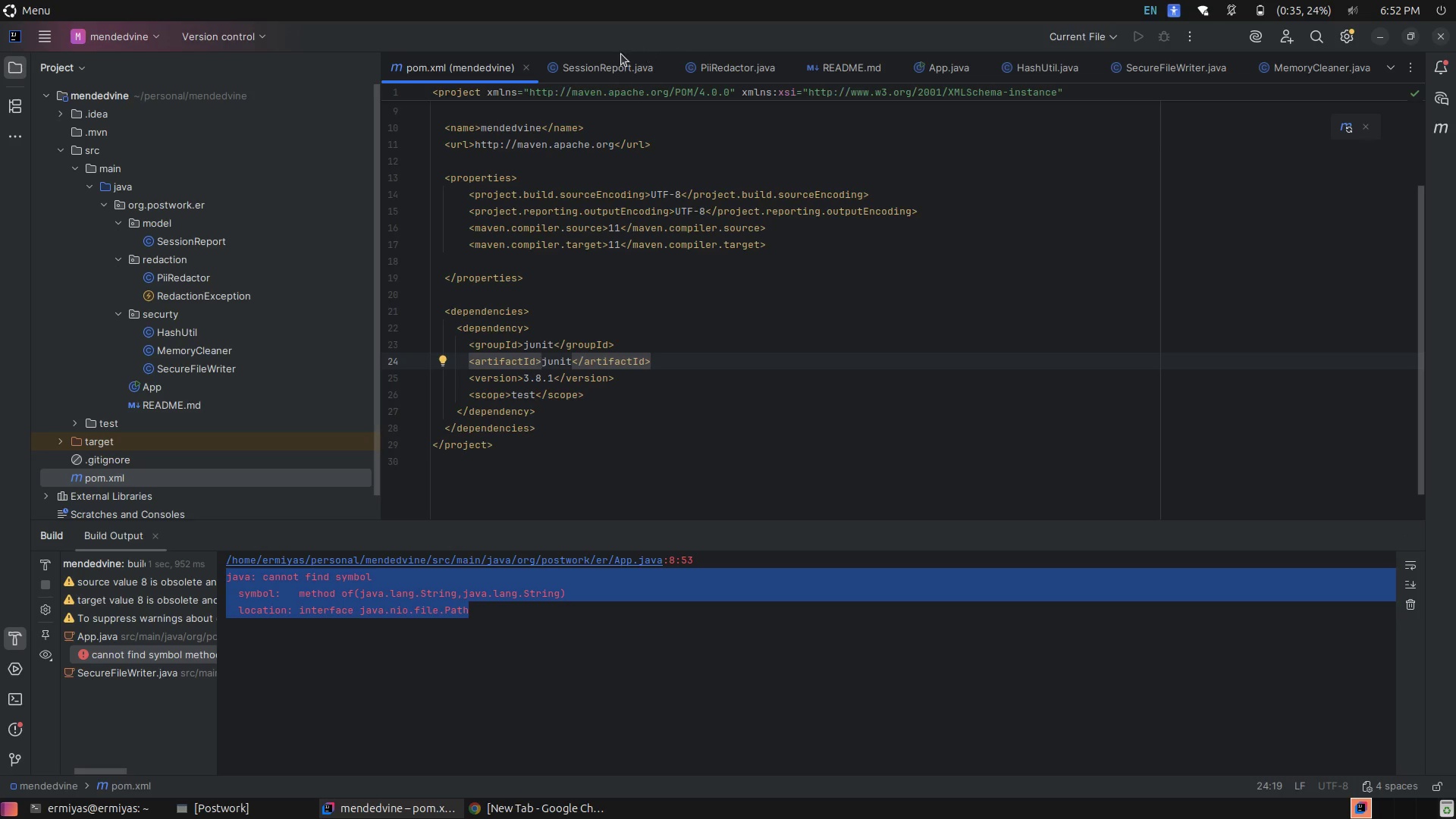 
left_click([577, 54])
 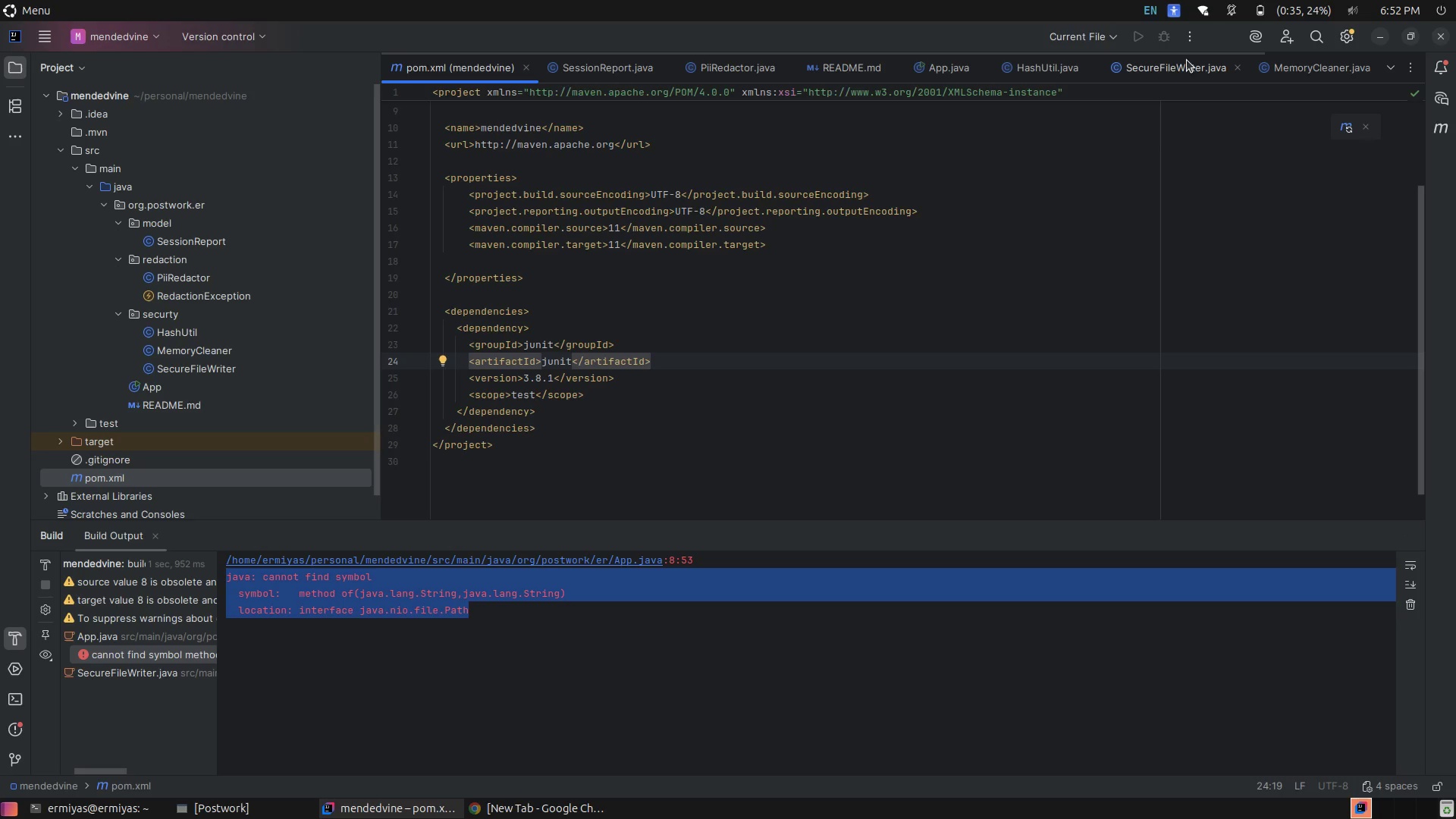 
left_click([1169, 64])
 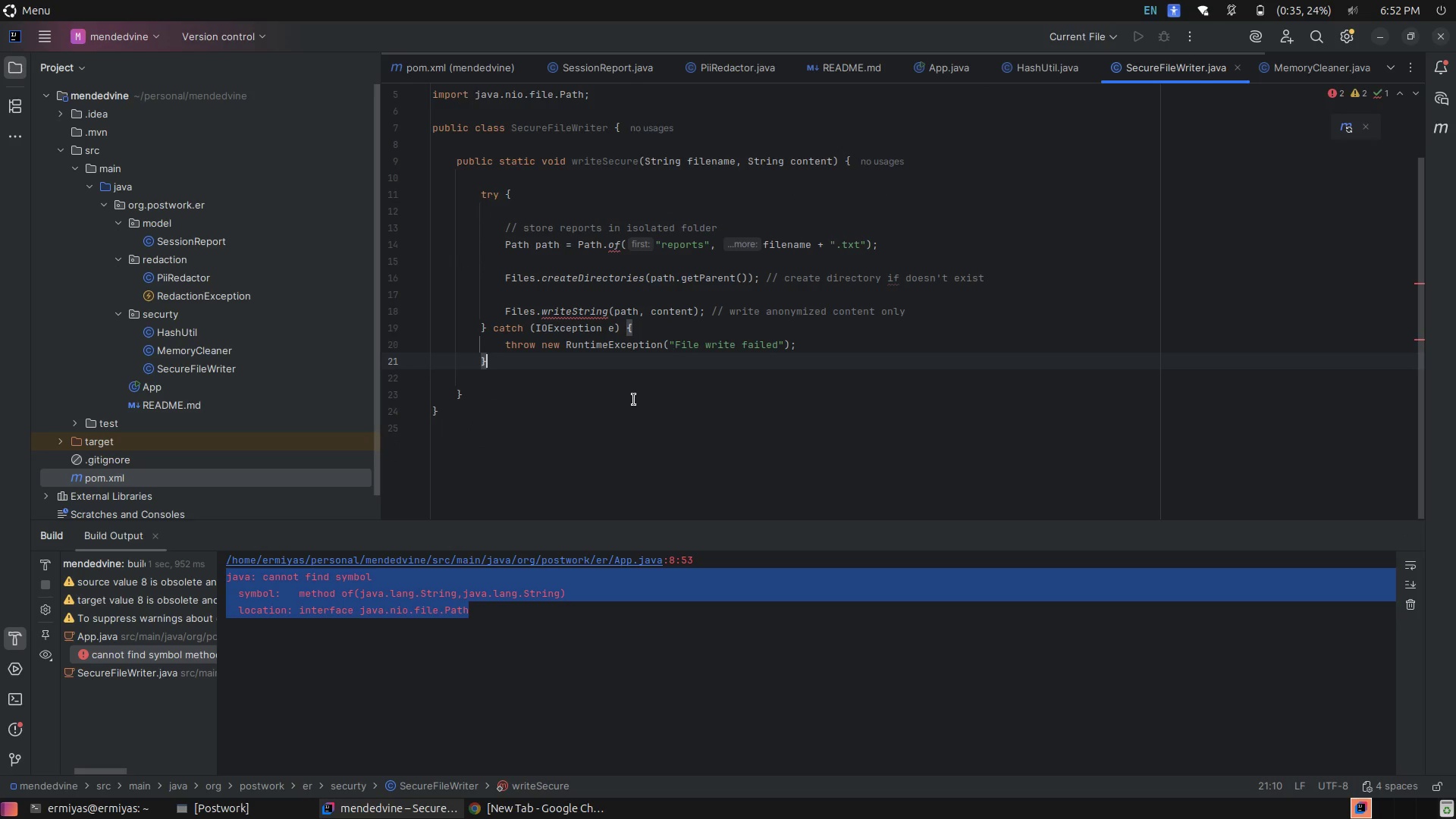 
left_click([628, 411])
 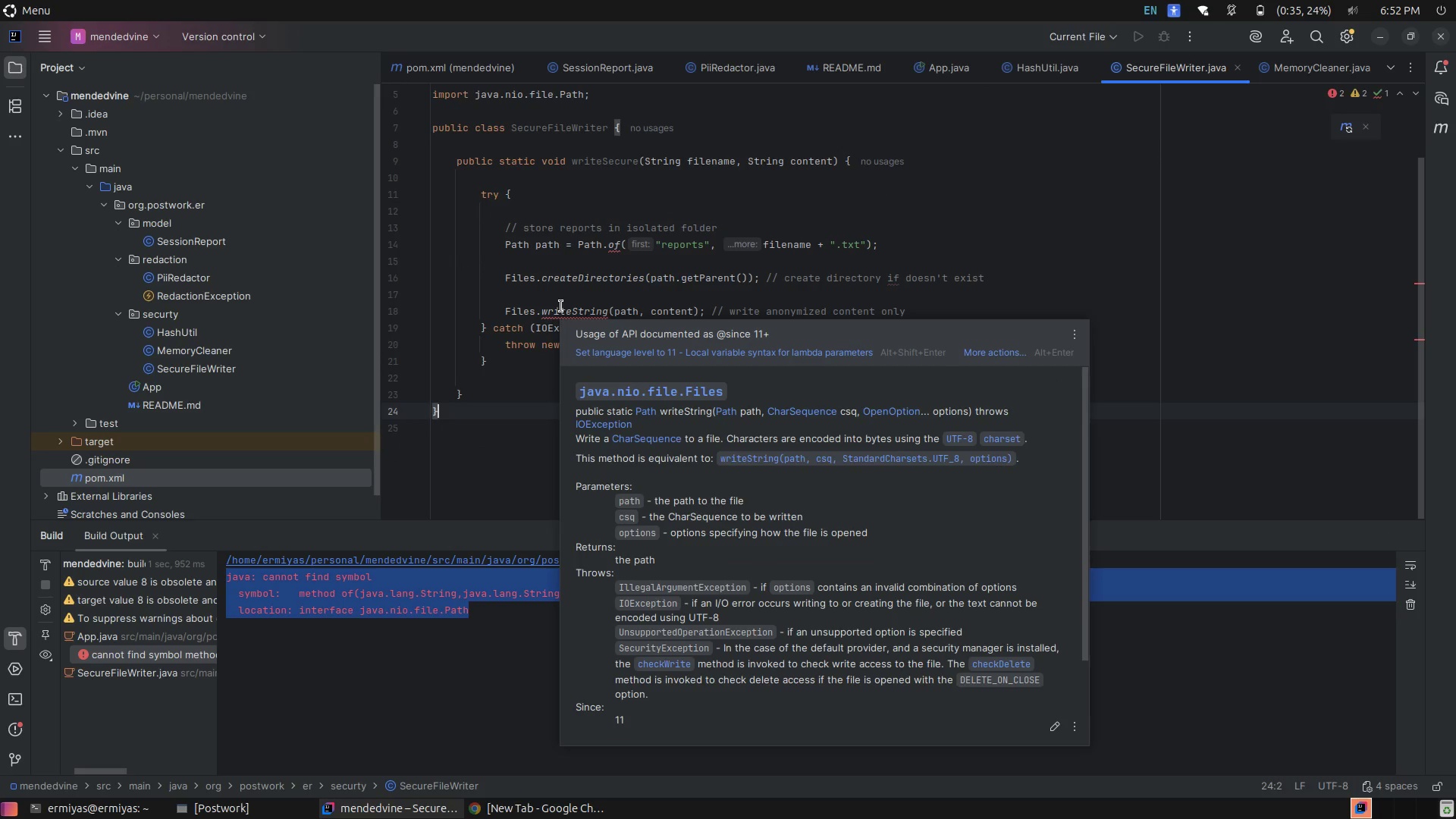 
left_click([561, 306])
 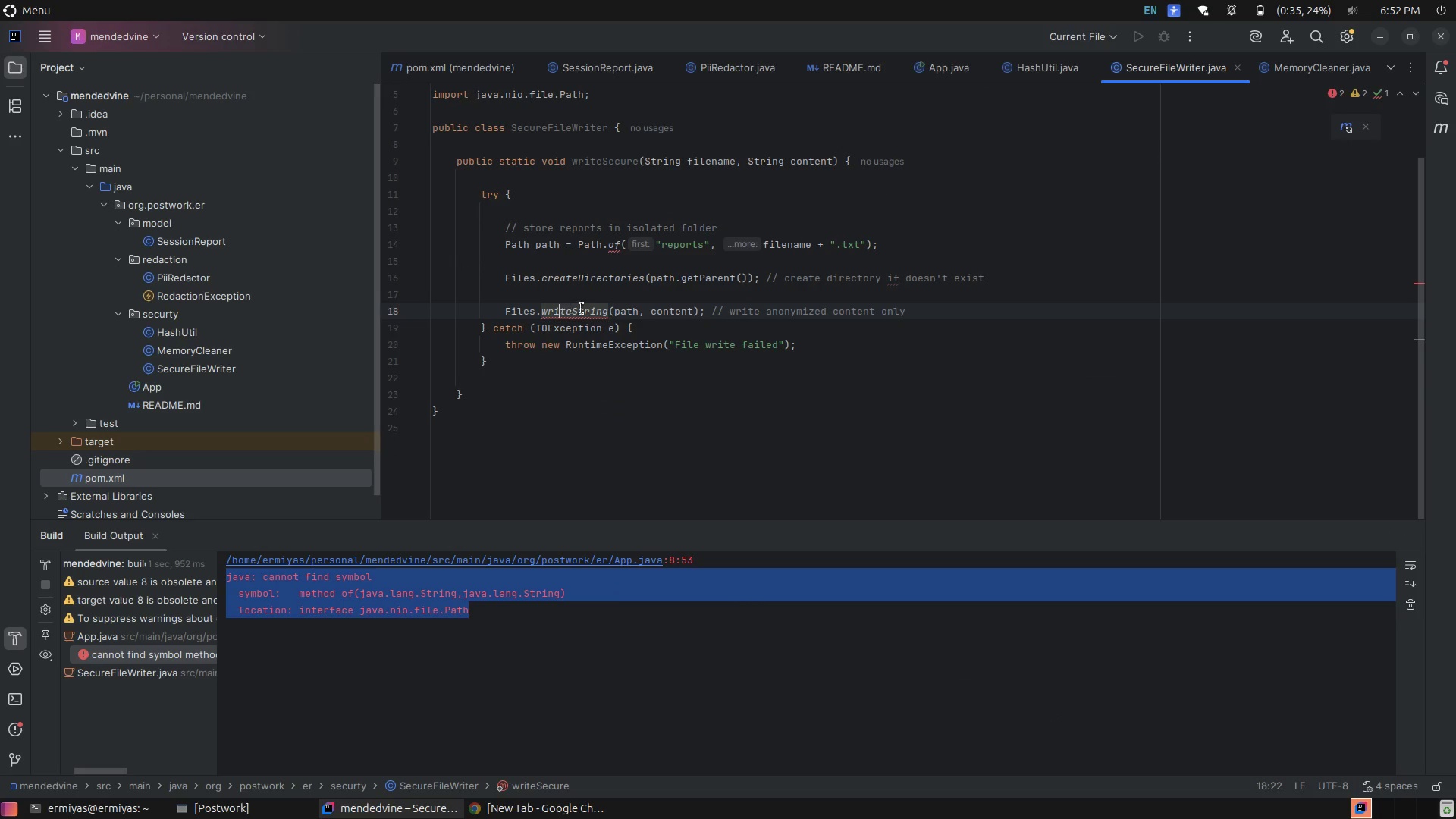 
mouse_move([637, 297])
 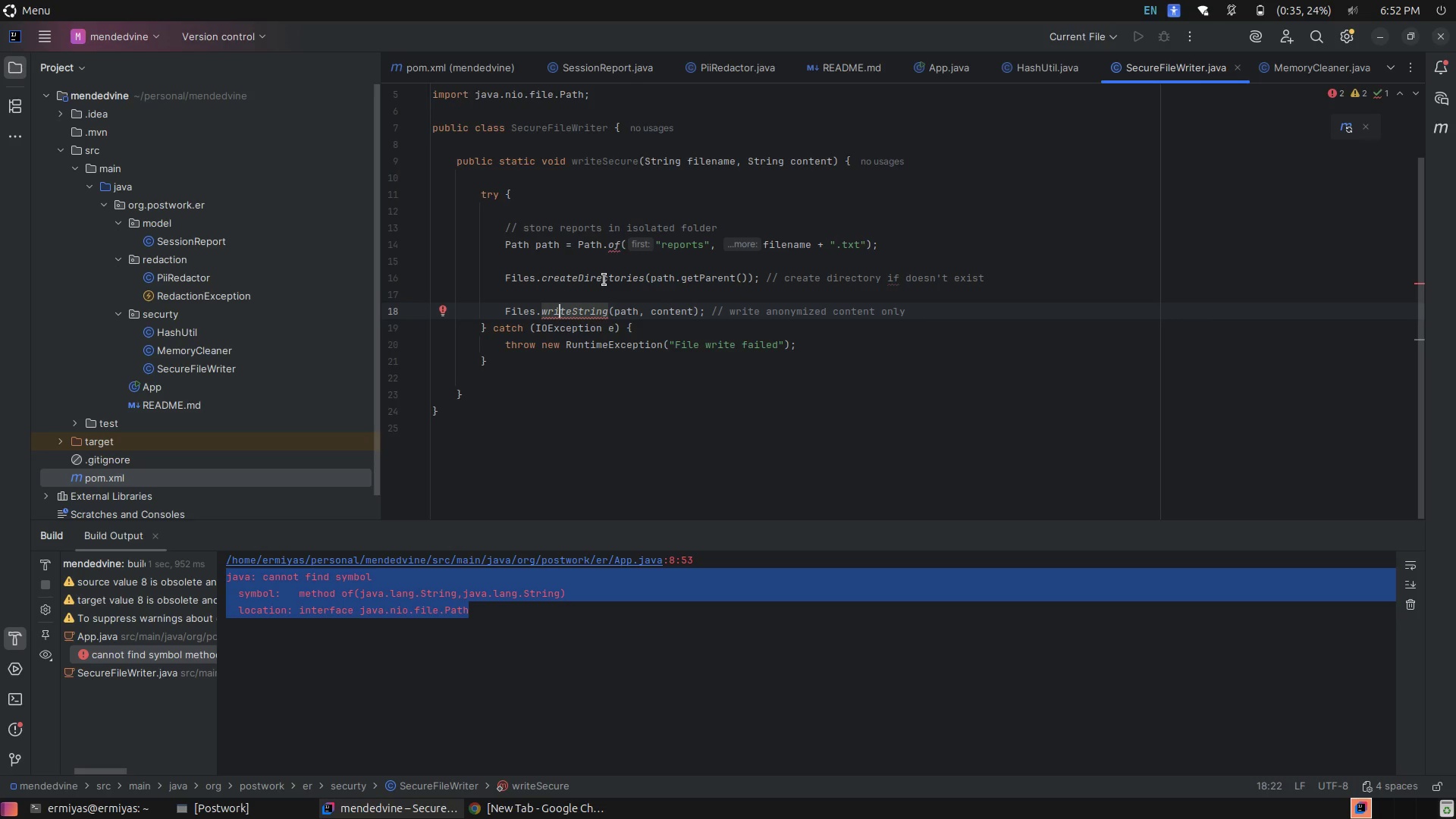 
left_click([601, 272])
 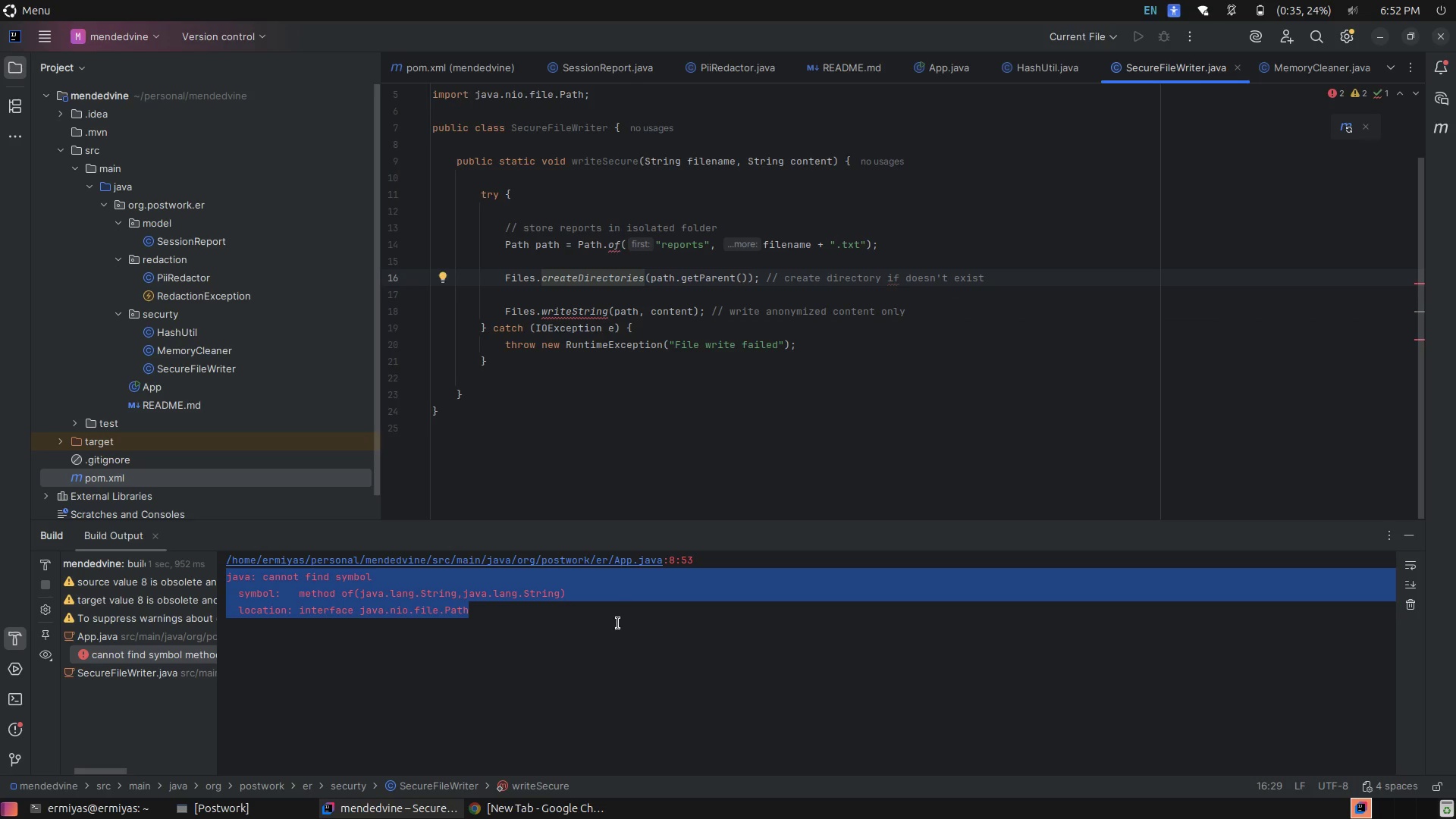 
left_click([613, 628])
 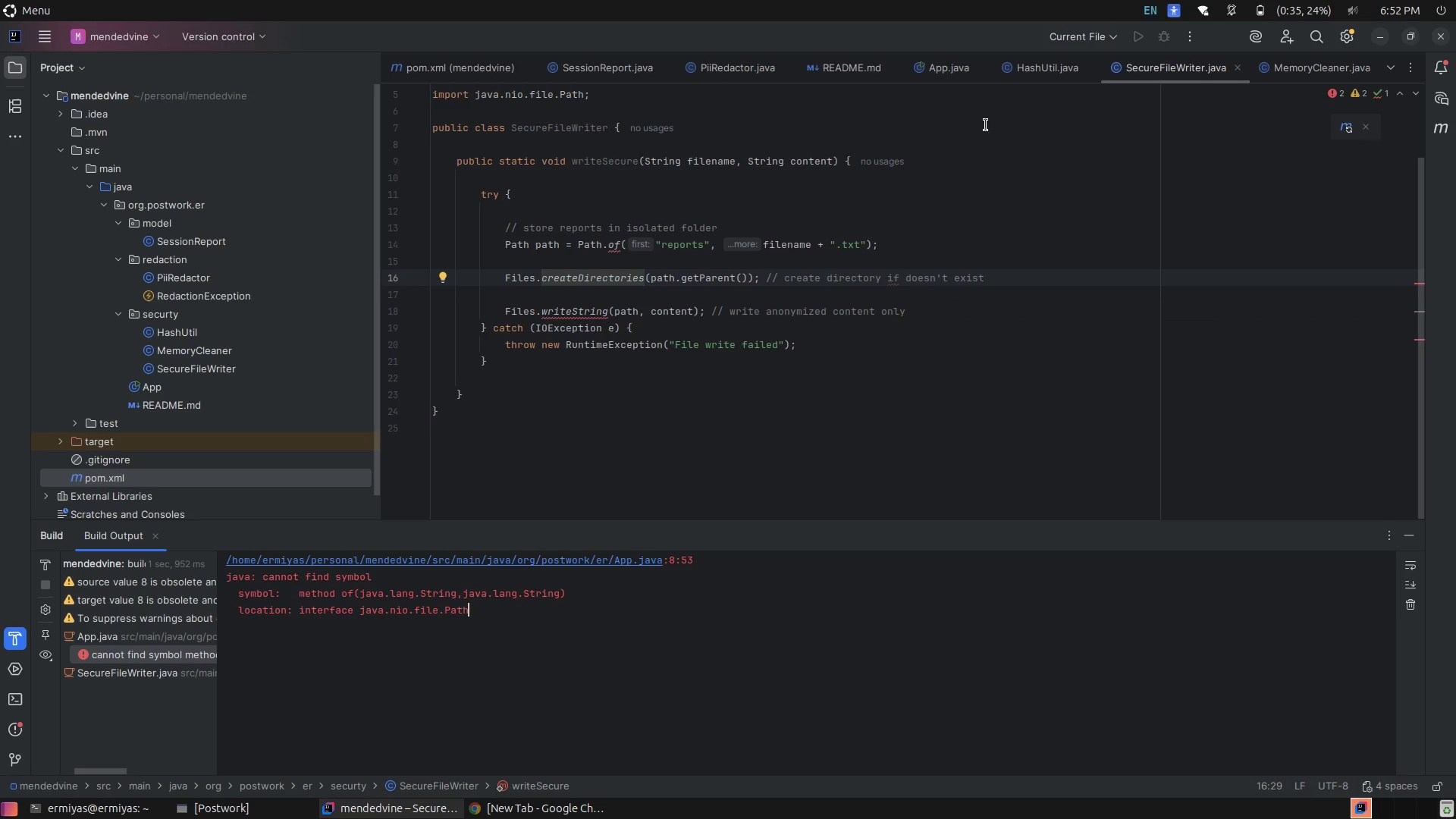 
wait(7.27)
 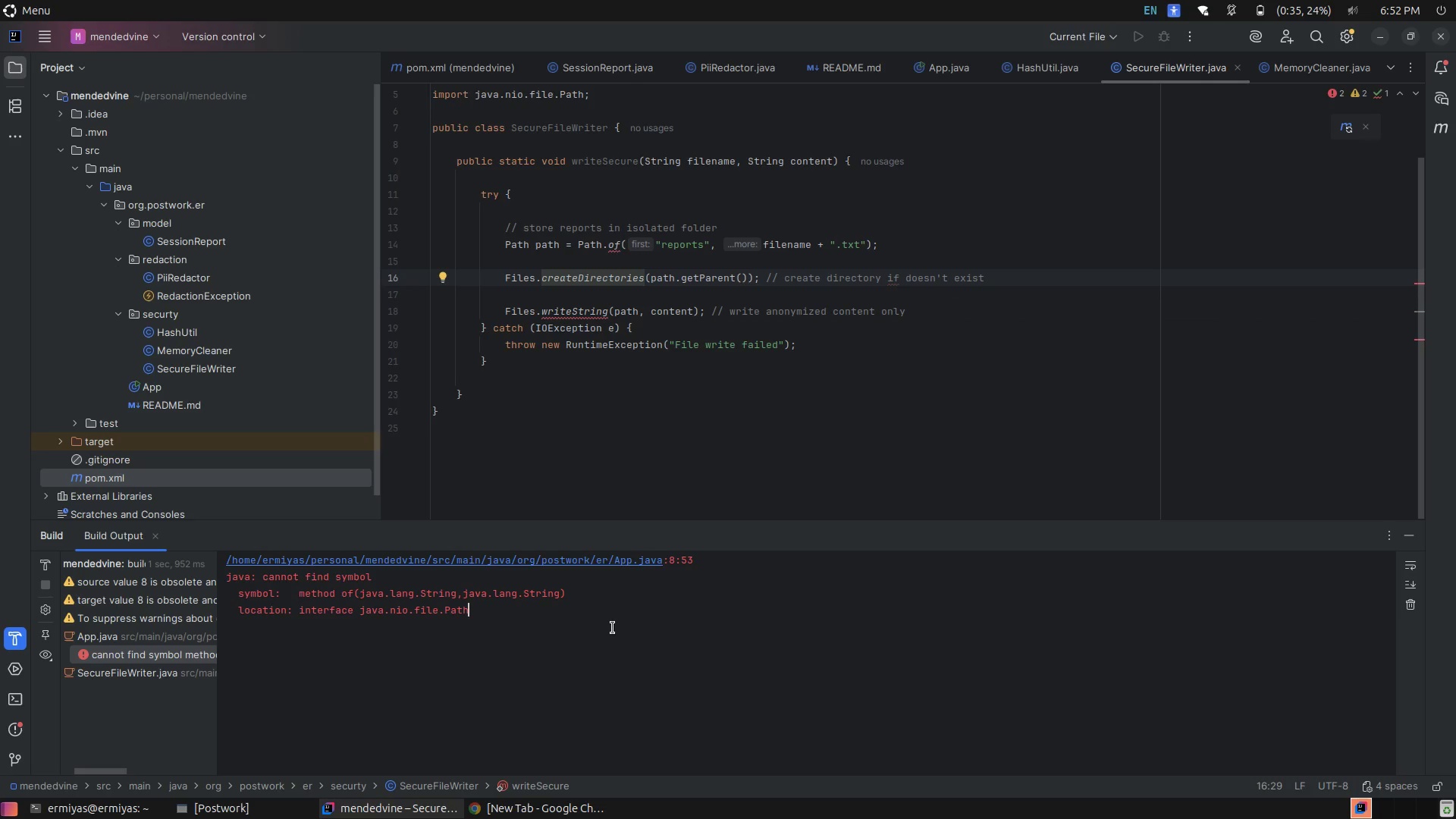 
left_click([956, 74])
 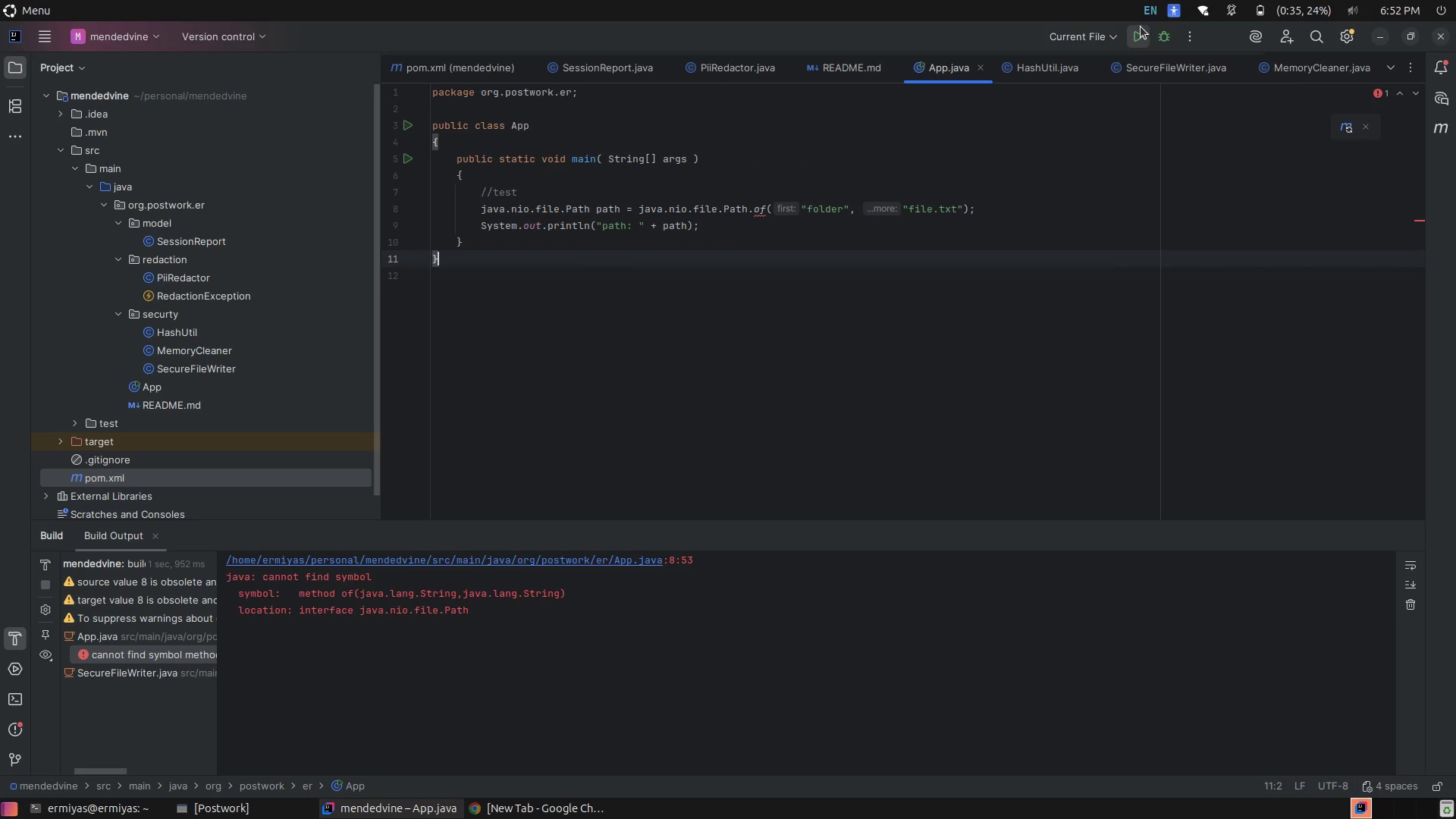 
left_click([1138, 25])
 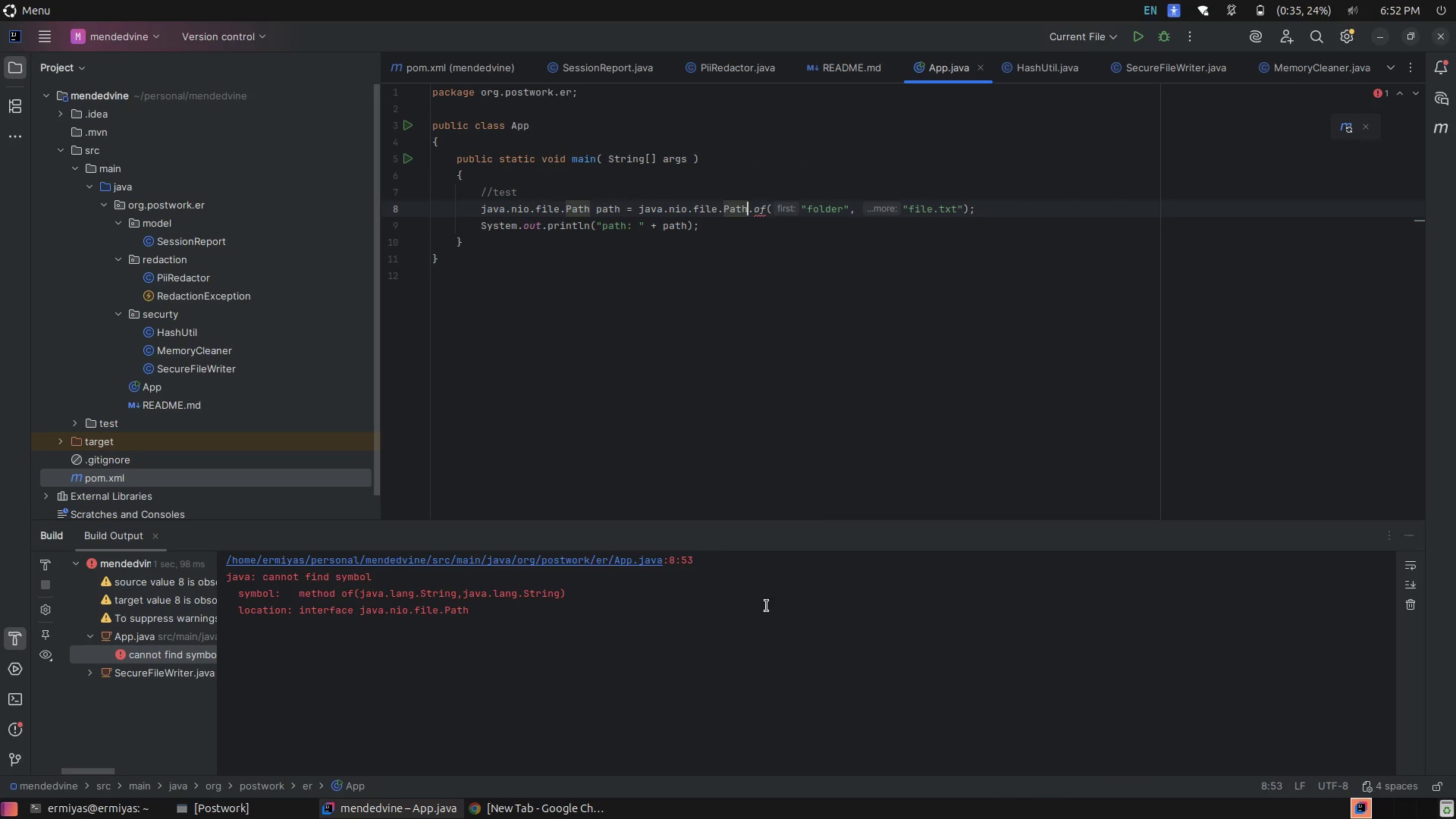 
scroll: coordinate [602, 645], scroll_direction: up, amount: 3.0
 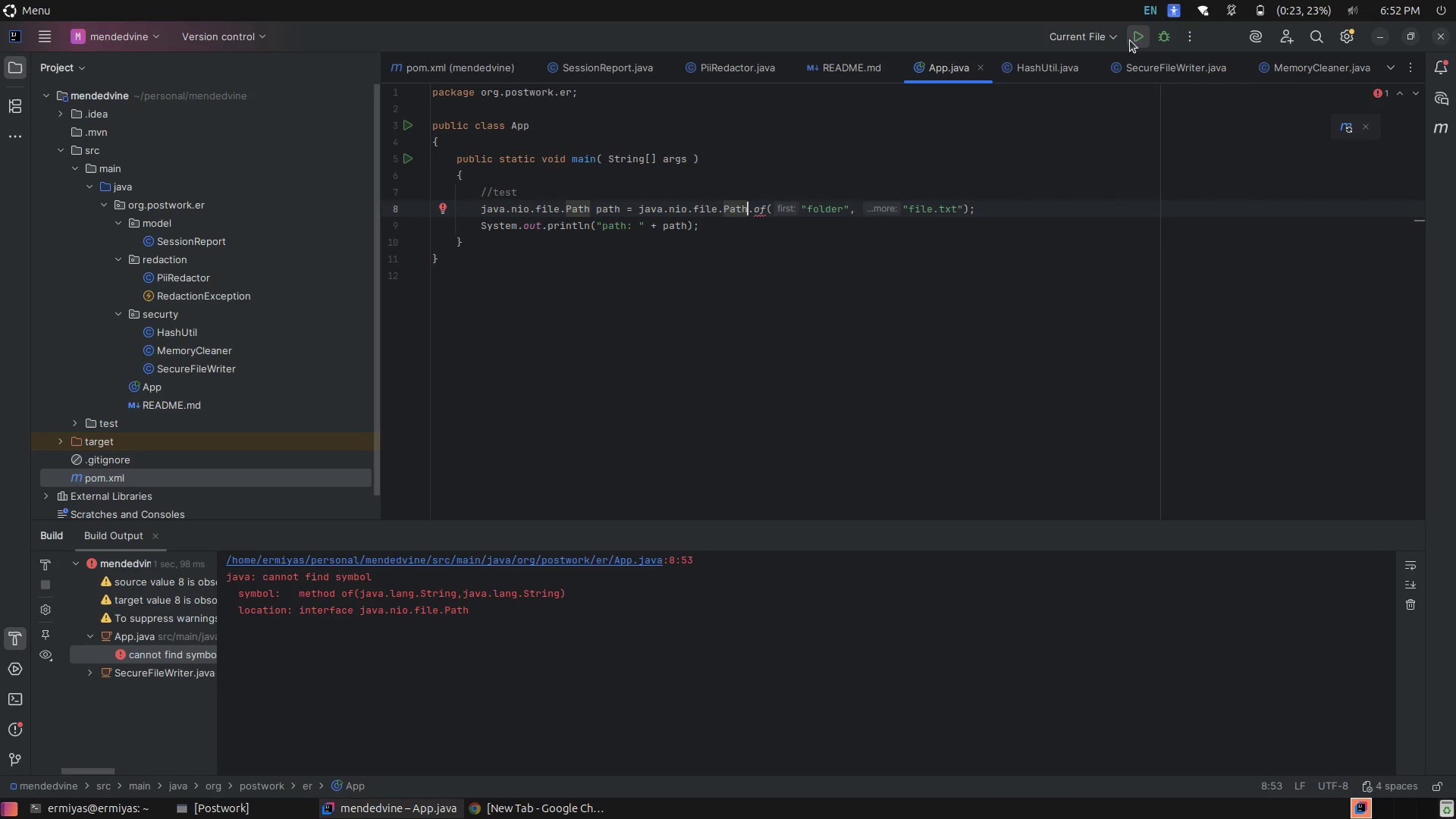 
left_click([1127, 36])
 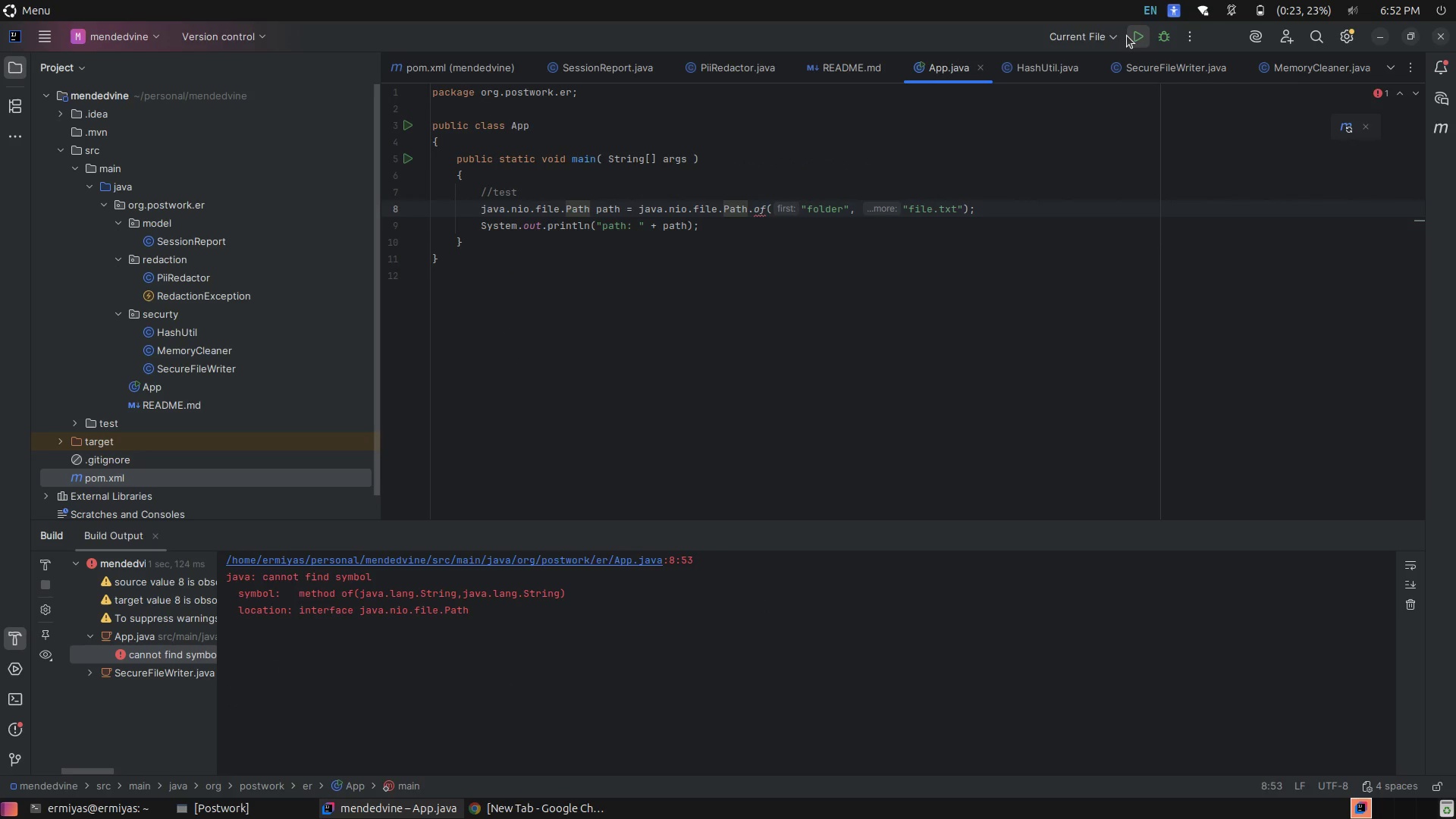 
left_click([1127, 36])
 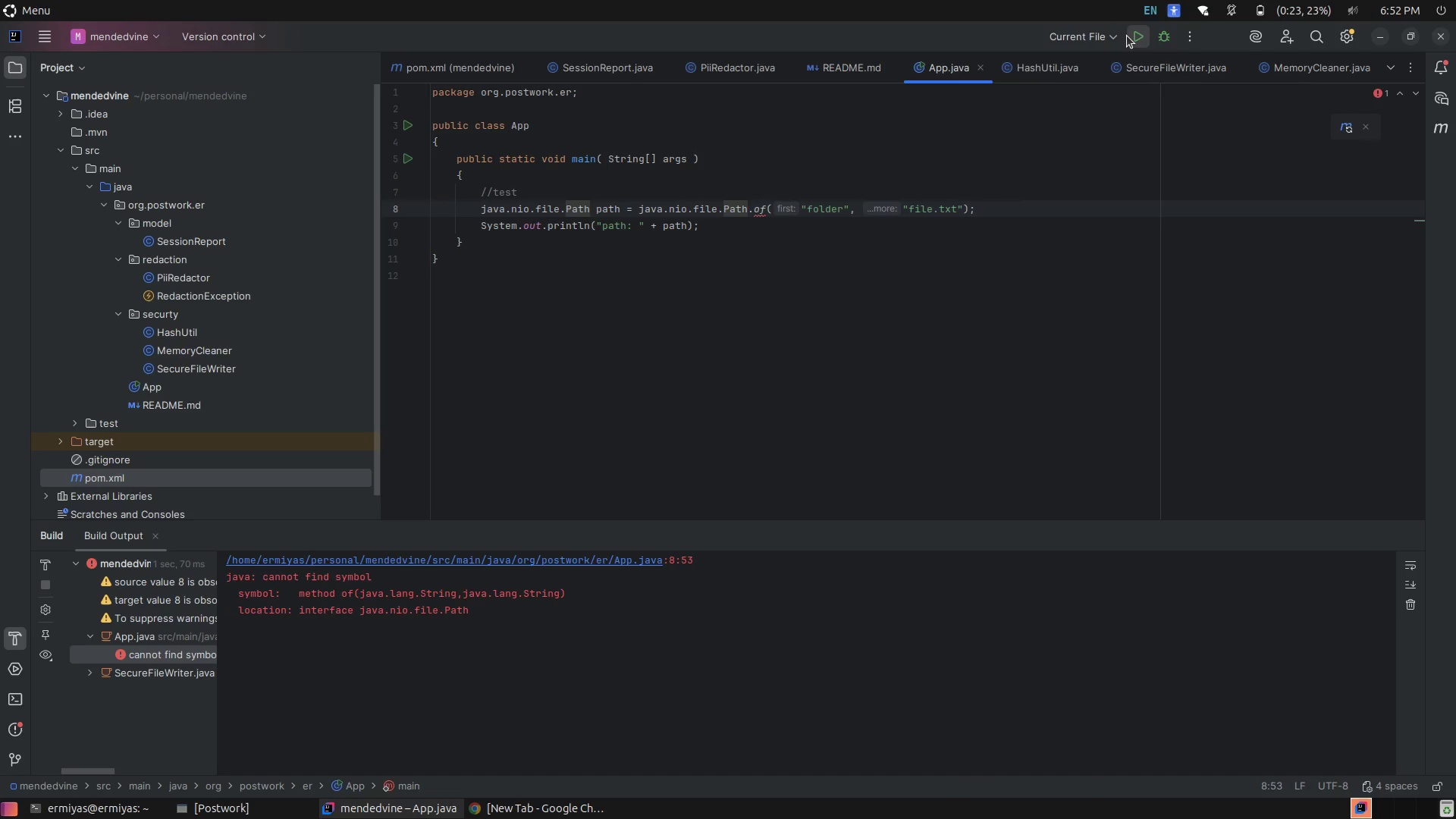 
left_click([1127, 36])
 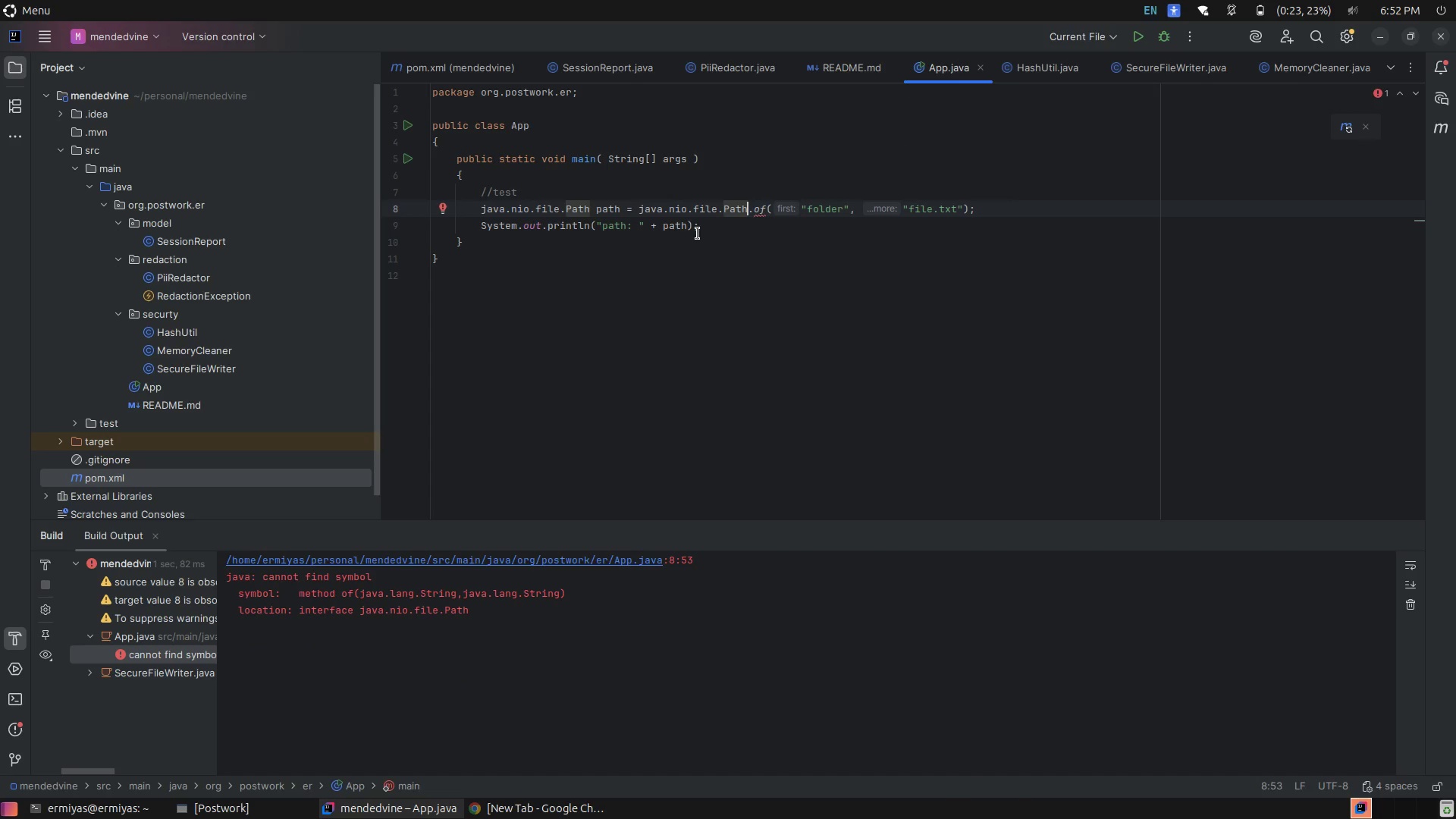 
left_click_drag(start_coordinate=[730, 226], to_coordinate=[259, 216])
 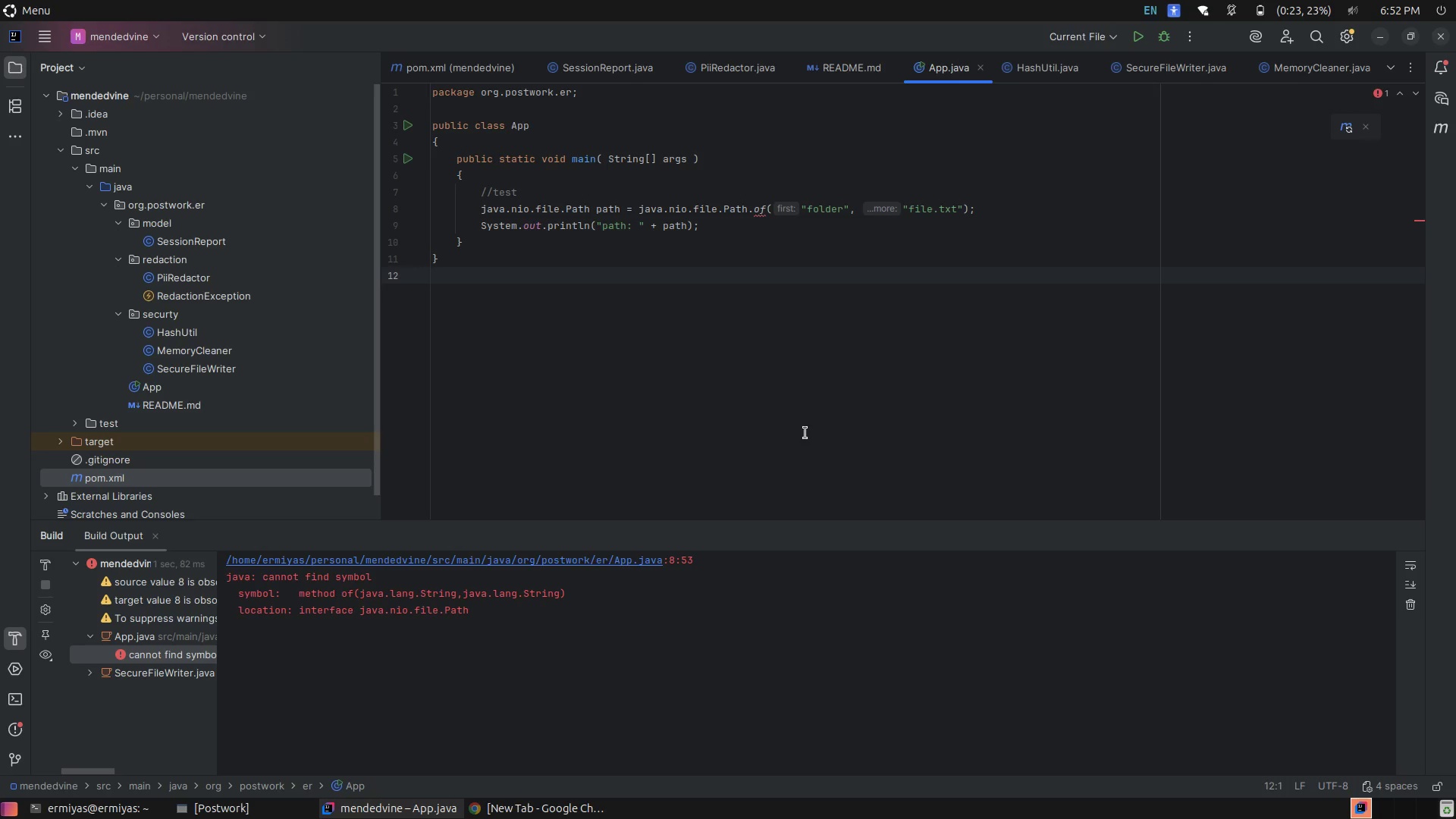 
wait(13.31)
 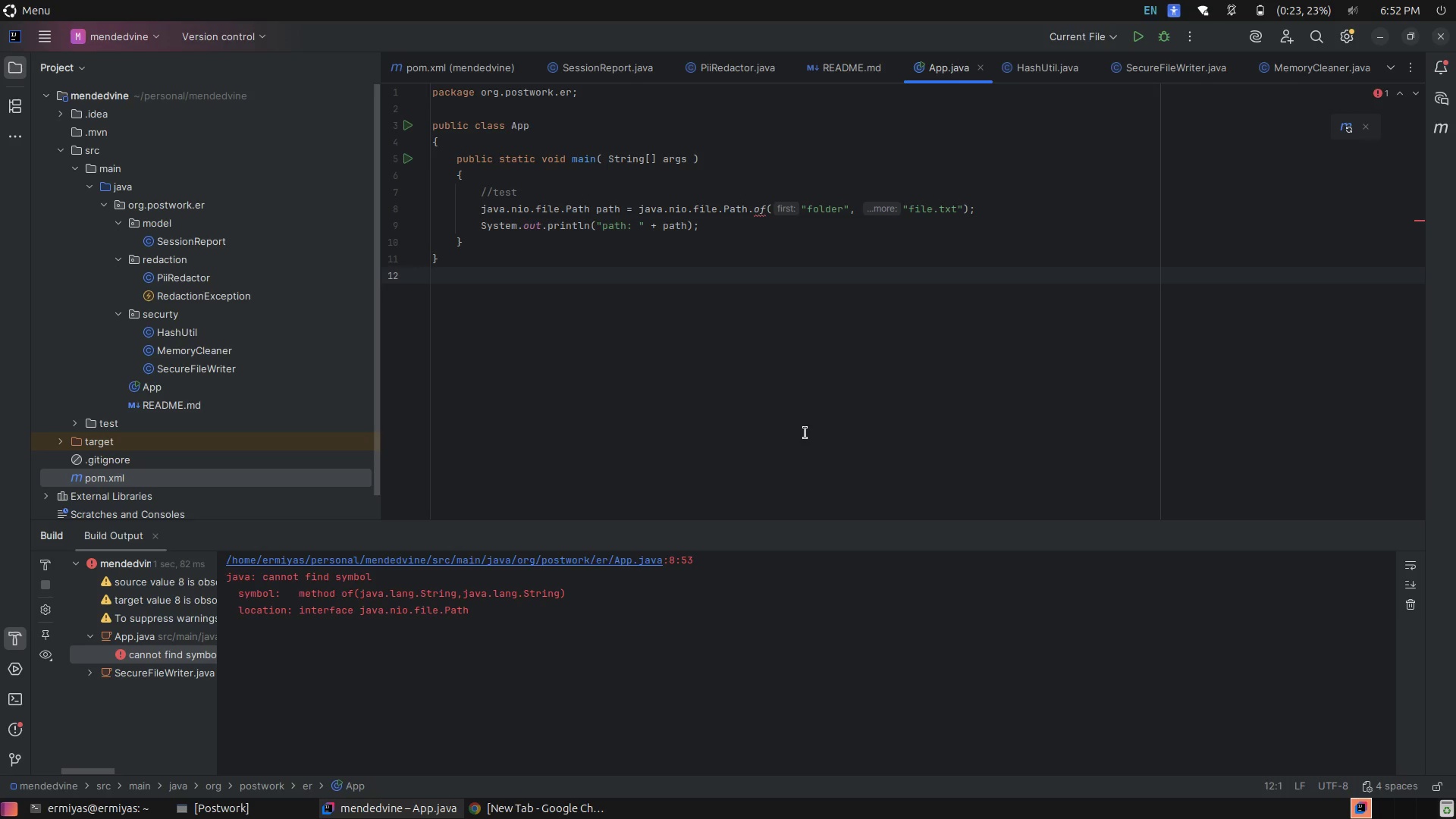 
left_click([792, 398])
 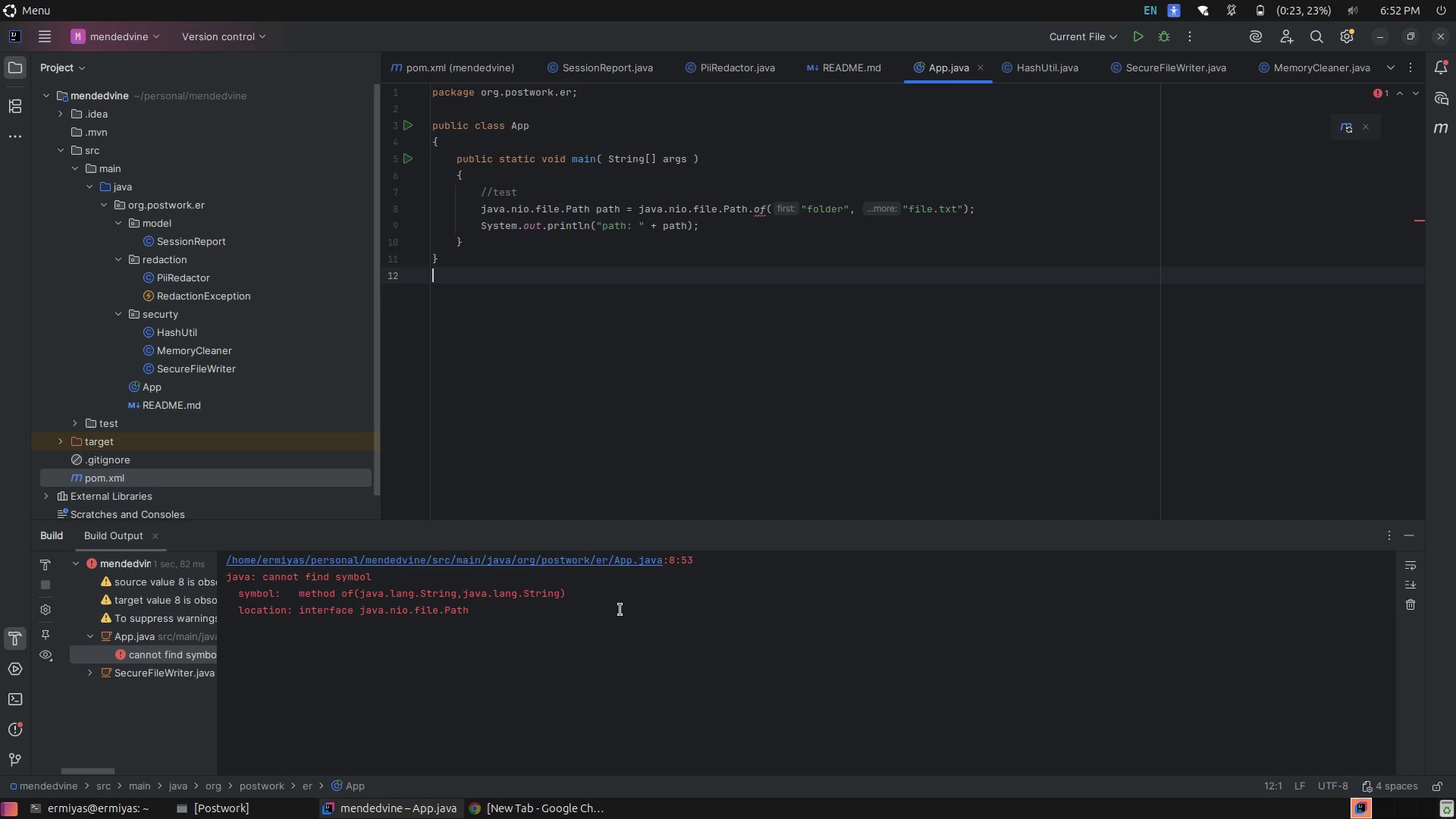 
left_click([620, 610])
 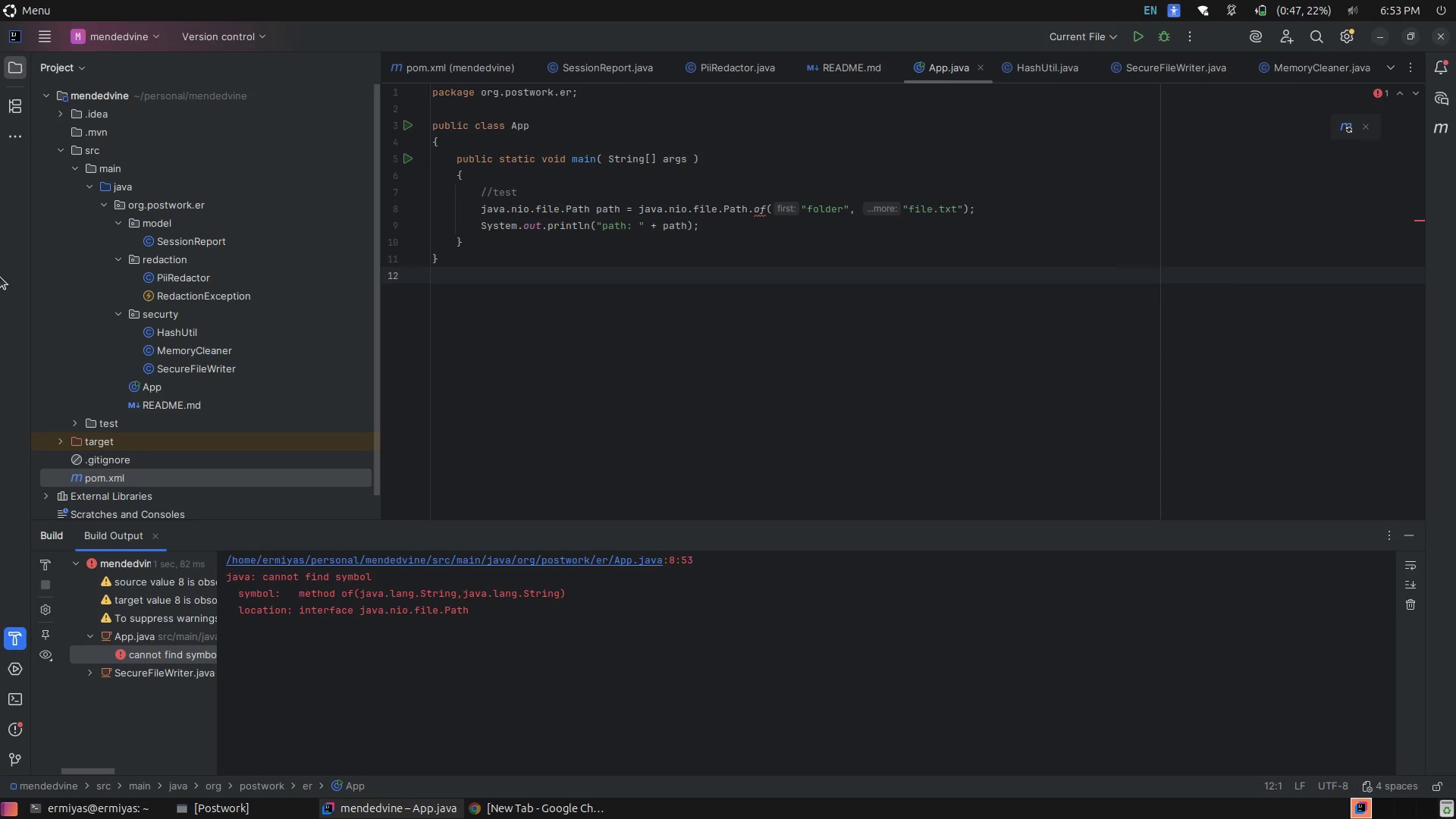 
wait(55.16)
 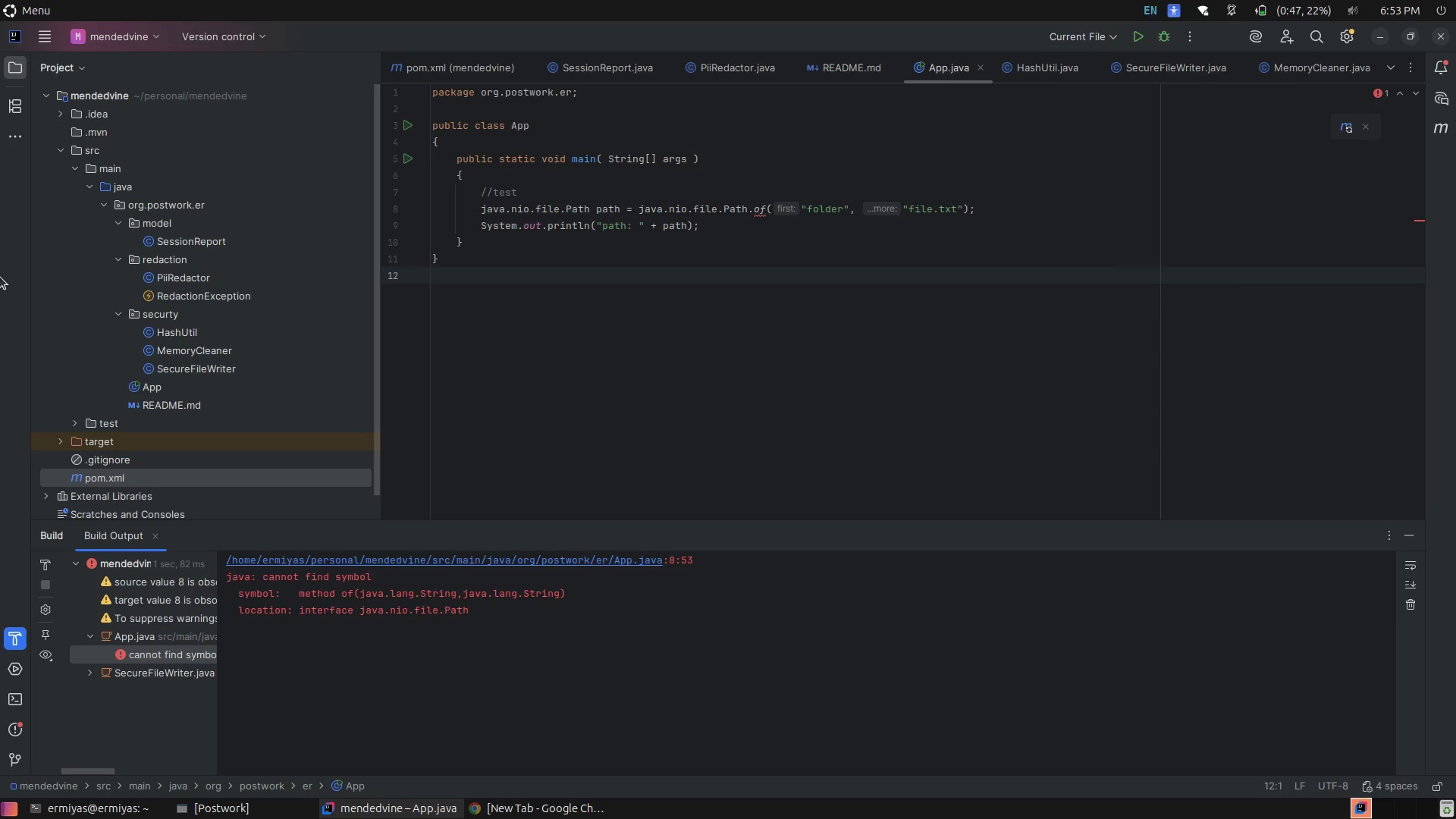 
left_click([728, 448])
 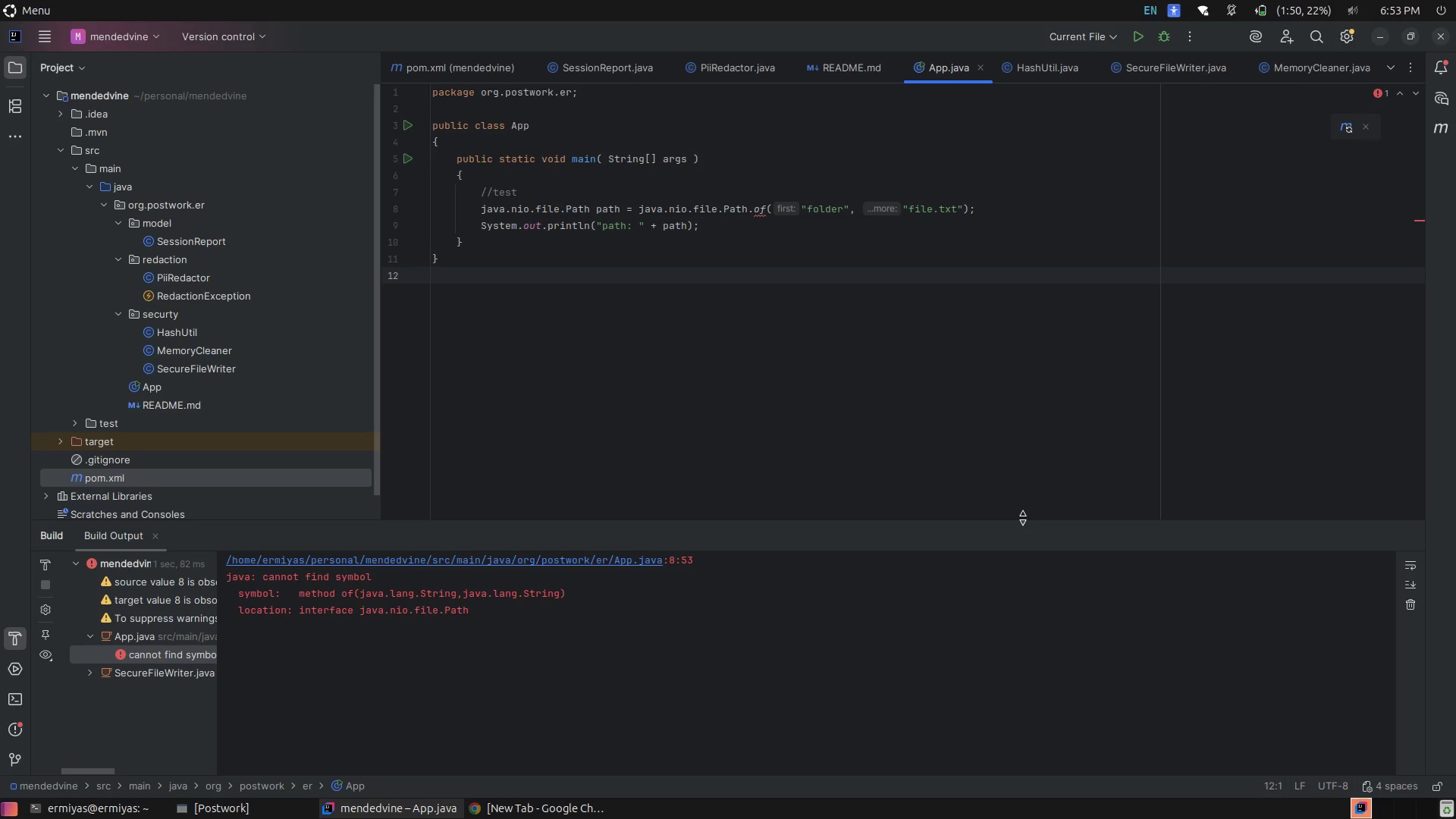 
wait(8.72)
 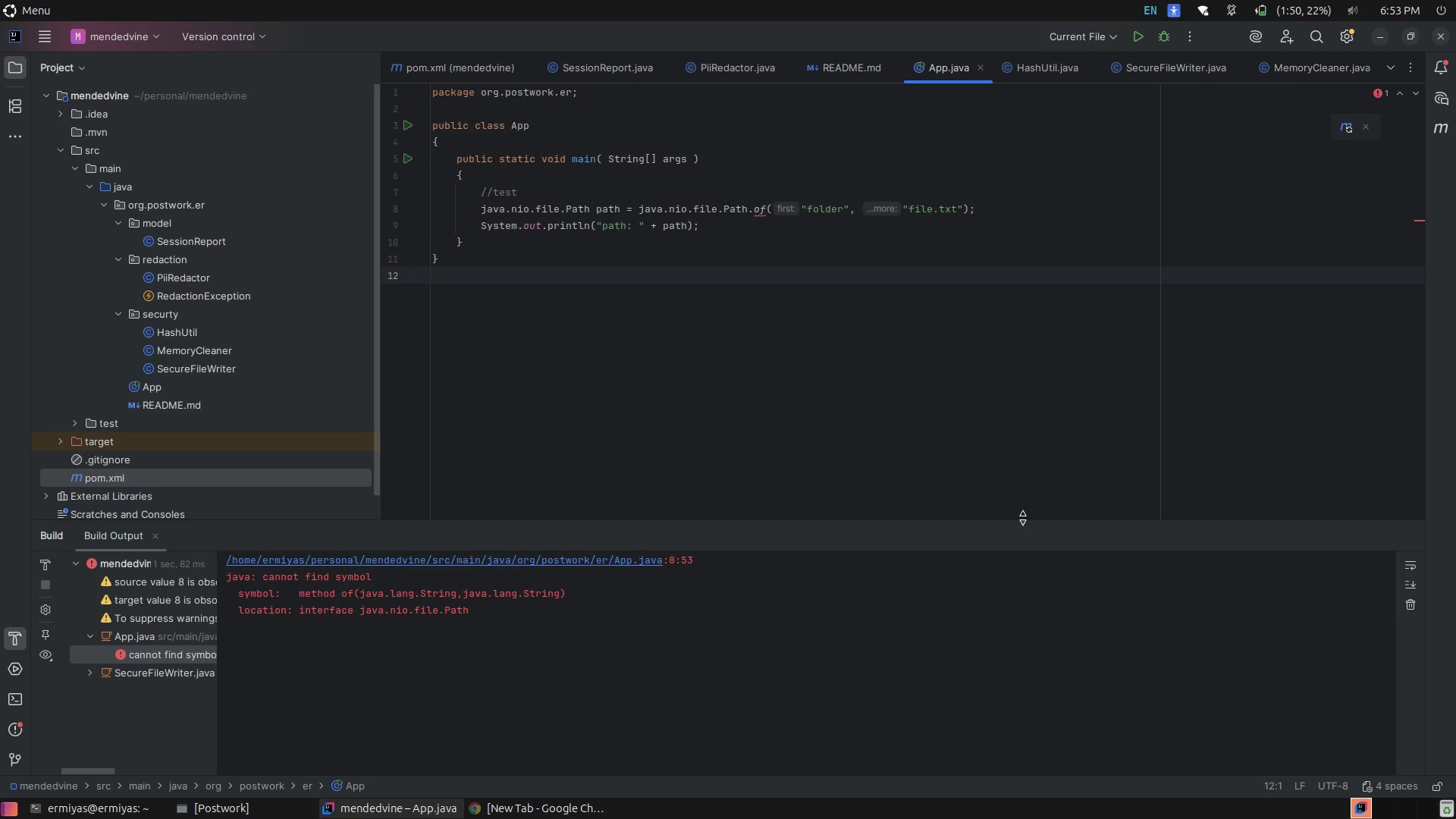 
mouse_move([11, 776])
 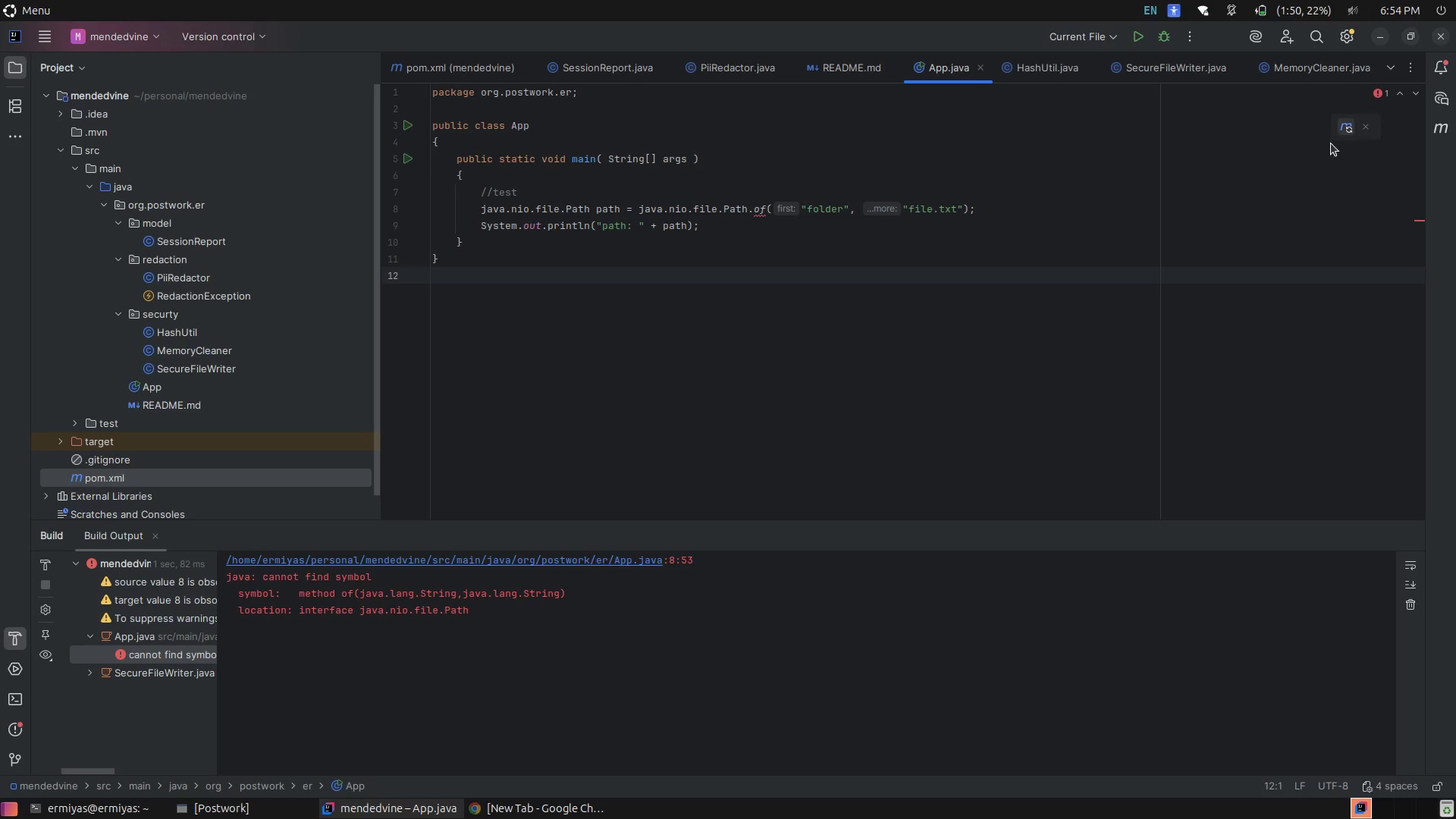 
left_click([511, 699])
 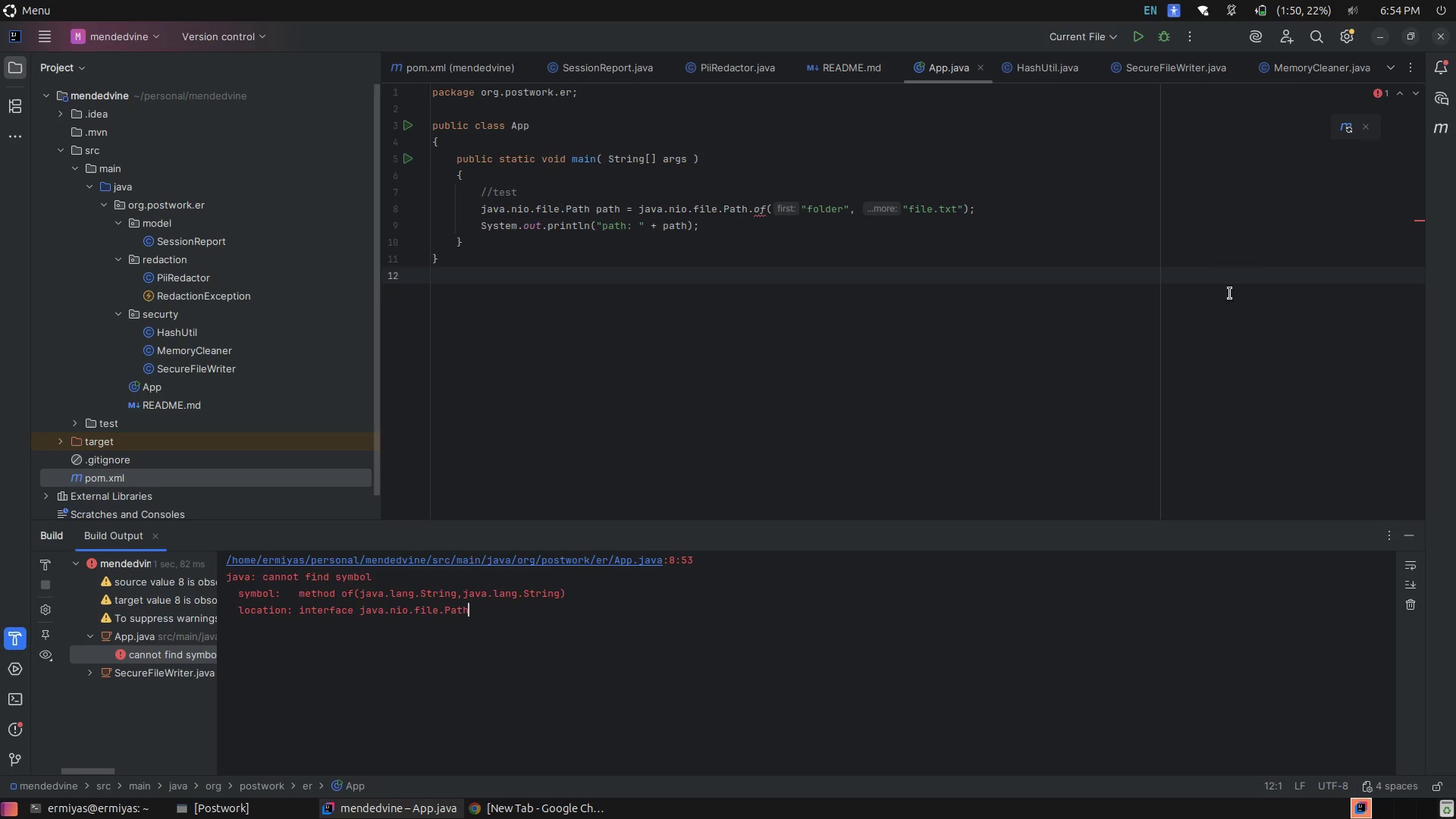 
left_click([153, 340])
 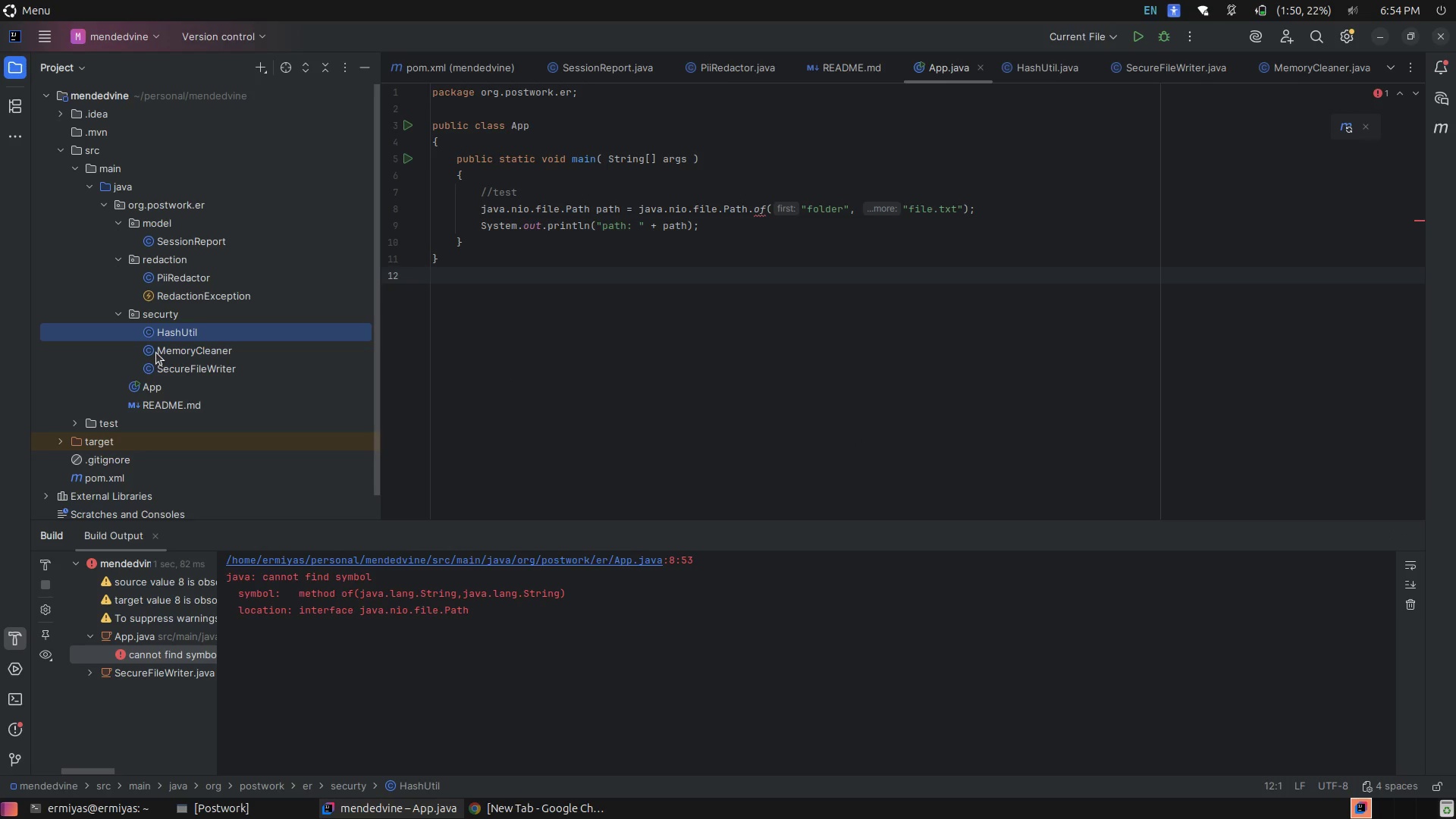 
left_click([156, 353])
 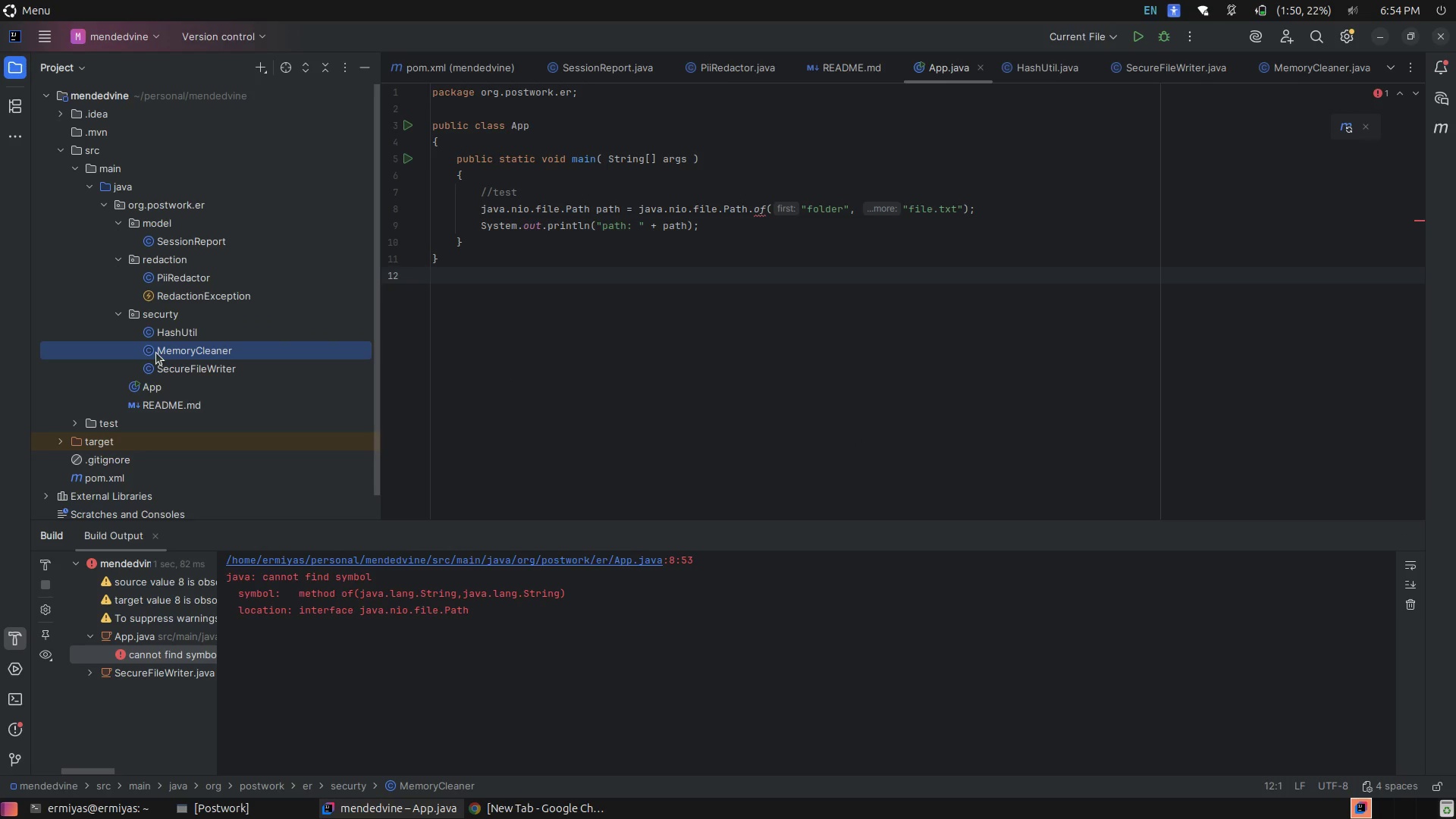 
left_click([156, 353])
 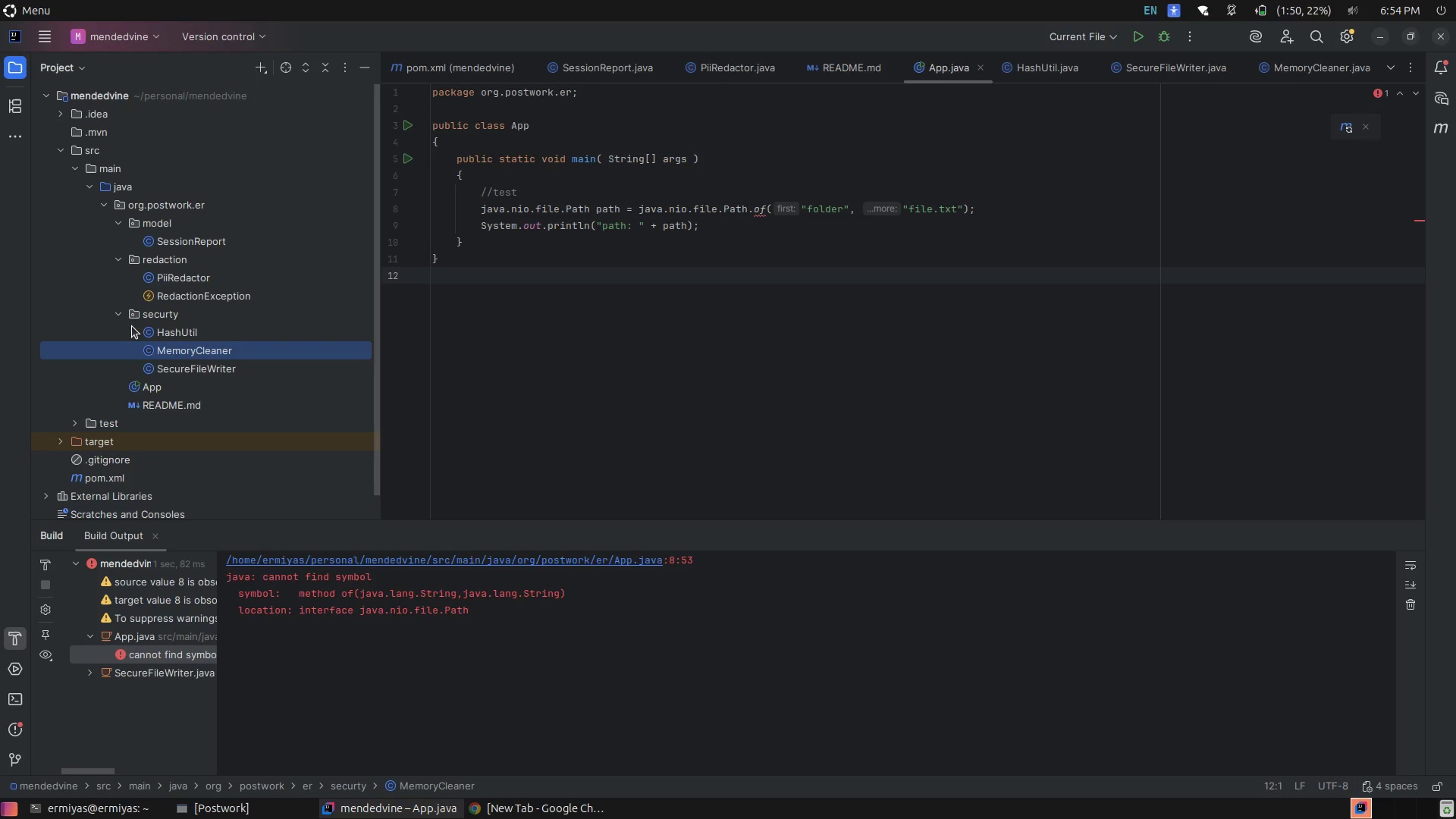 
left_click([120, 312])
 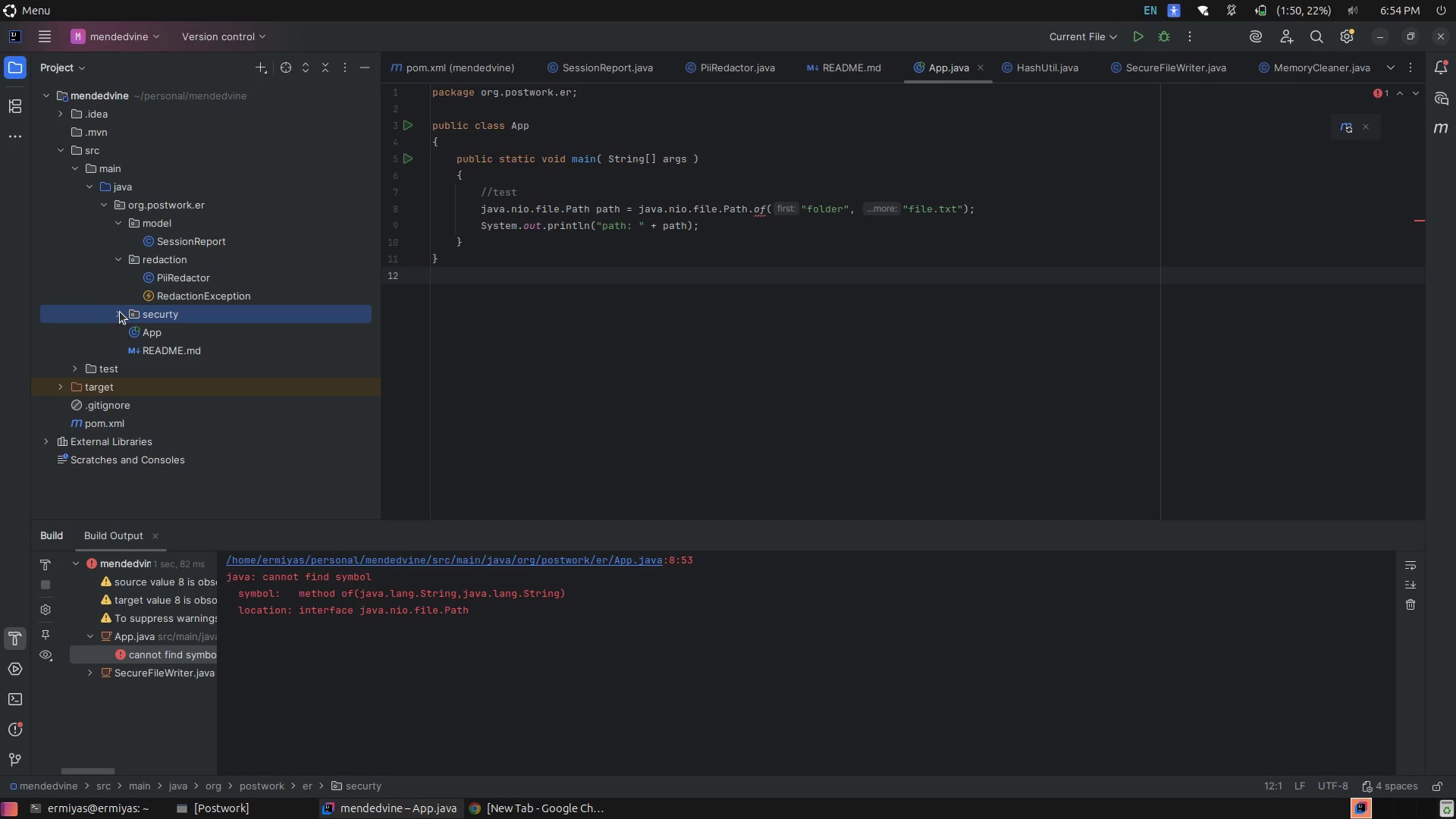 
left_click([120, 312])
 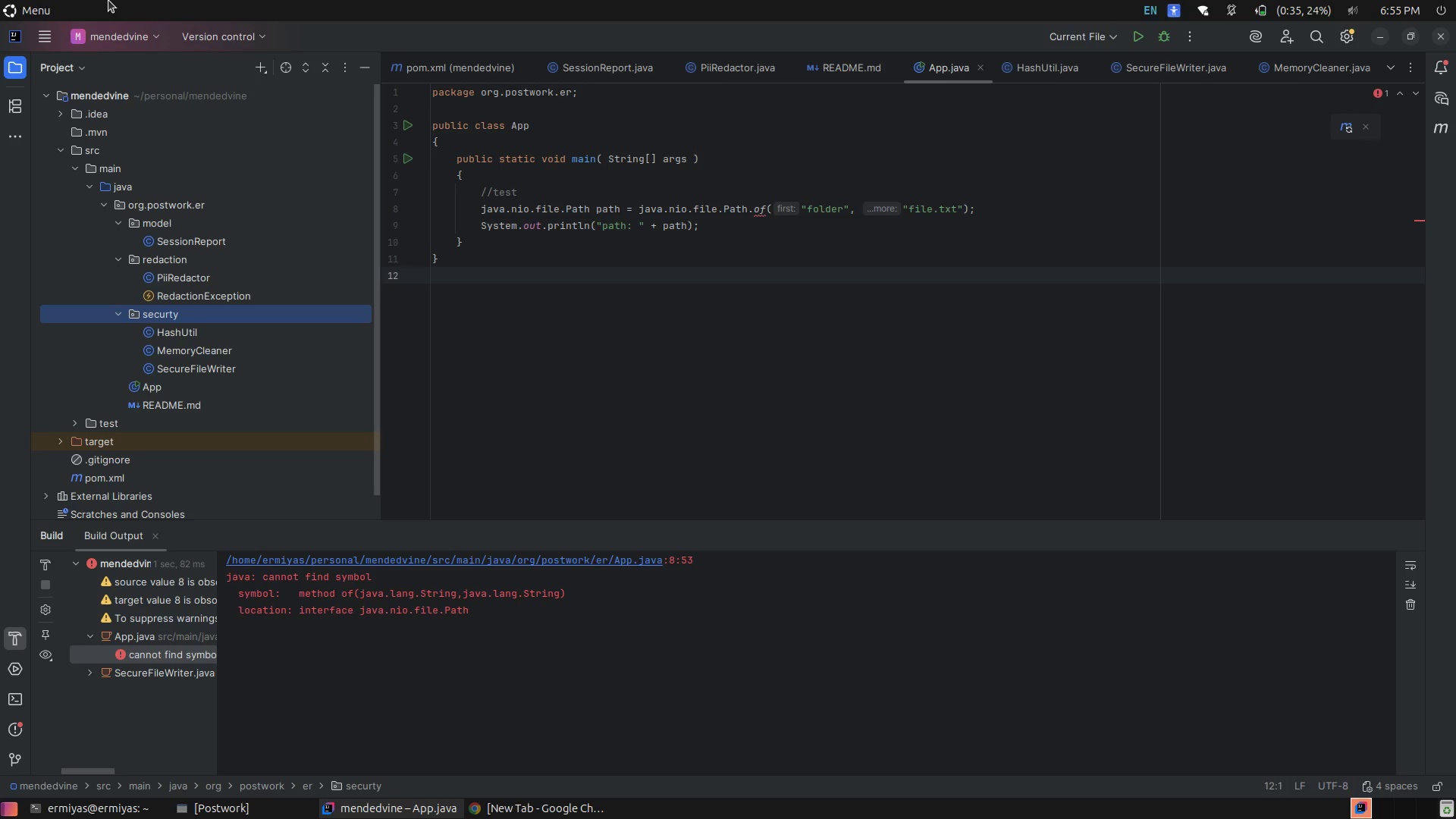 
wait(66.3)
 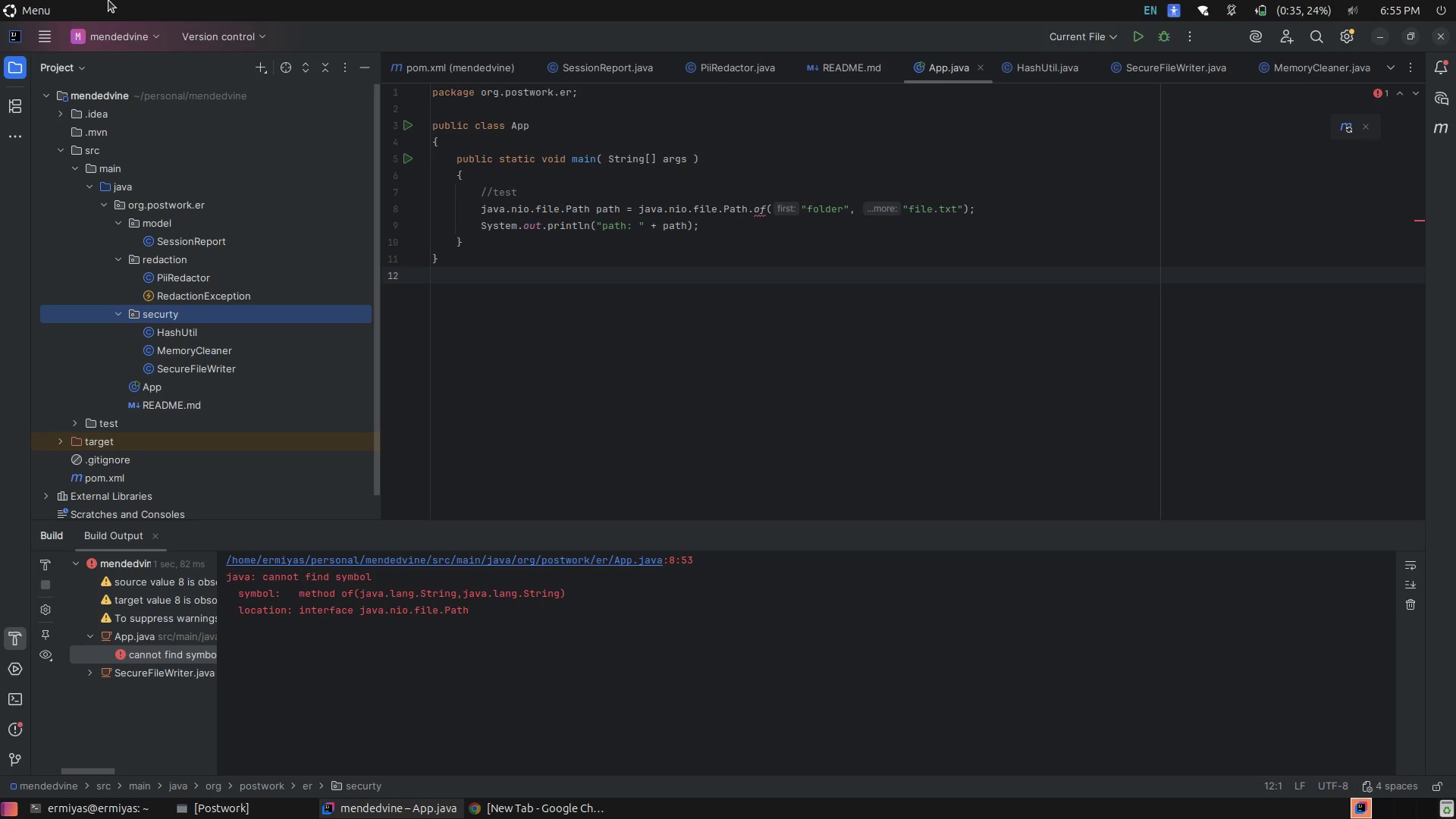 
left_click([182, 204])
 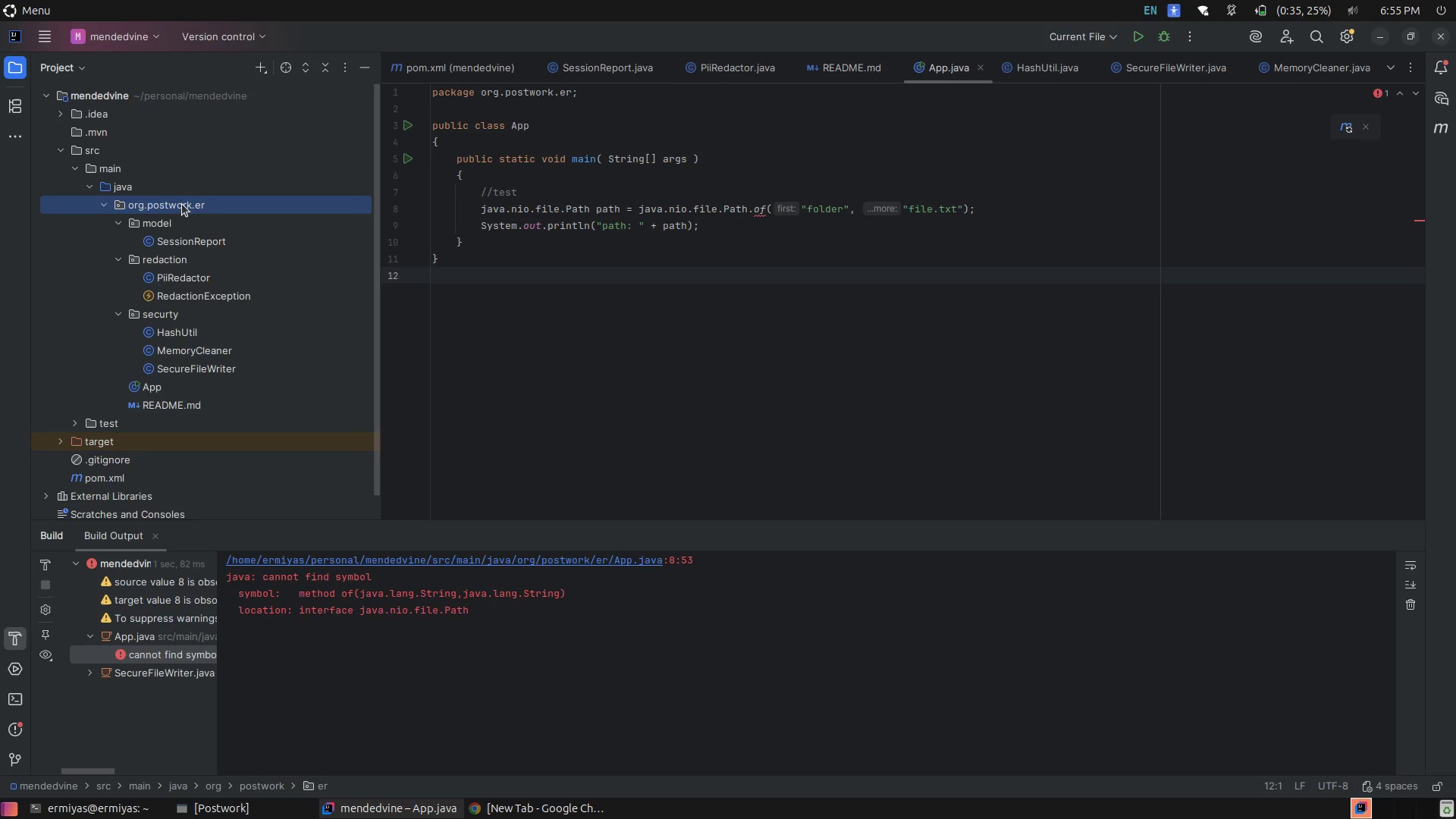 
right_click([182, 204])
 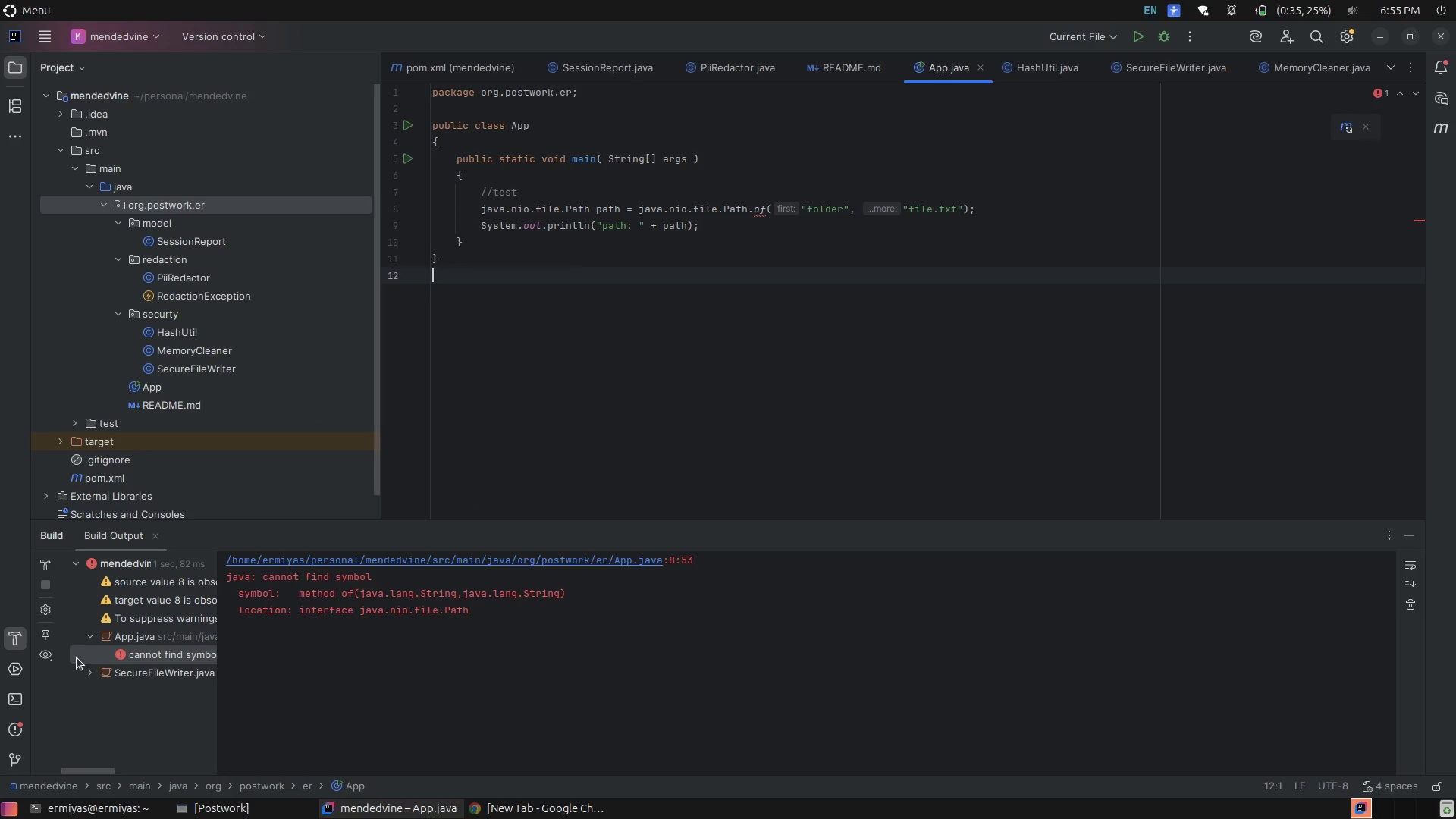 
left_click([17, 700])
 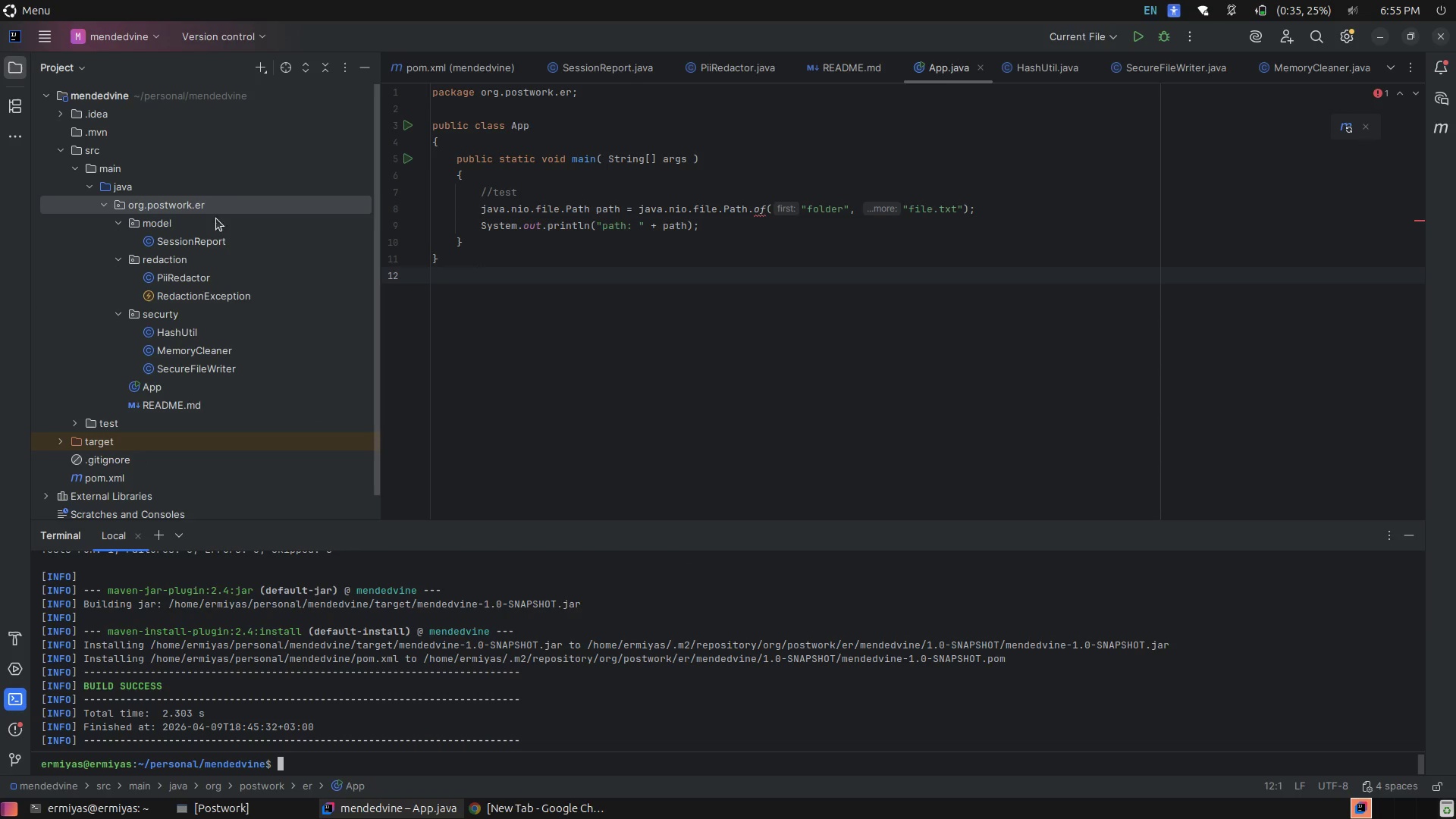 
right_click([217, 206])
 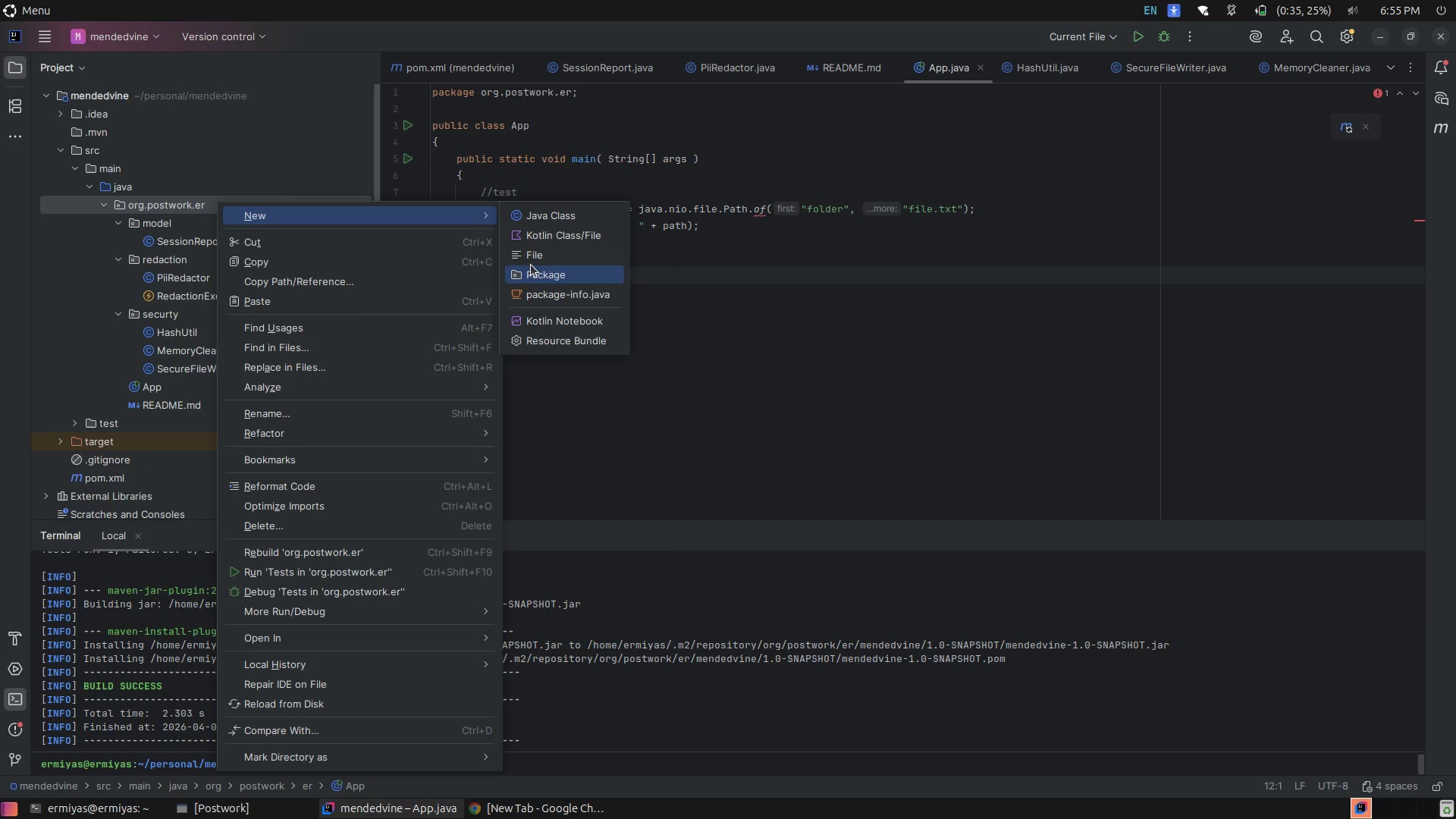 
left_click([552, 277])
 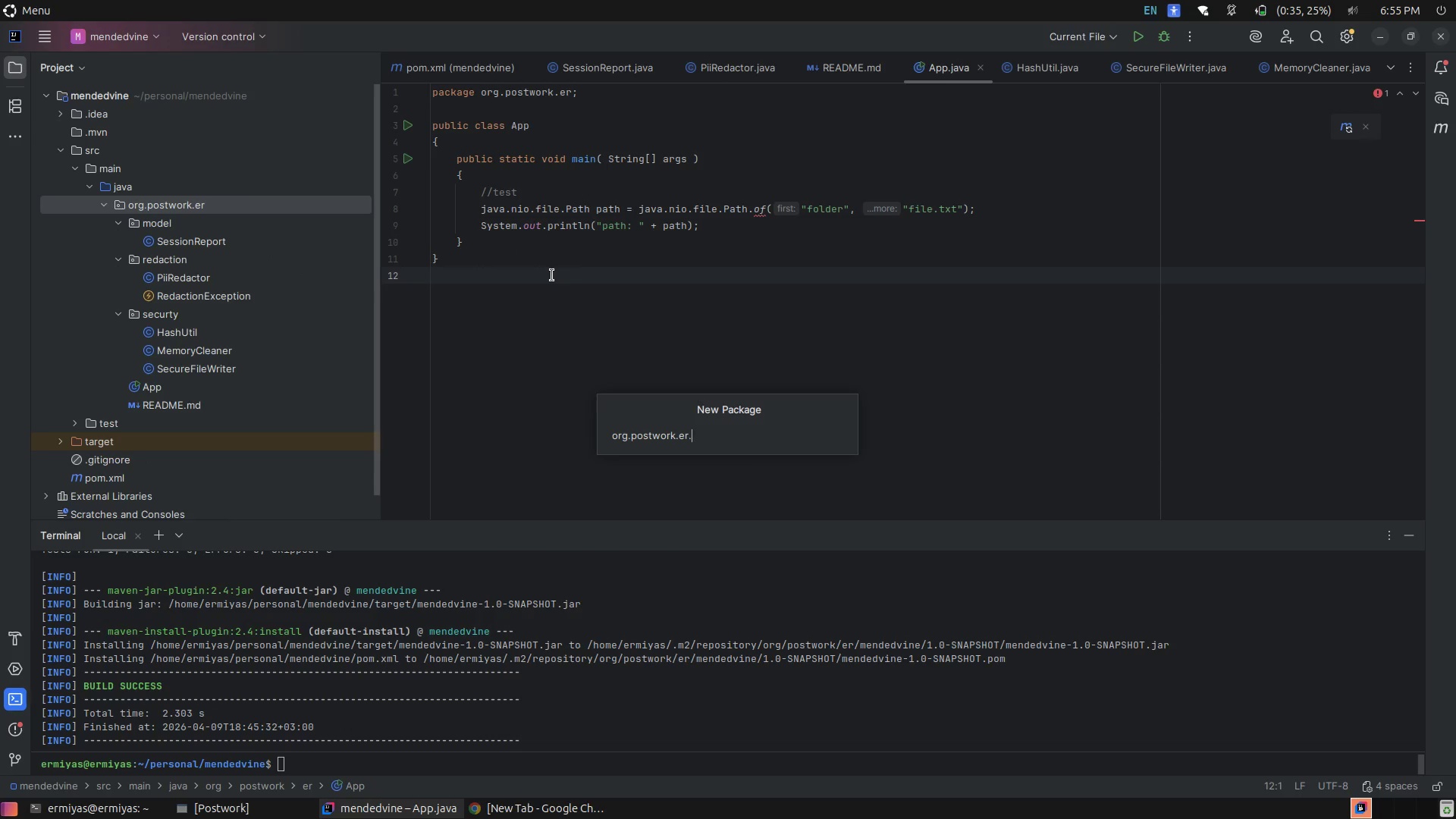 
type(validation)
 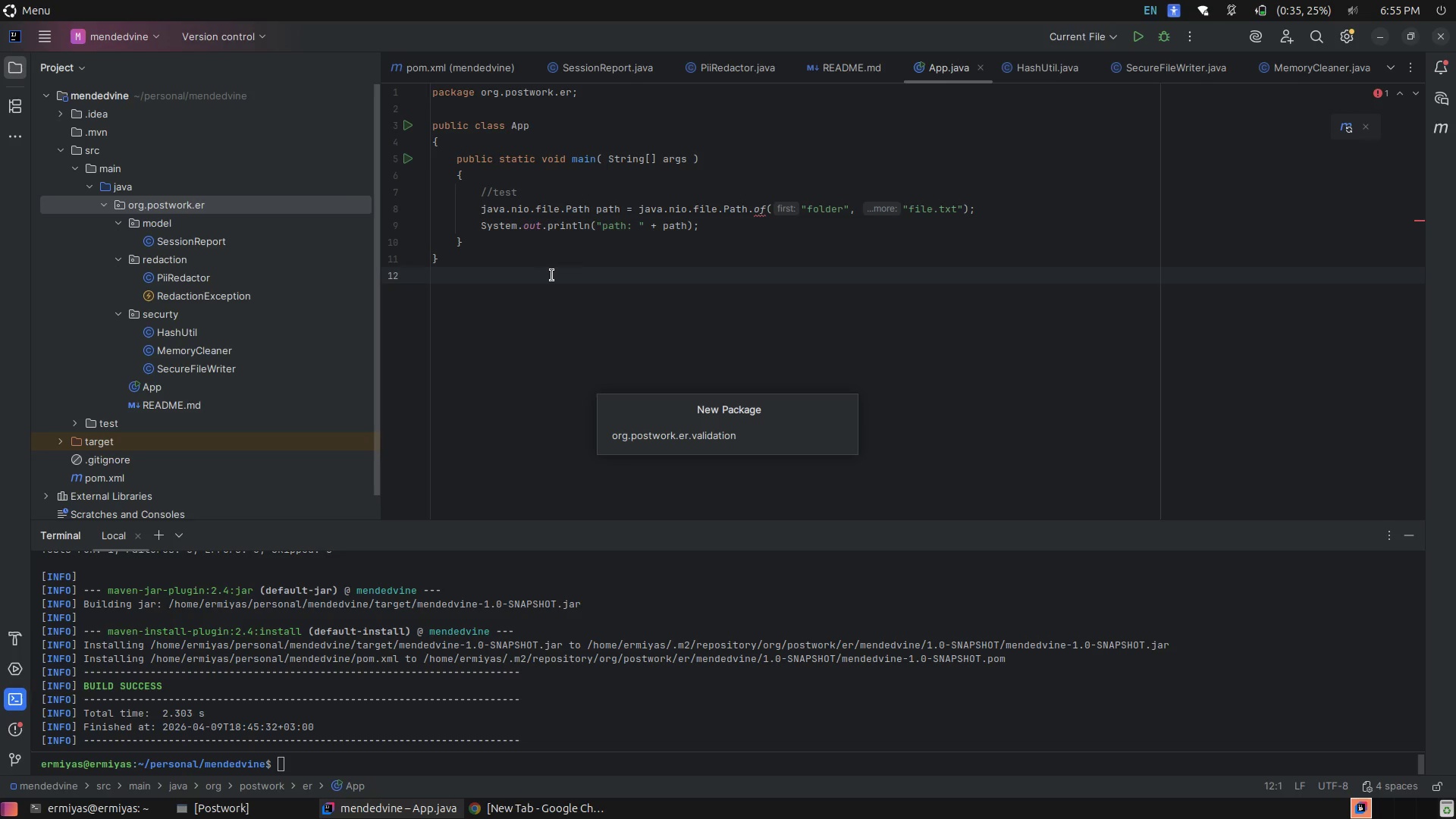 
key(Enter)
 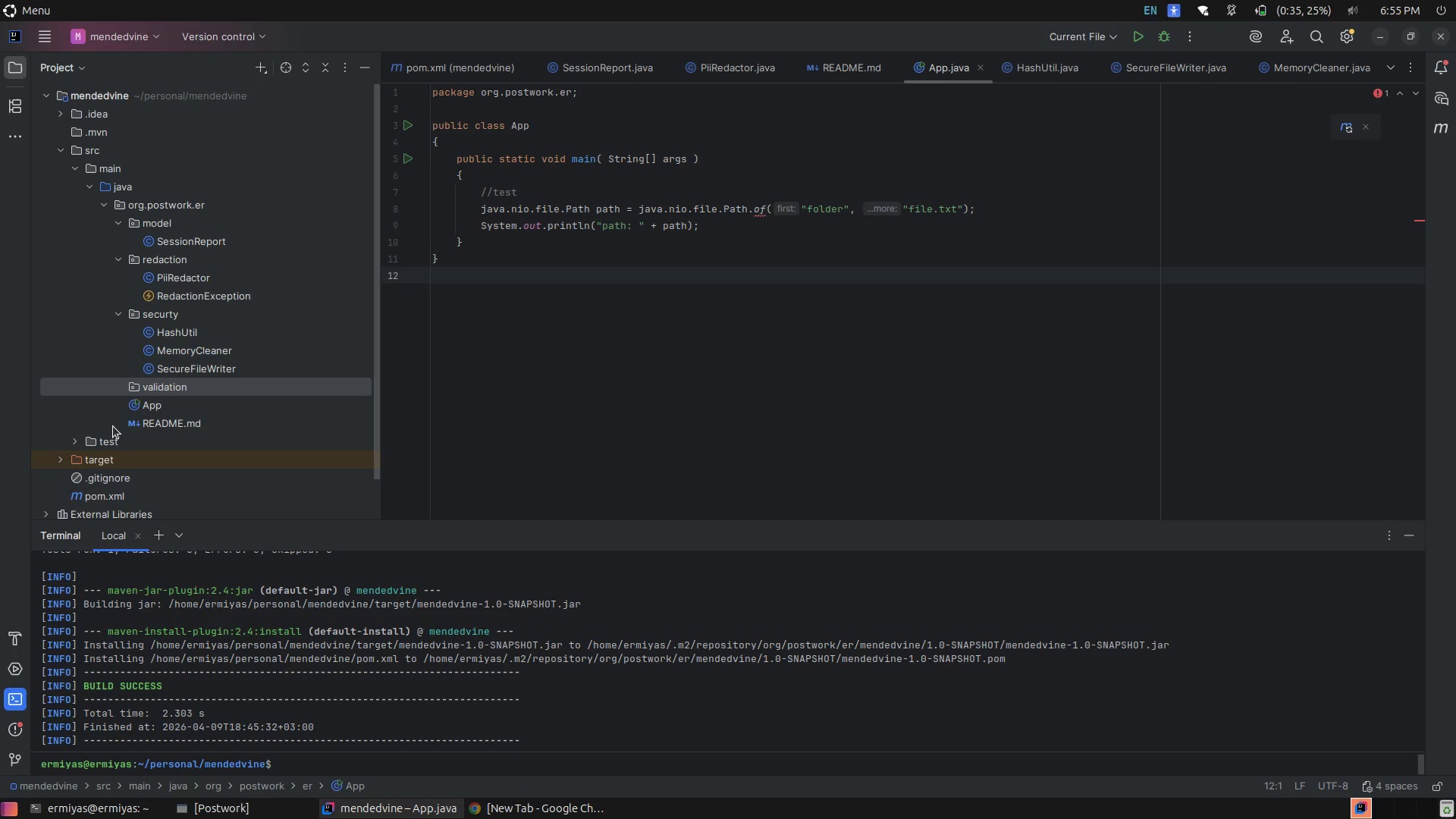 
right_click([195, 388])
 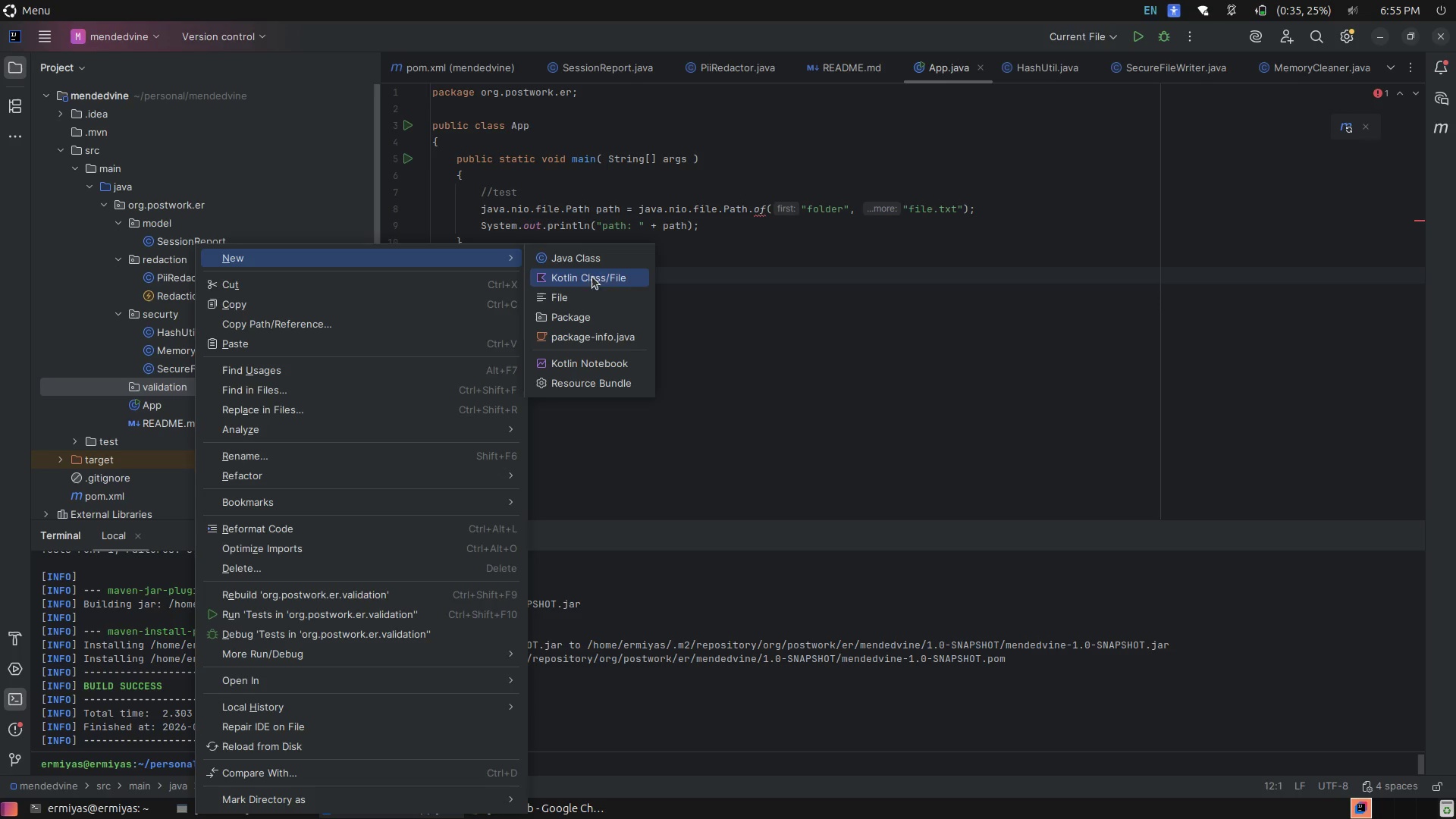 
left_click([602, 260])
 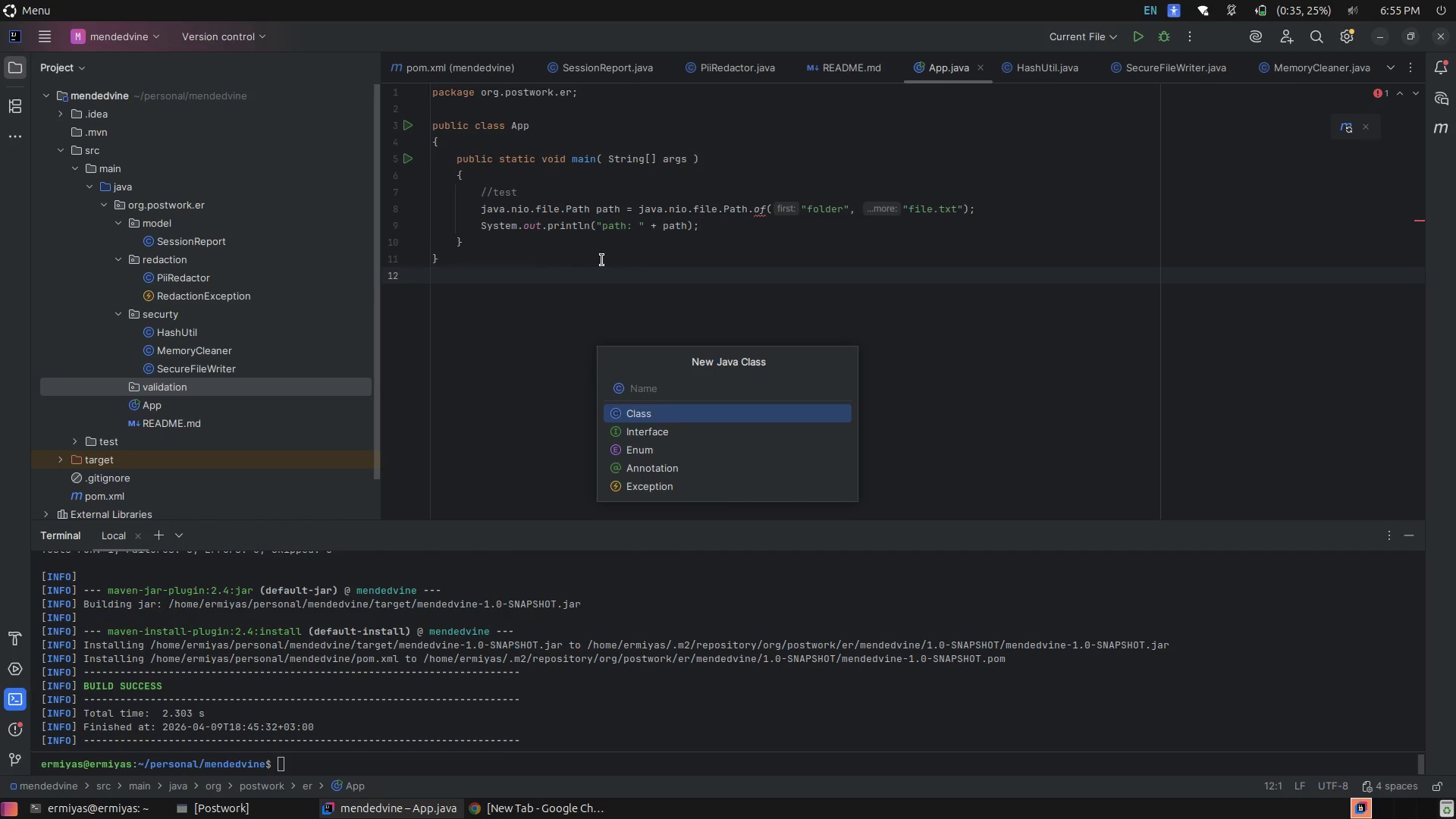 
wait(5.5)
 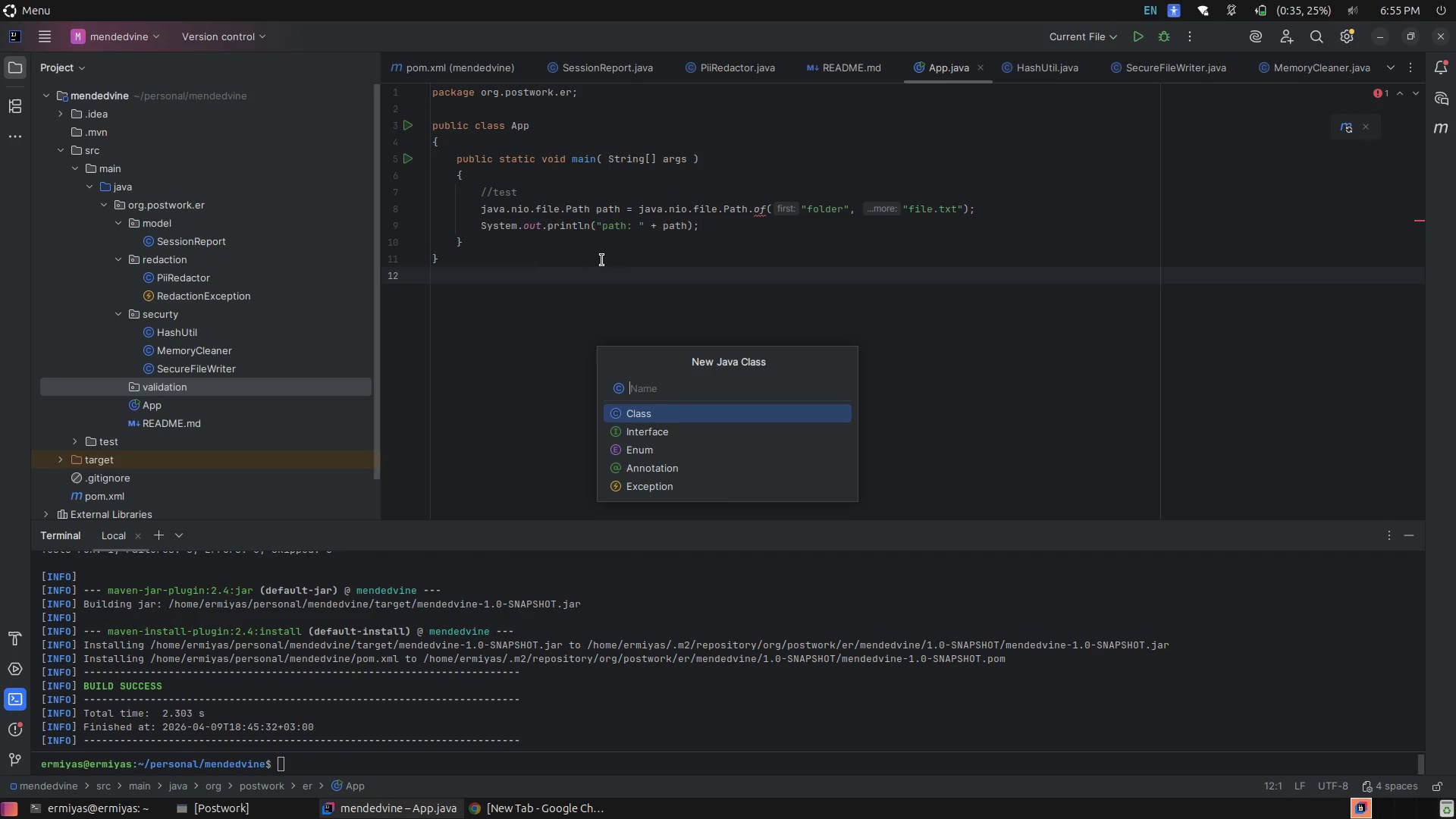 
type(D)
key(Backspace)
type(RadactionValidator.java)
 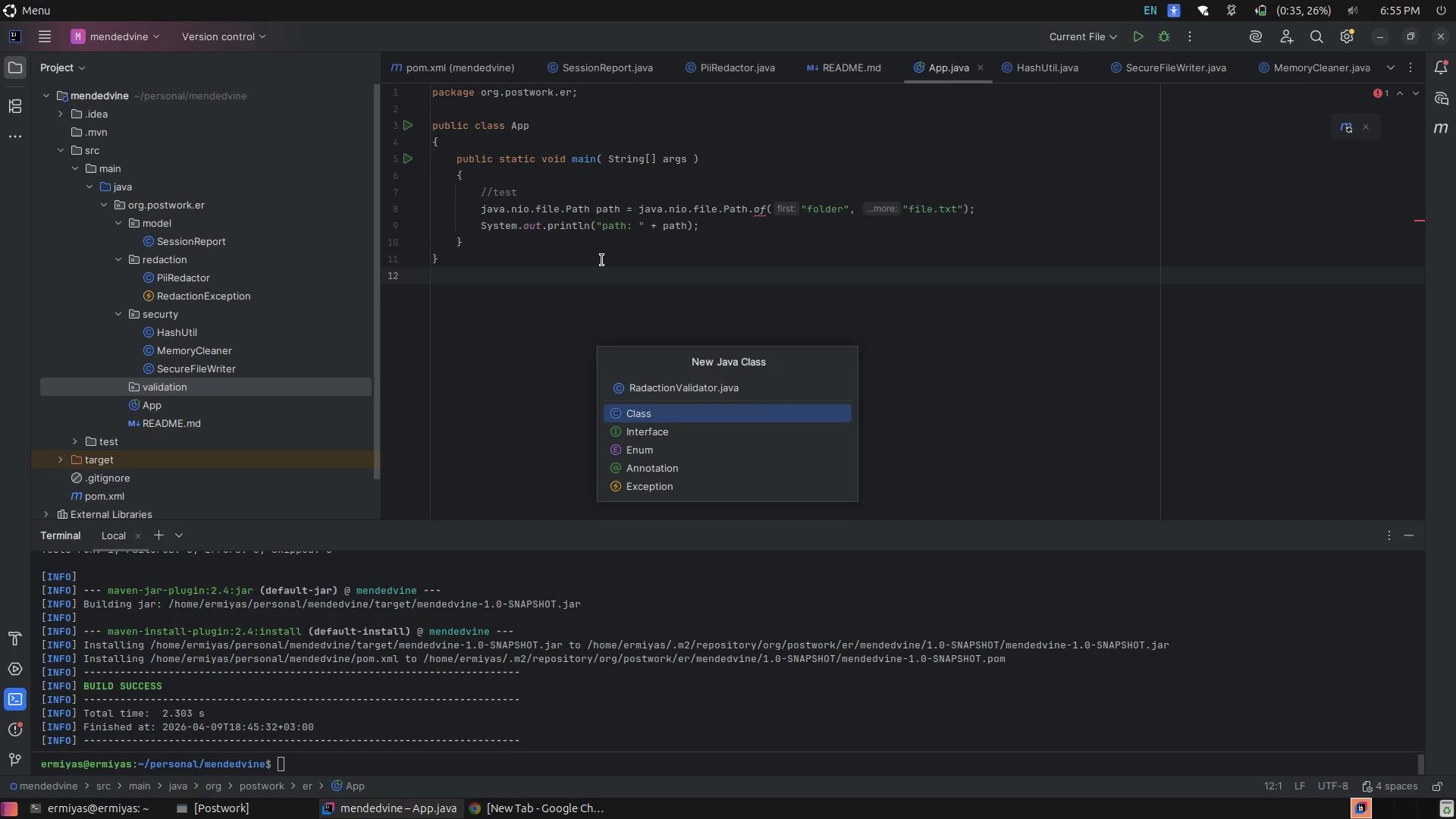 
key(Enter)
 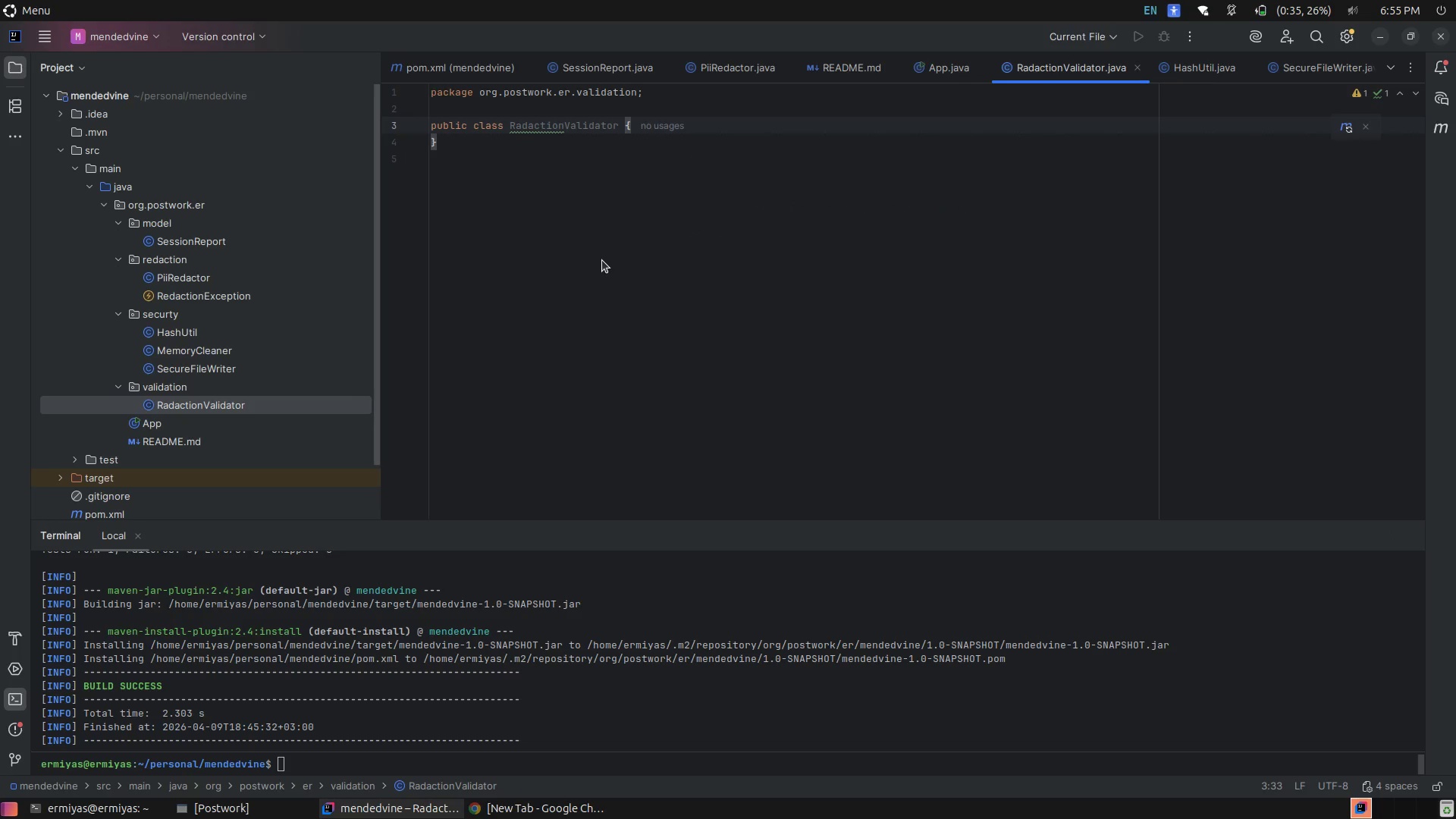 
key(ArrowRight)
 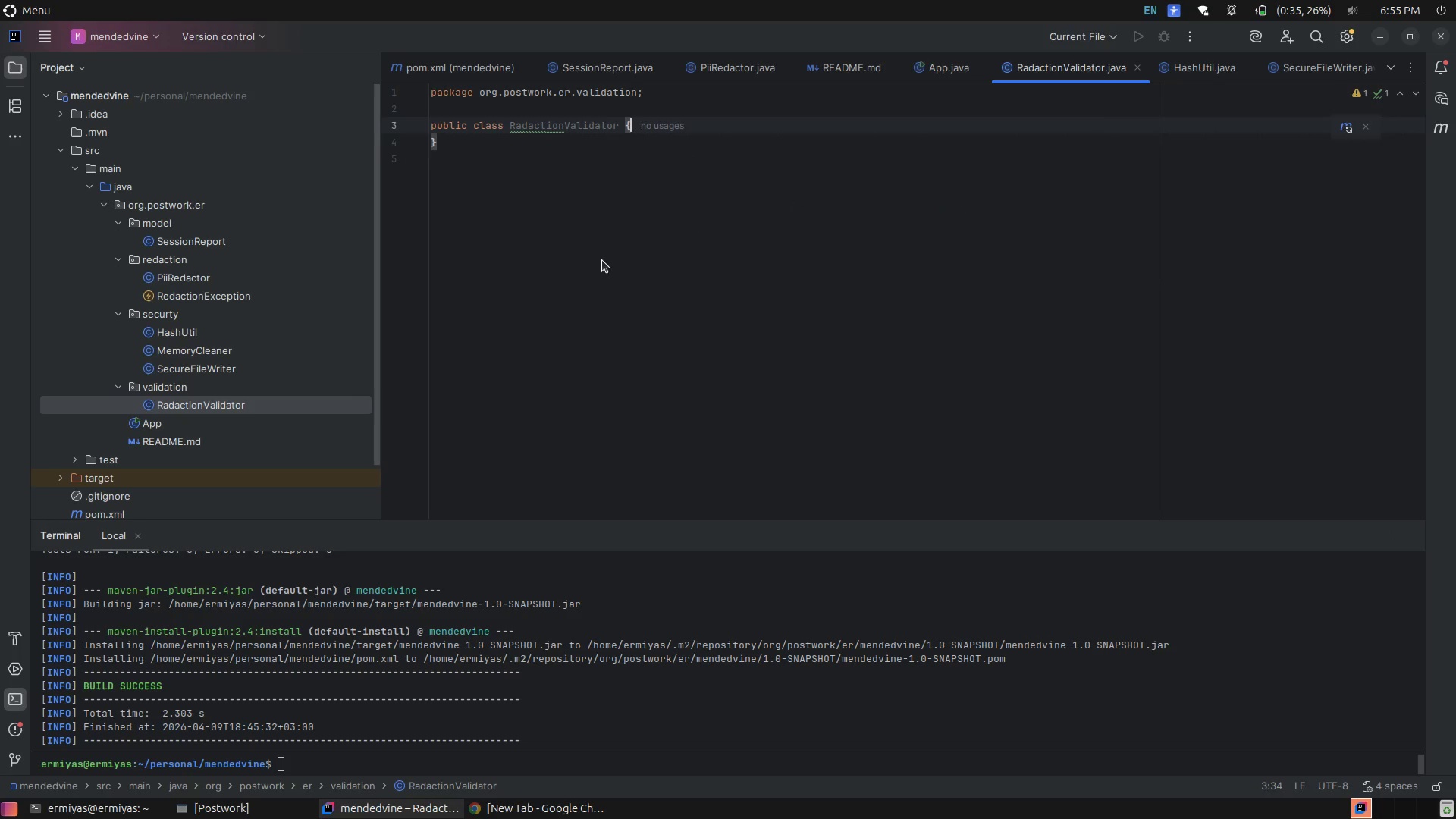 
key(Enter)
 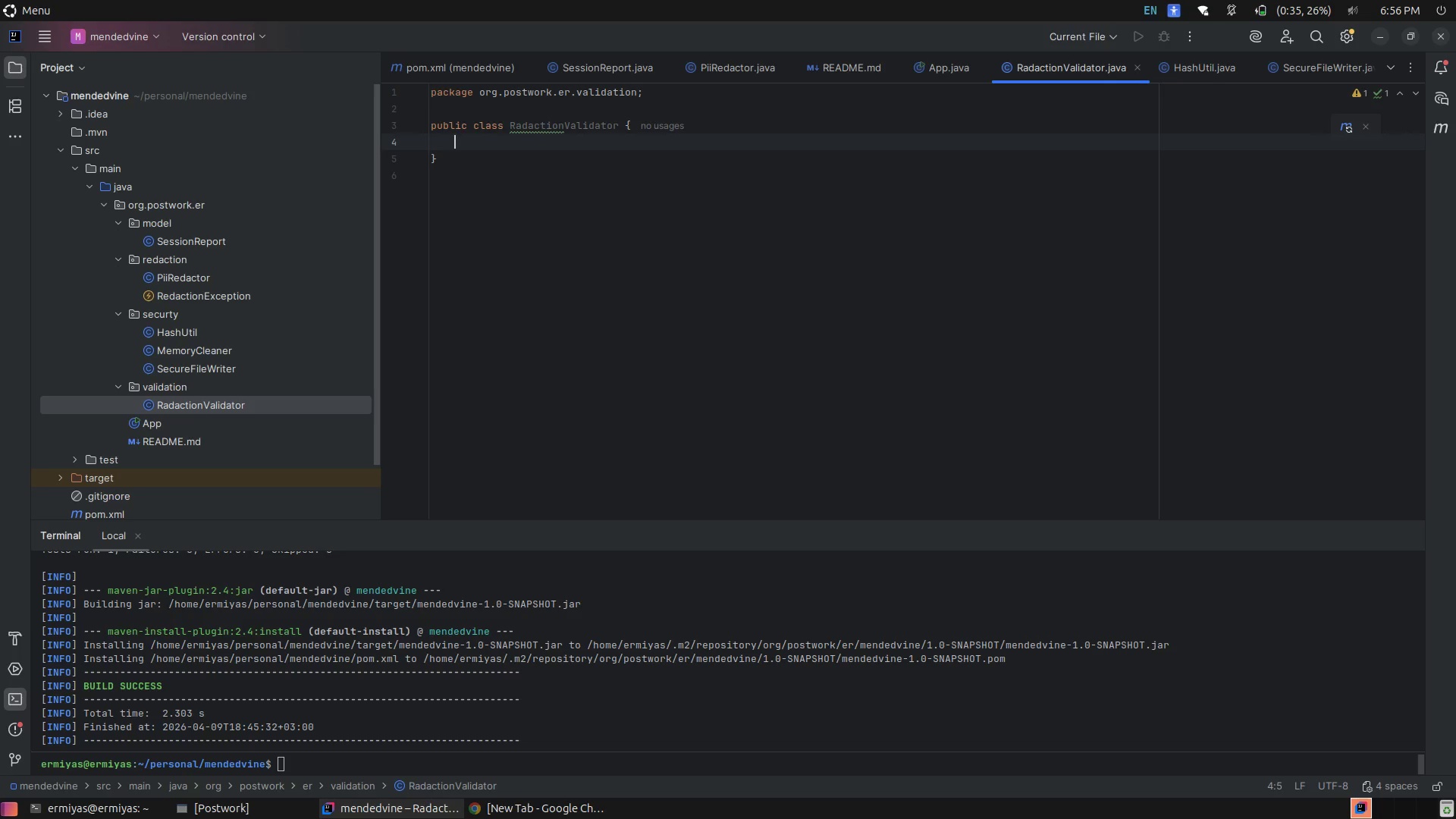 
wait(10.81)
 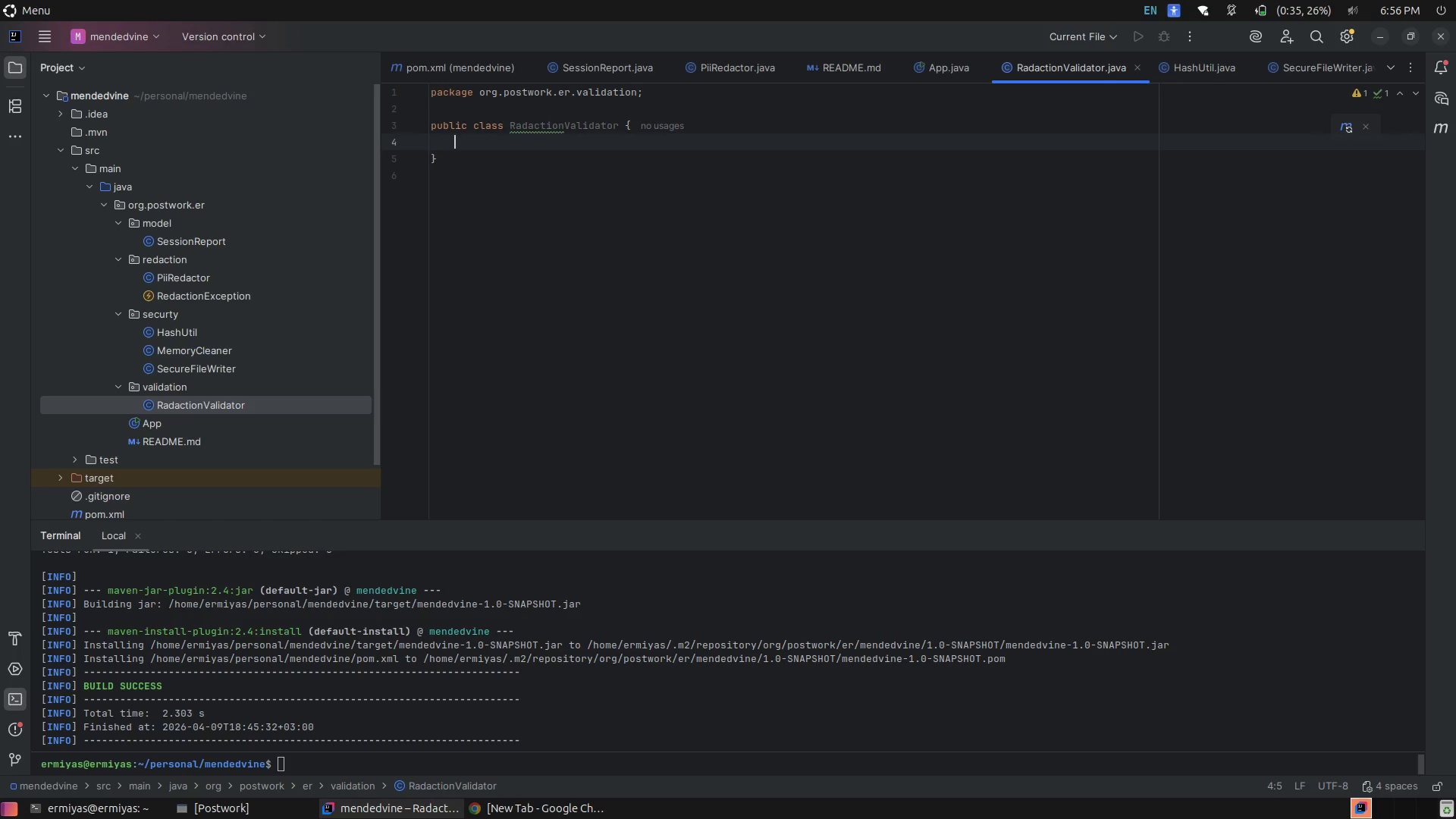 
key(Enter)
 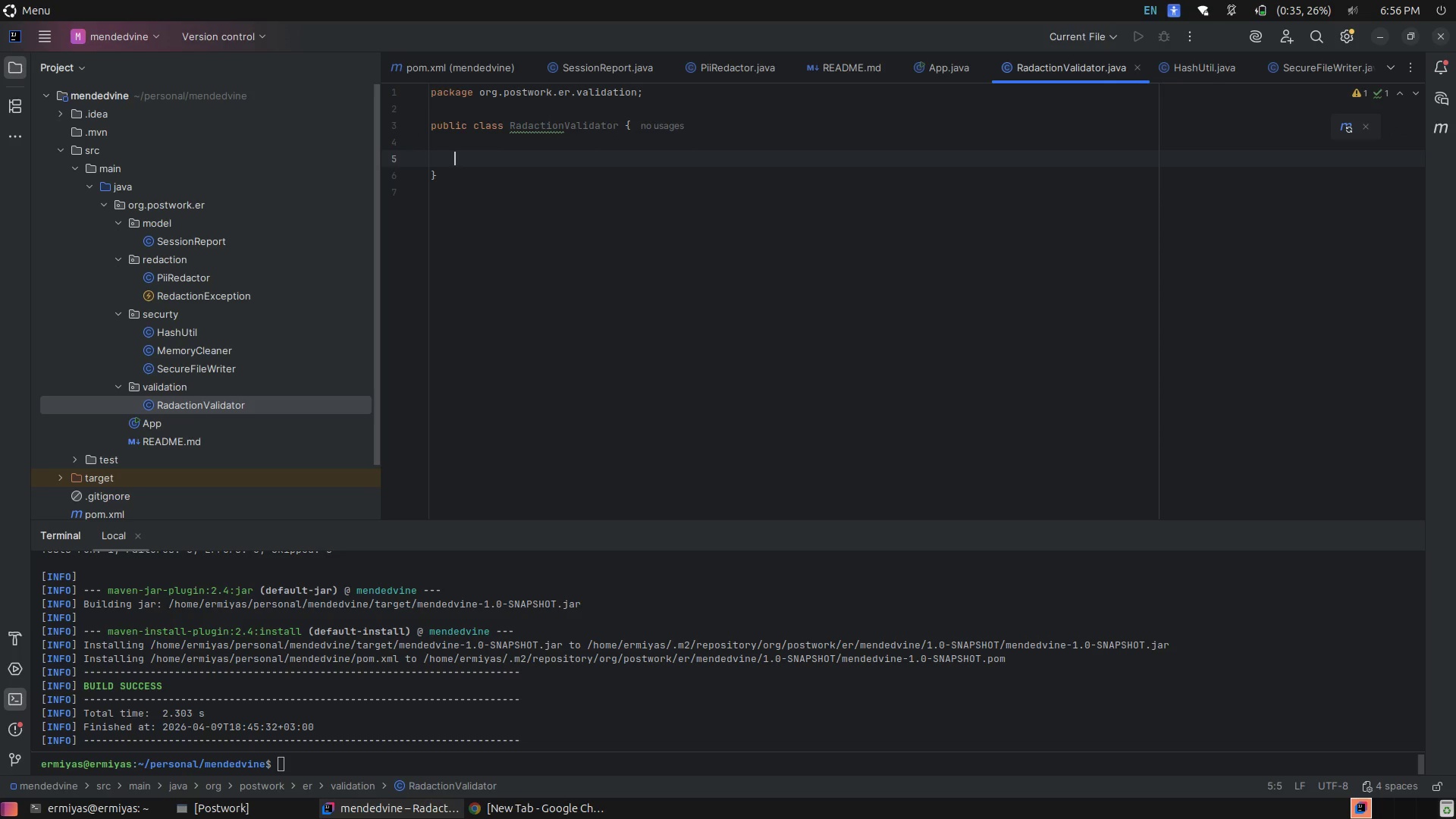 
type(pub)
key(Tab)
type(sta)
key(Tab)
type(fo)
key(Backspace)
key(Backspace)
type(b)
key(Backspace)
type(vo)
key(Tab)
 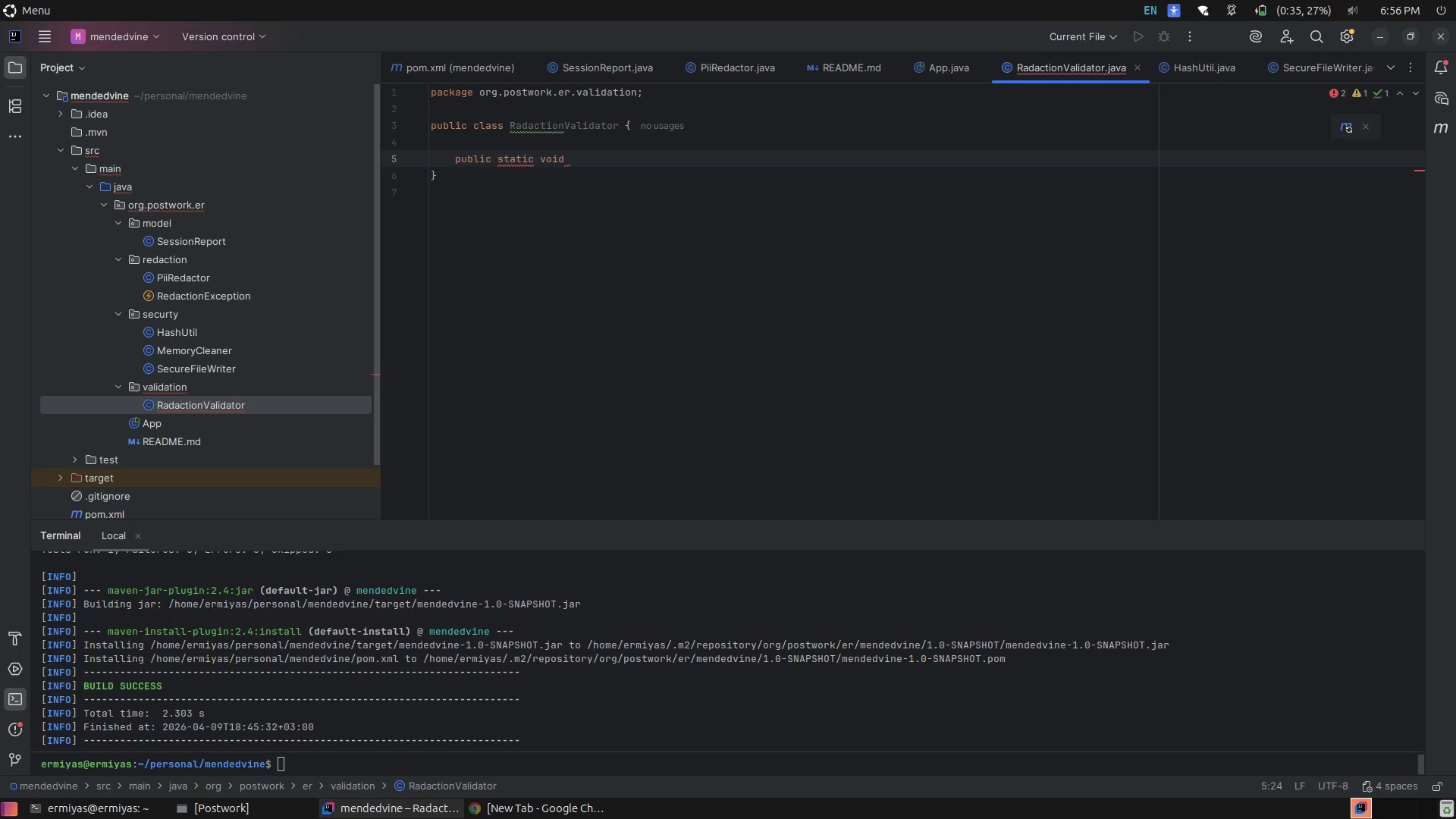 
type(runSecurityTests()
 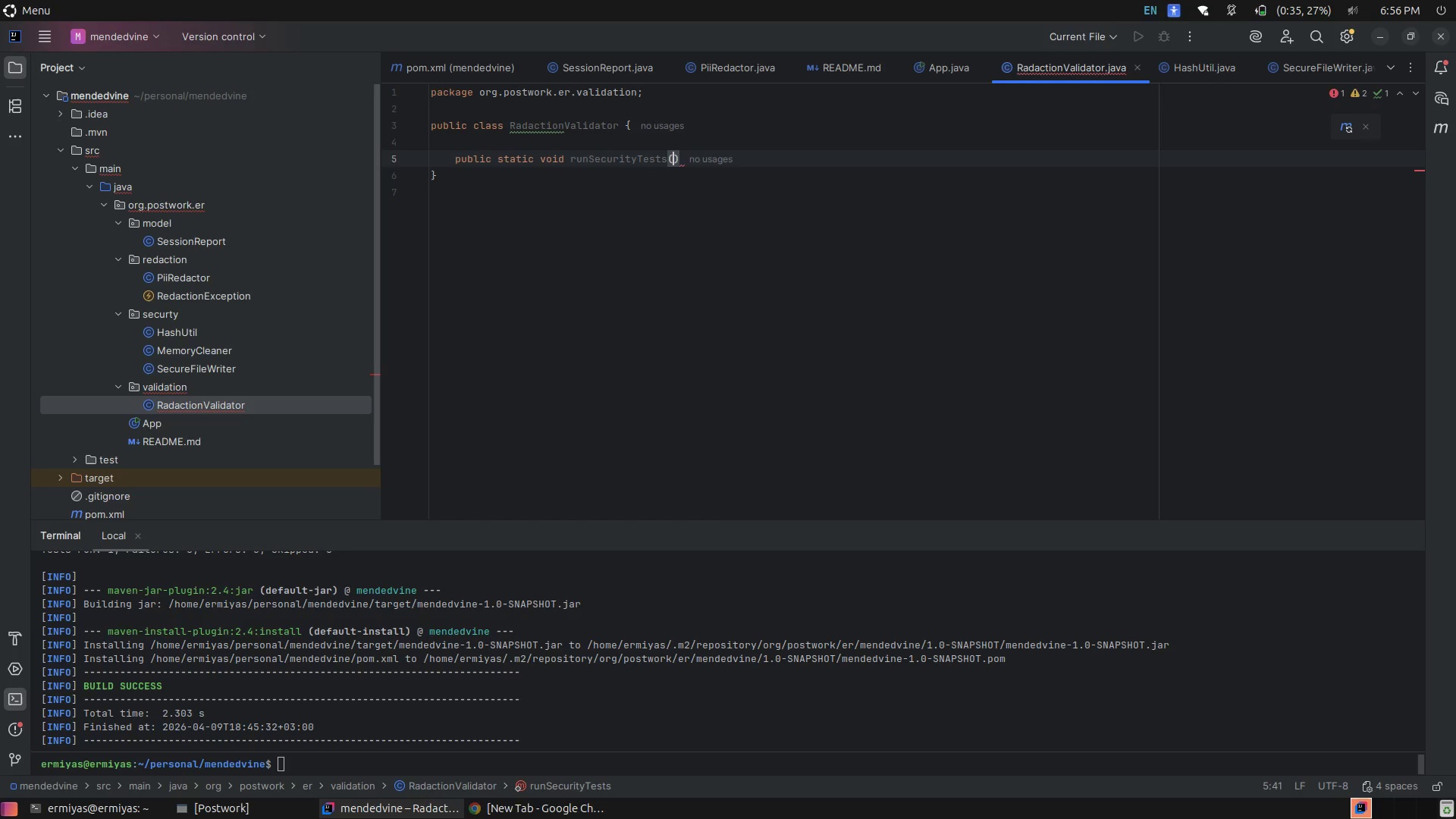 
key(ArrowRight)
 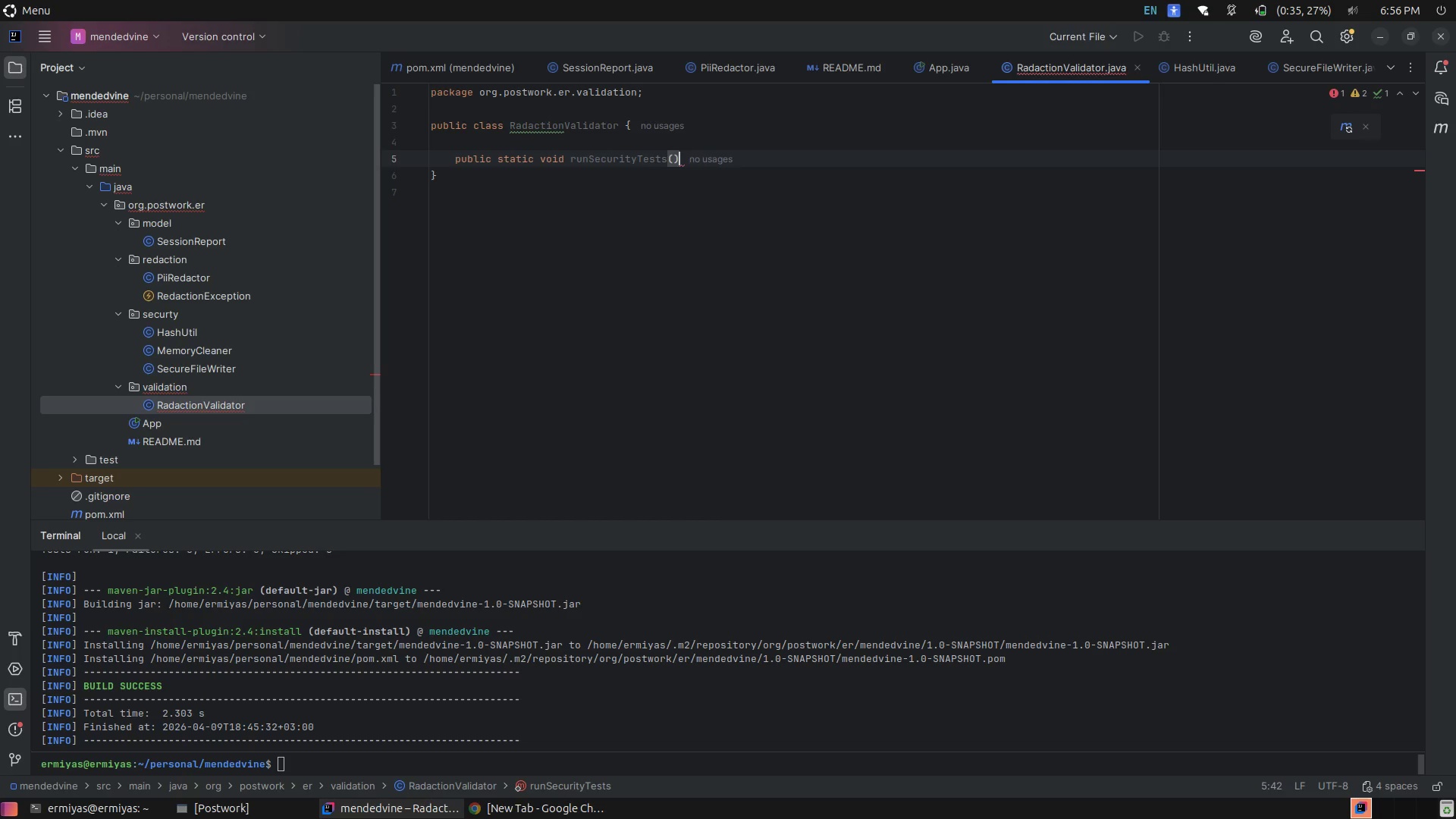 
key(Space)
 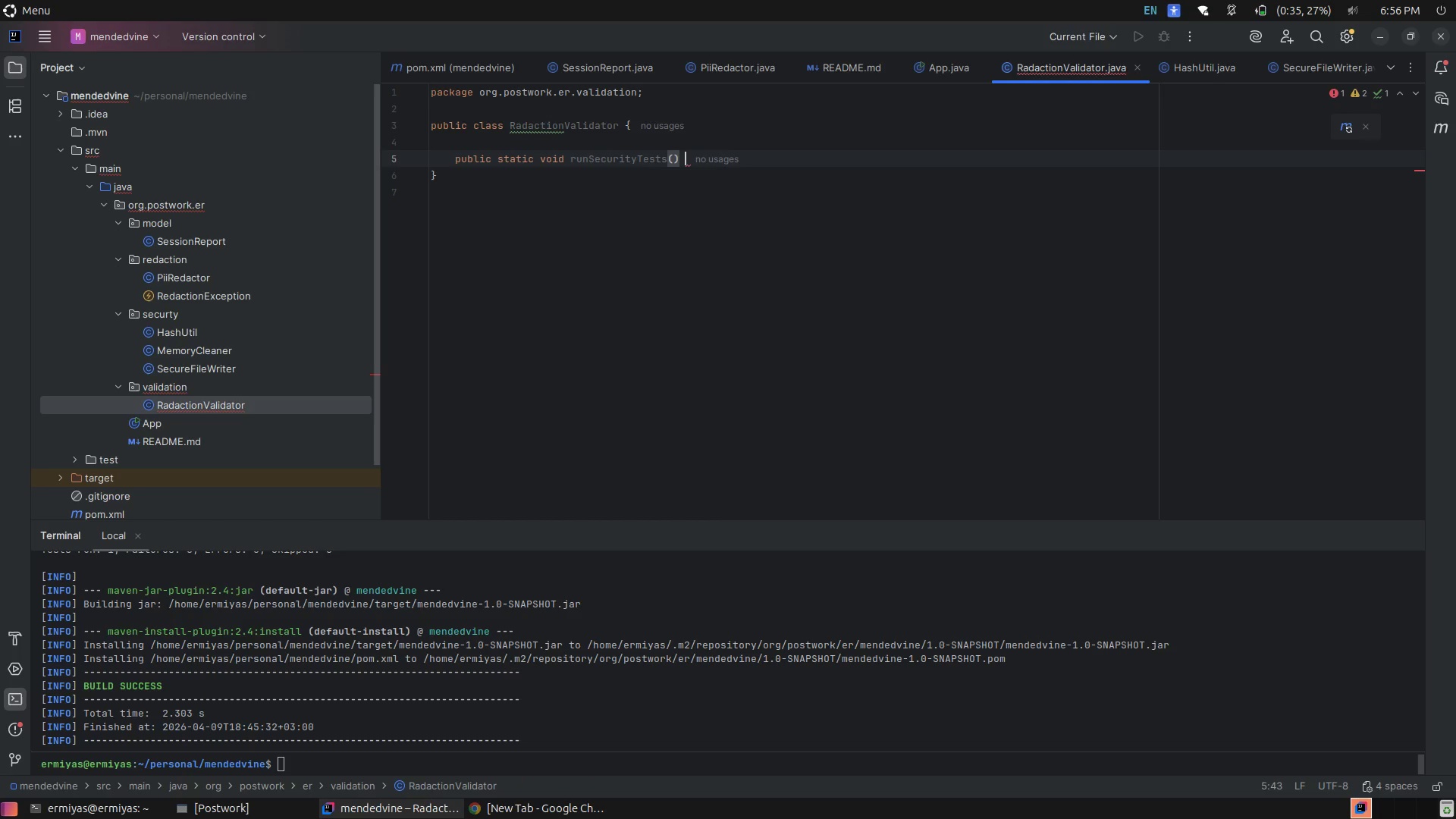 
key(Shift+BracketLeft)
 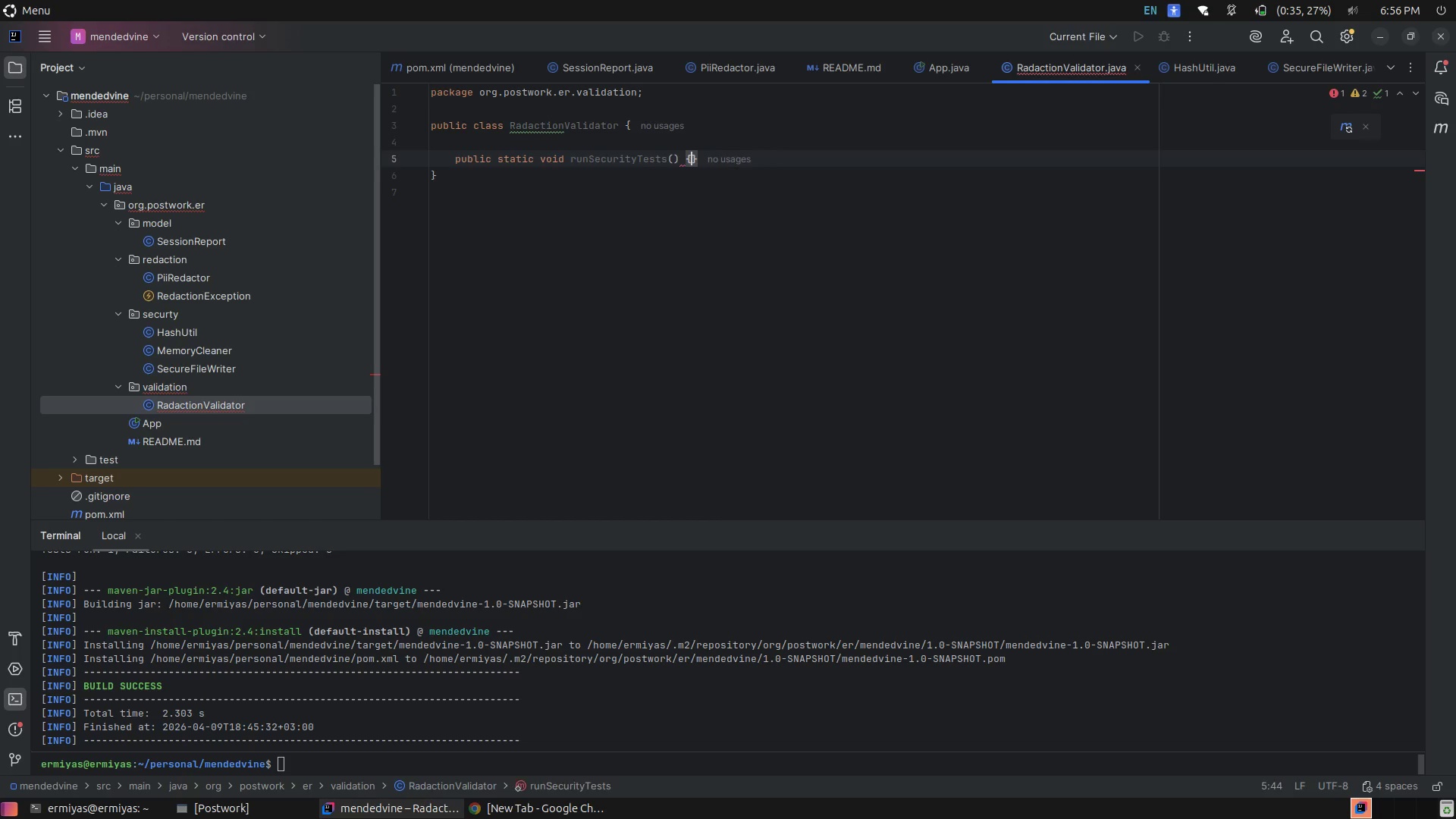 
key(Enter)
 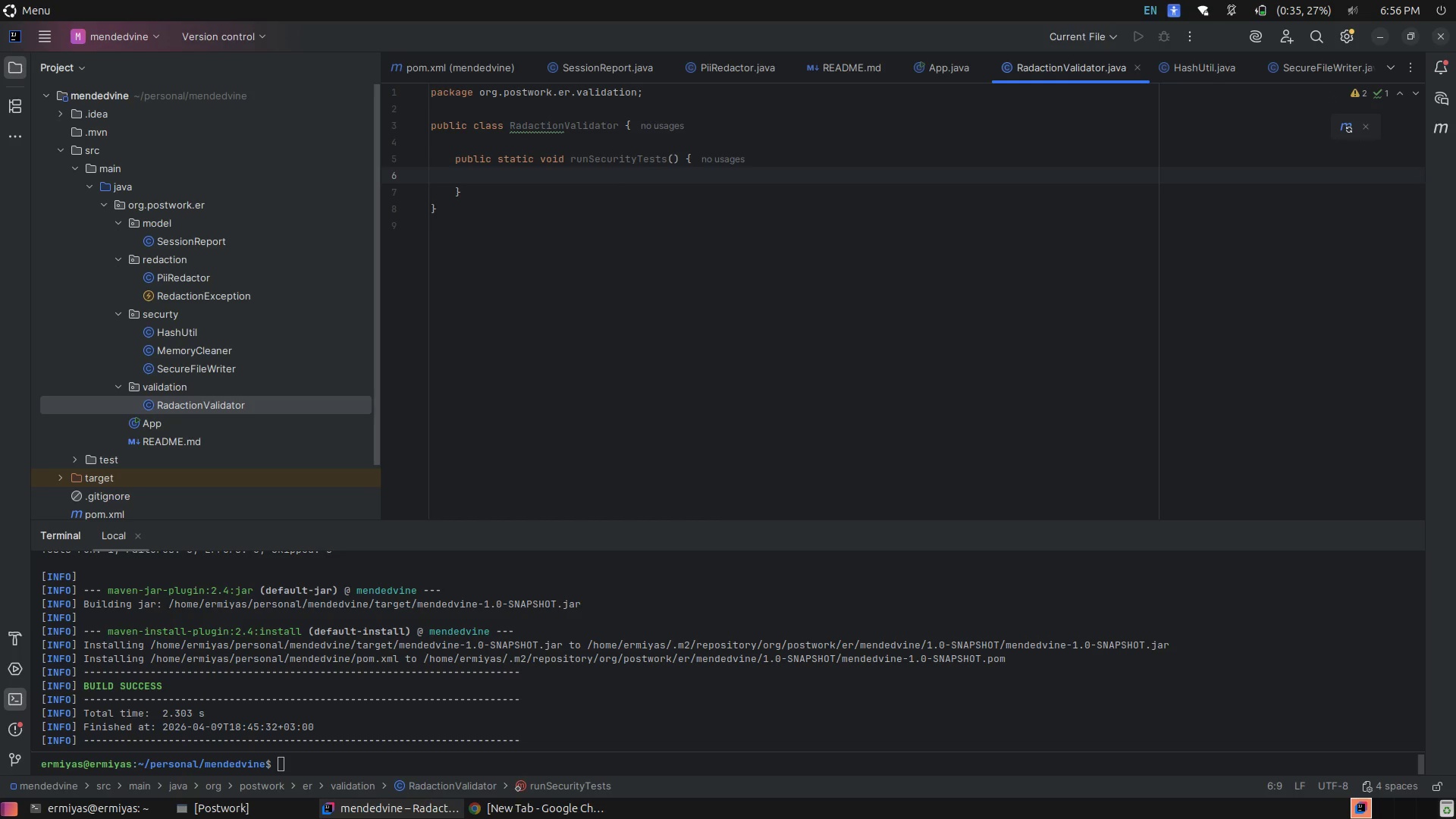 
key(Enter)
 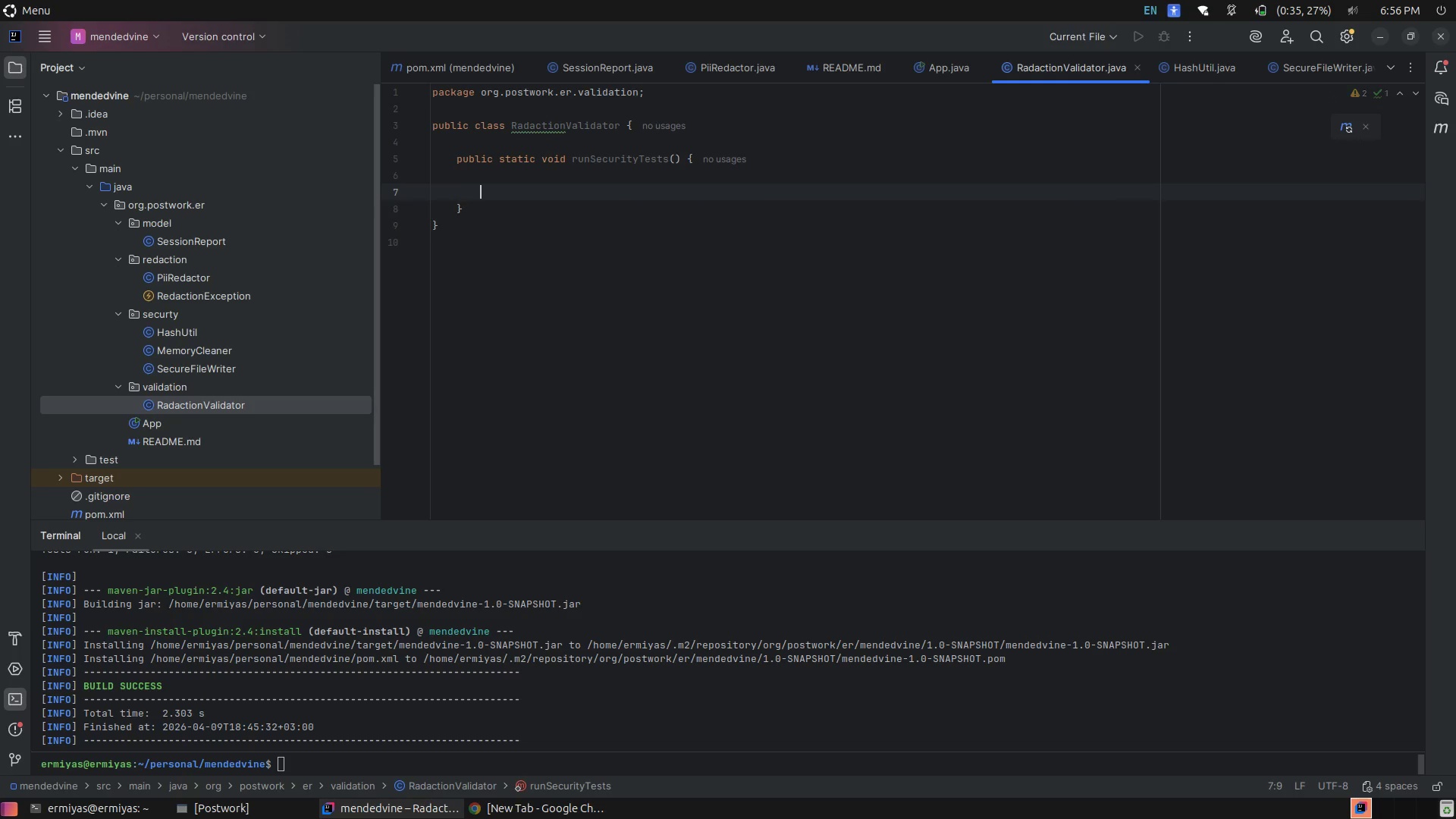 
type(Pii)
key(Tab)
type( red)
key(Tab)
type( = new )
key(Tab)
type(;)
 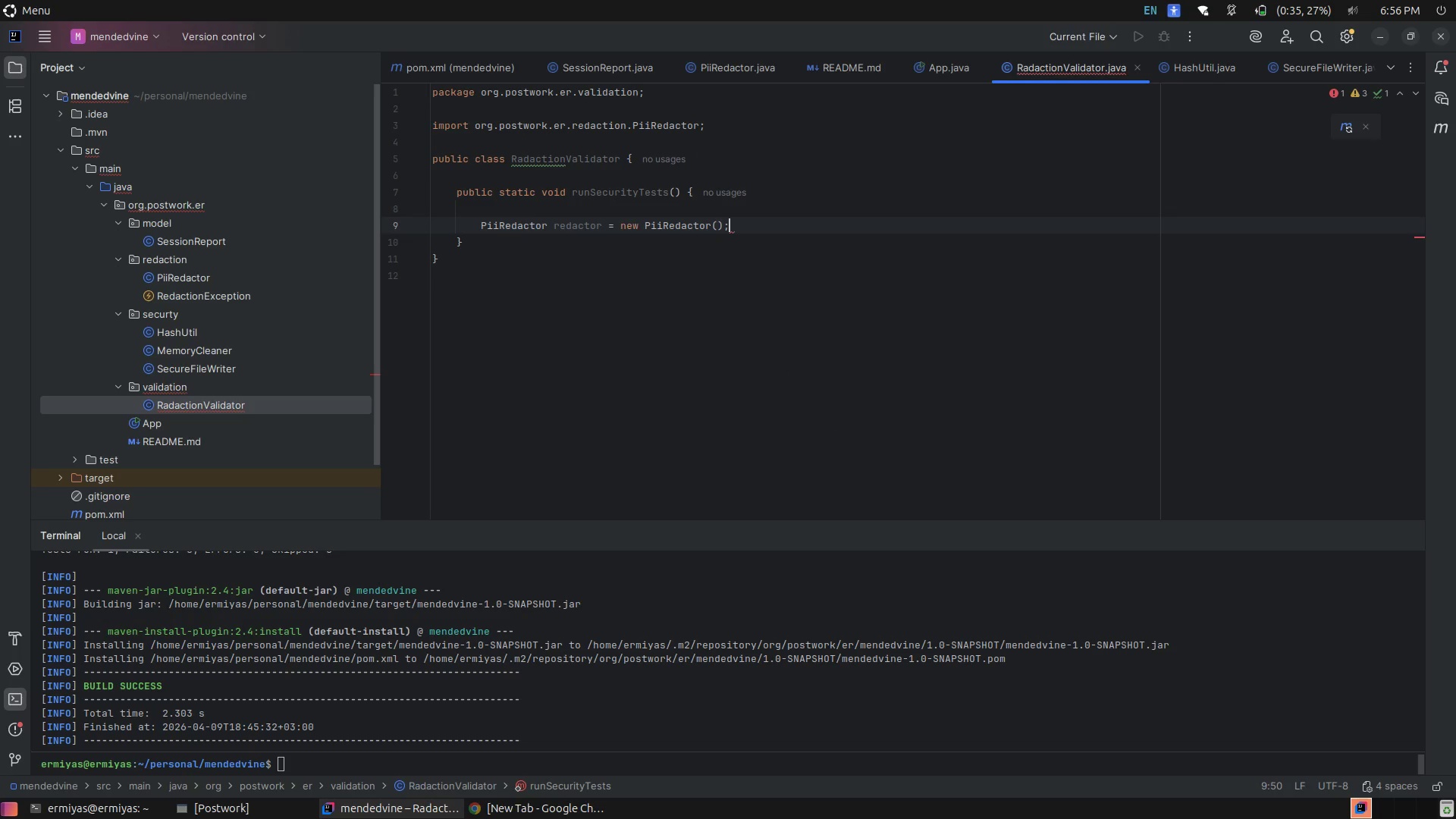 
key(Enter)
 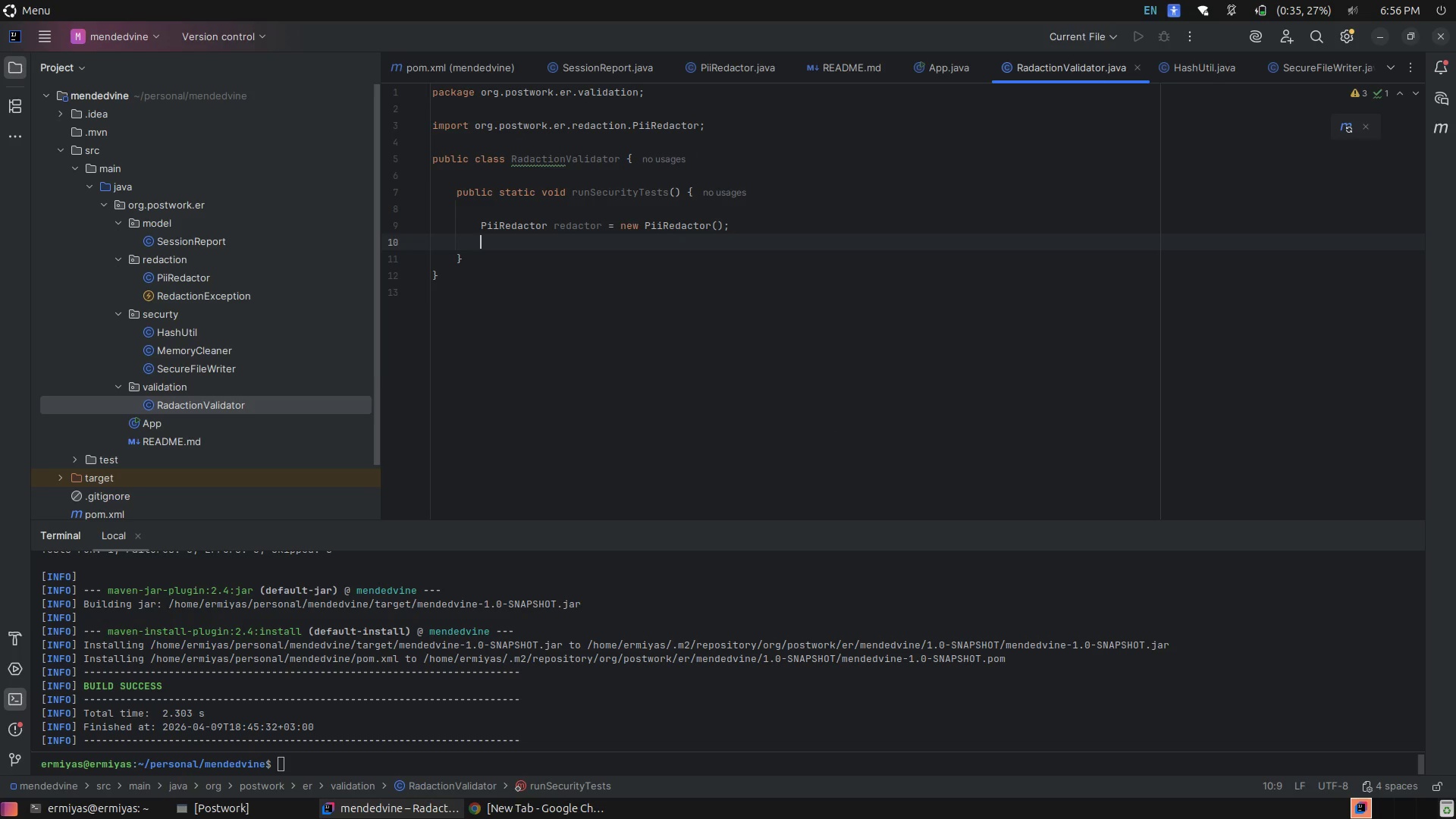 
key(Enter)
 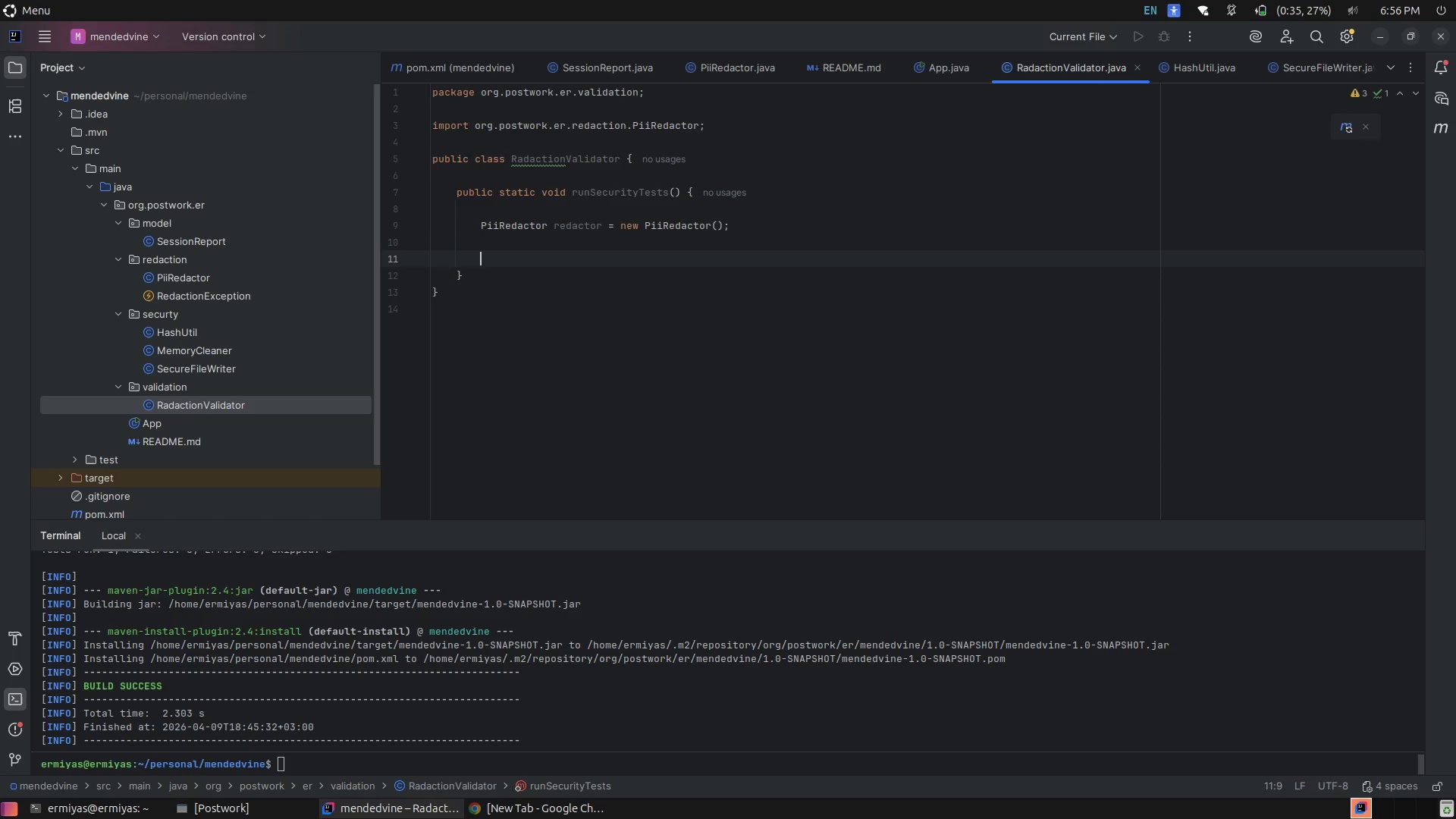 
type(// simulated attack input)
 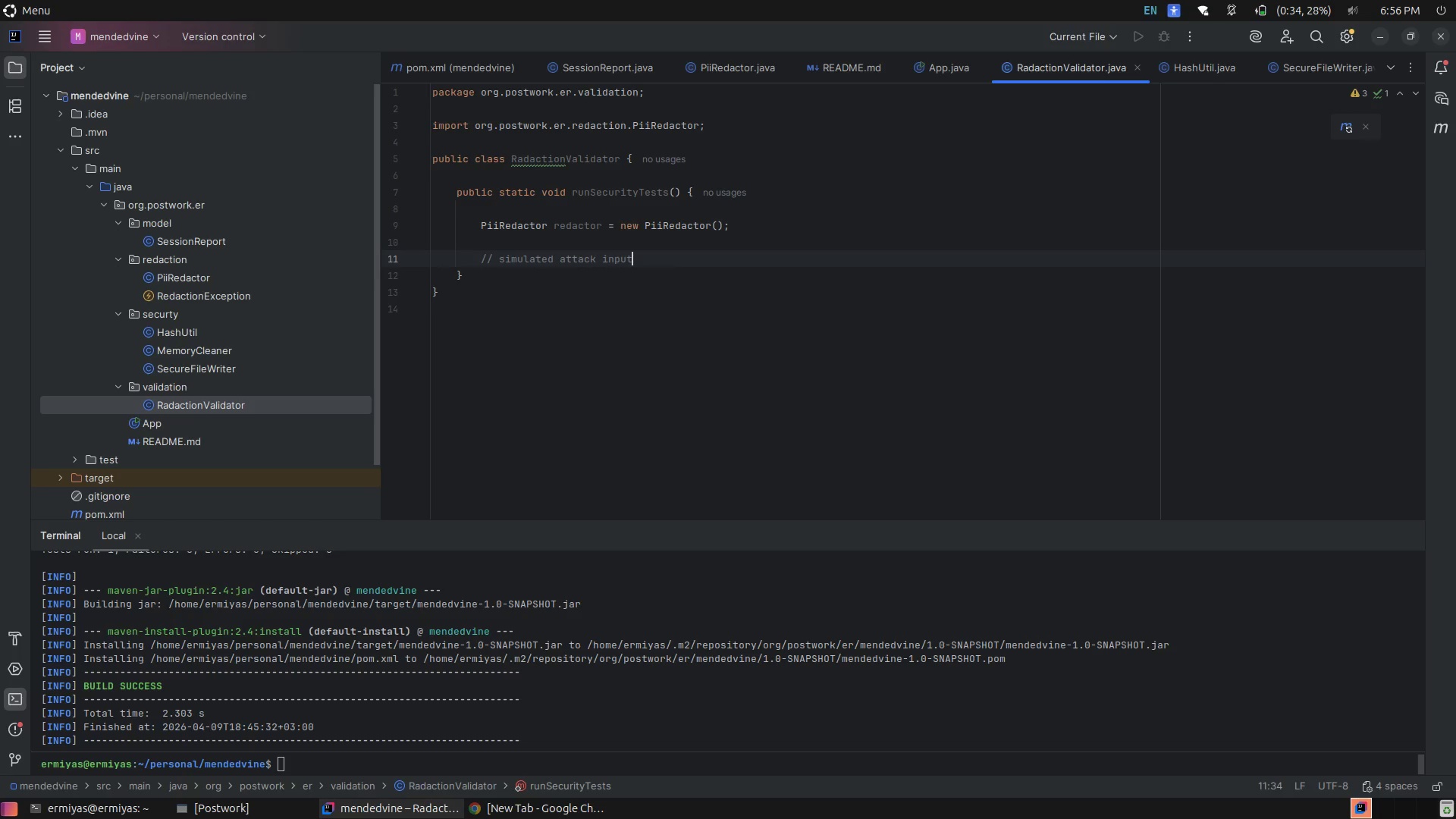 
key(Enter)
 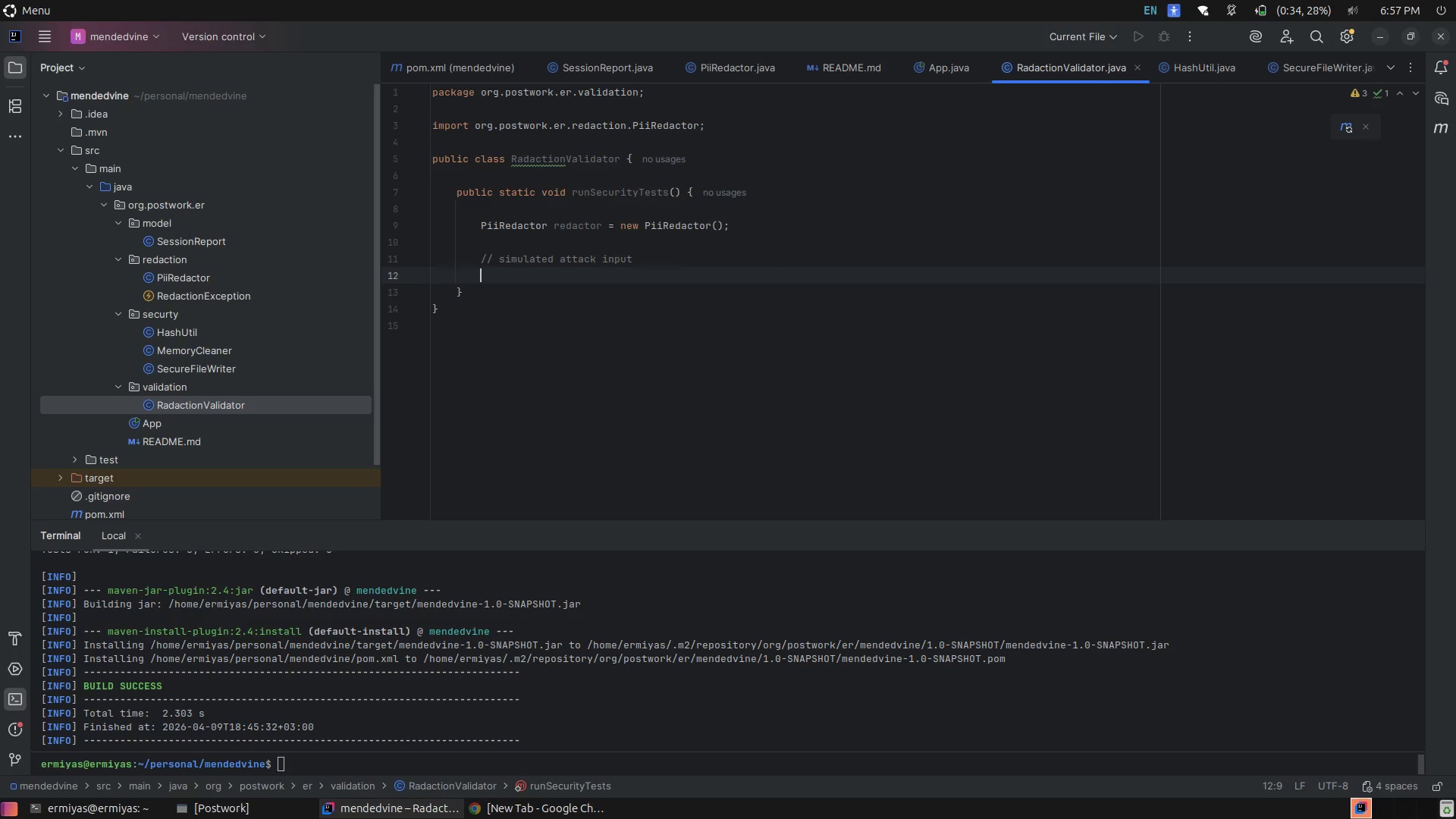 
wait(6.04)
 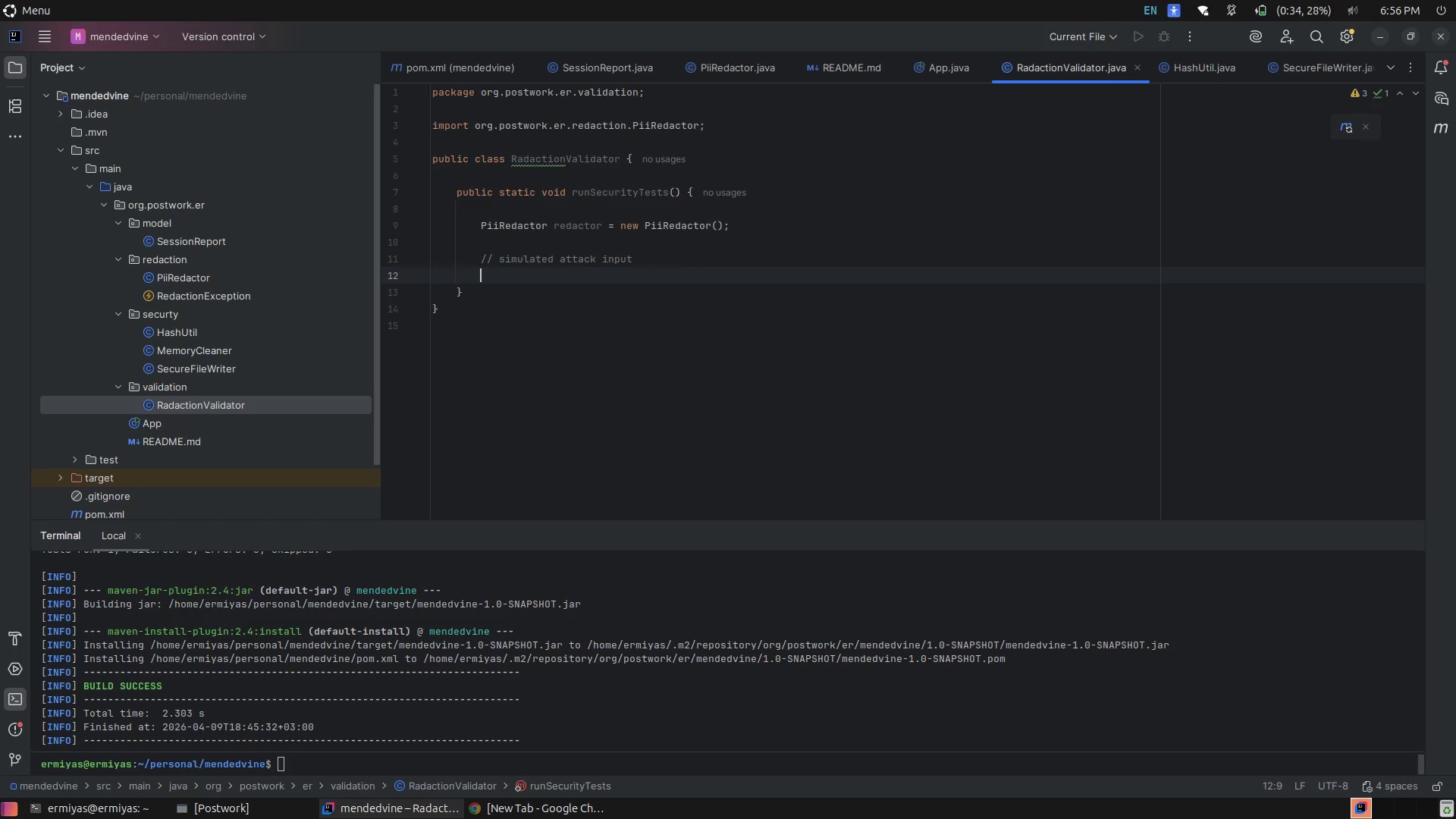 
type(Str)
key(Tab)
type( testInput = )
 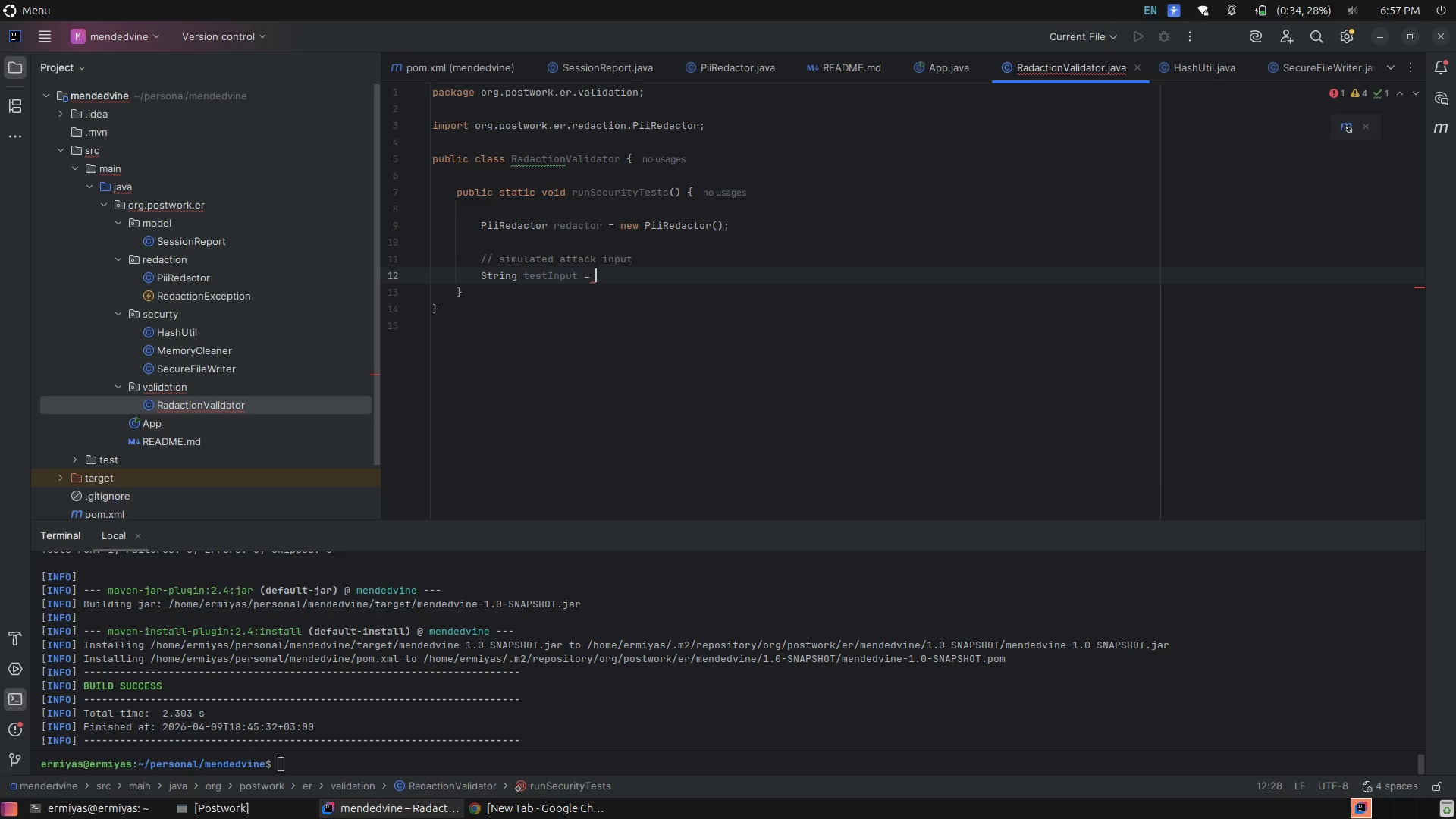 
key(Shift+Quote)
 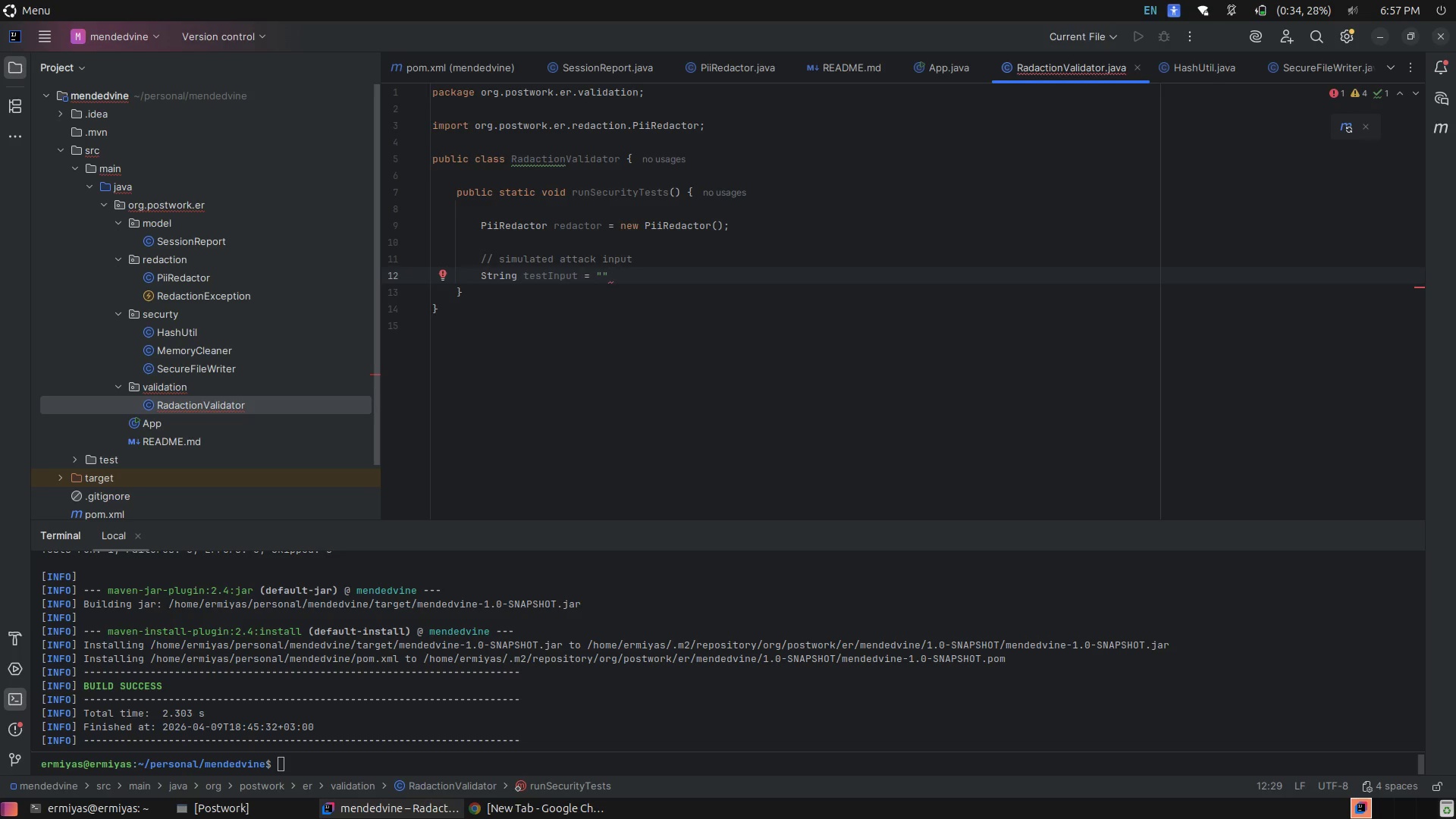 
type(Shawol)
 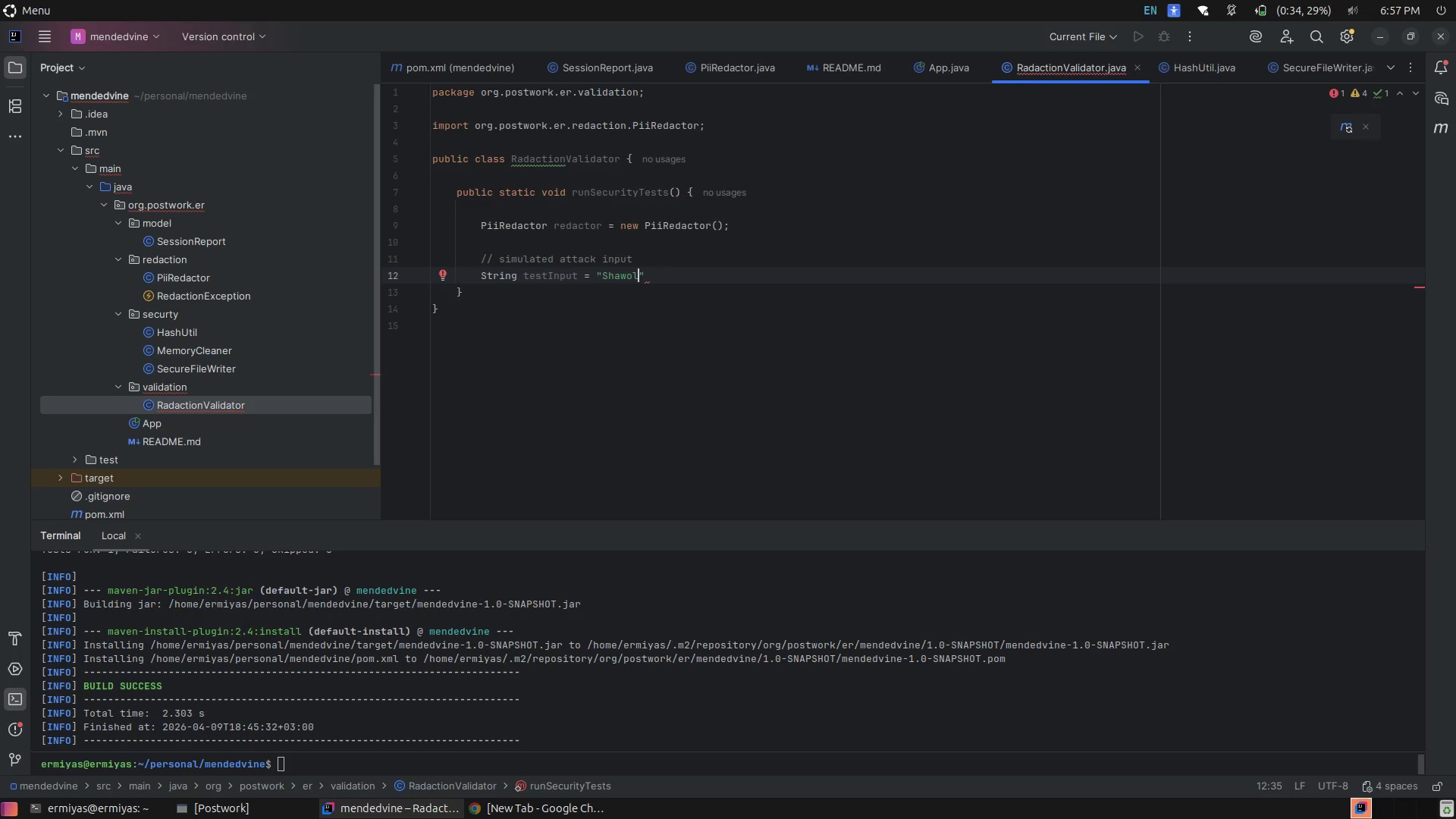 
type( calles )
key(Backspace)
key(Backspace)
type(d form)
key(Backspace)
key(Backspace)
key(Backspace)
type(rom 9)
key(Backspace)
type(091234)
 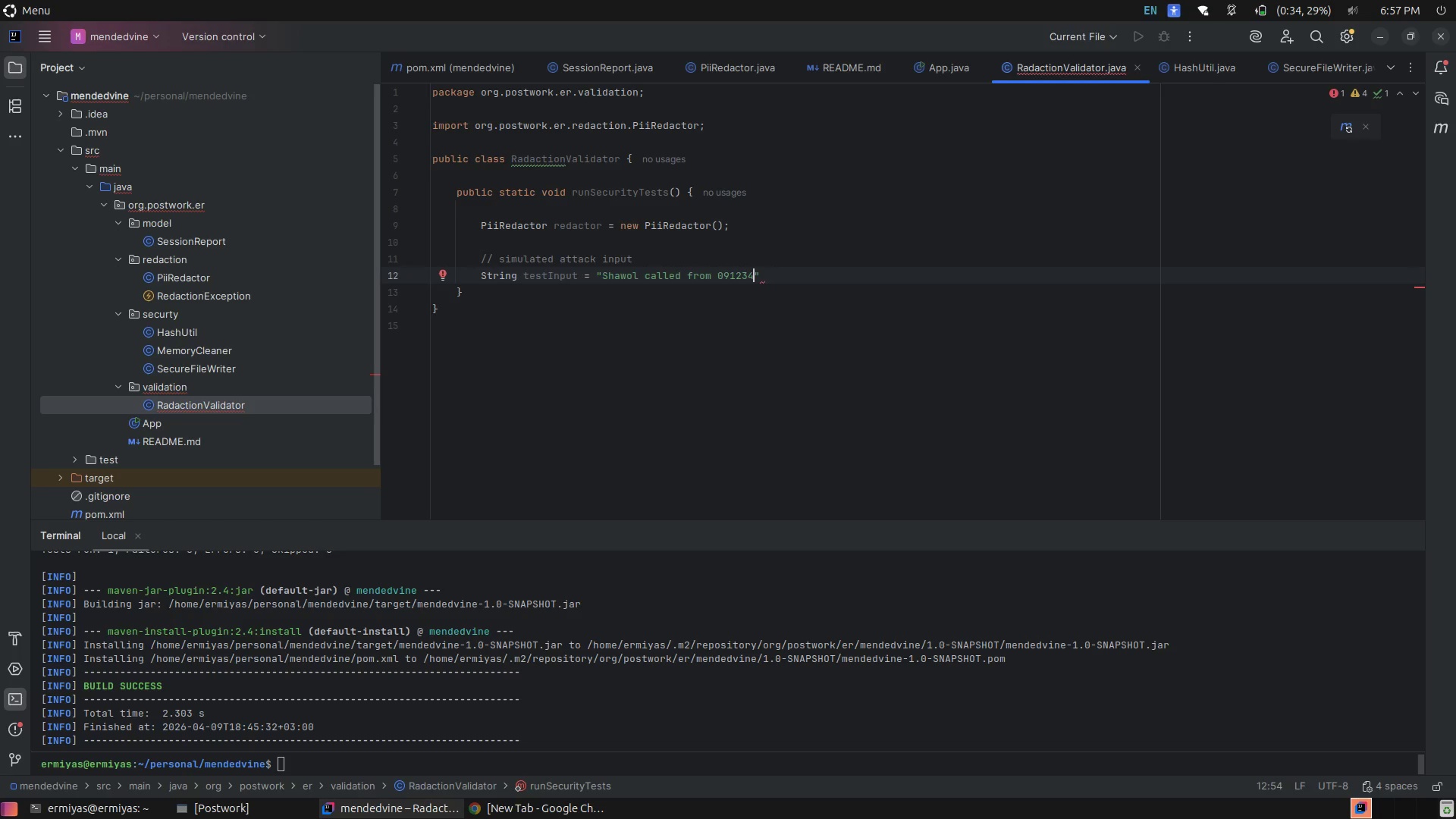 
type(5678)
 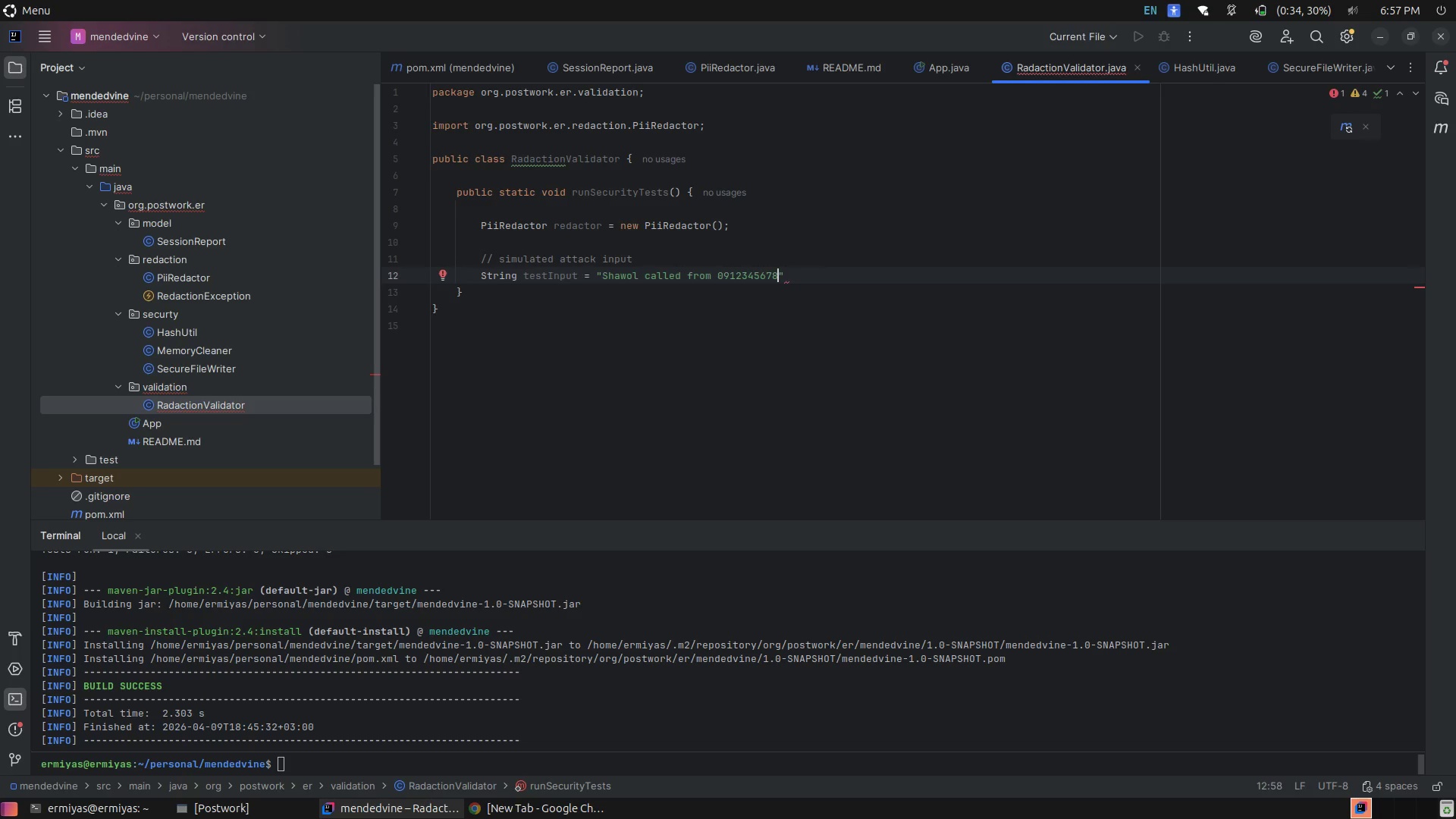 
key(ArrowRight)
 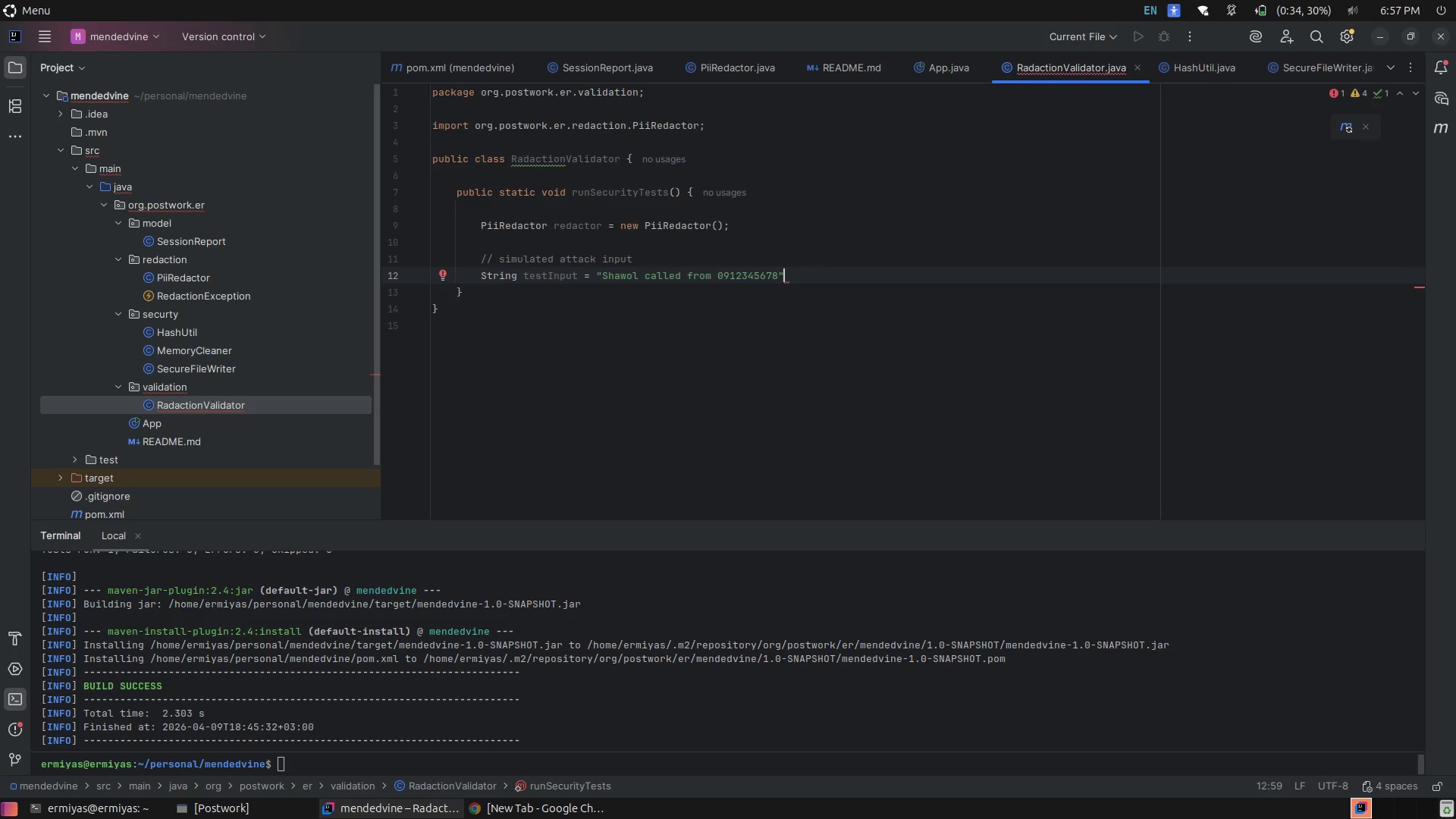 
type( and )
key(Backspace)
key(Backspace)
key(Backspace)
key(Backspace)
 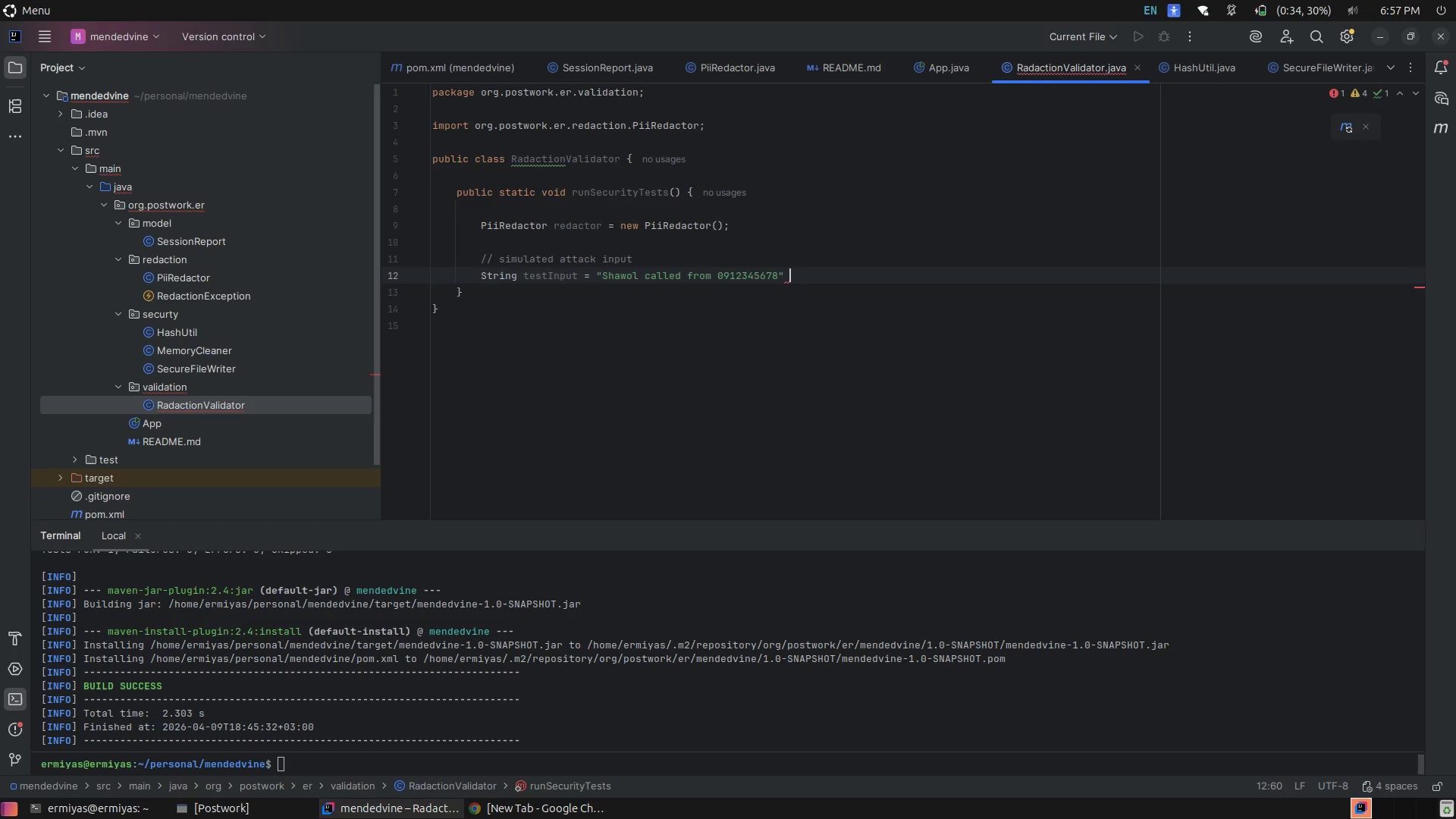 
key(ArrowLeft)
 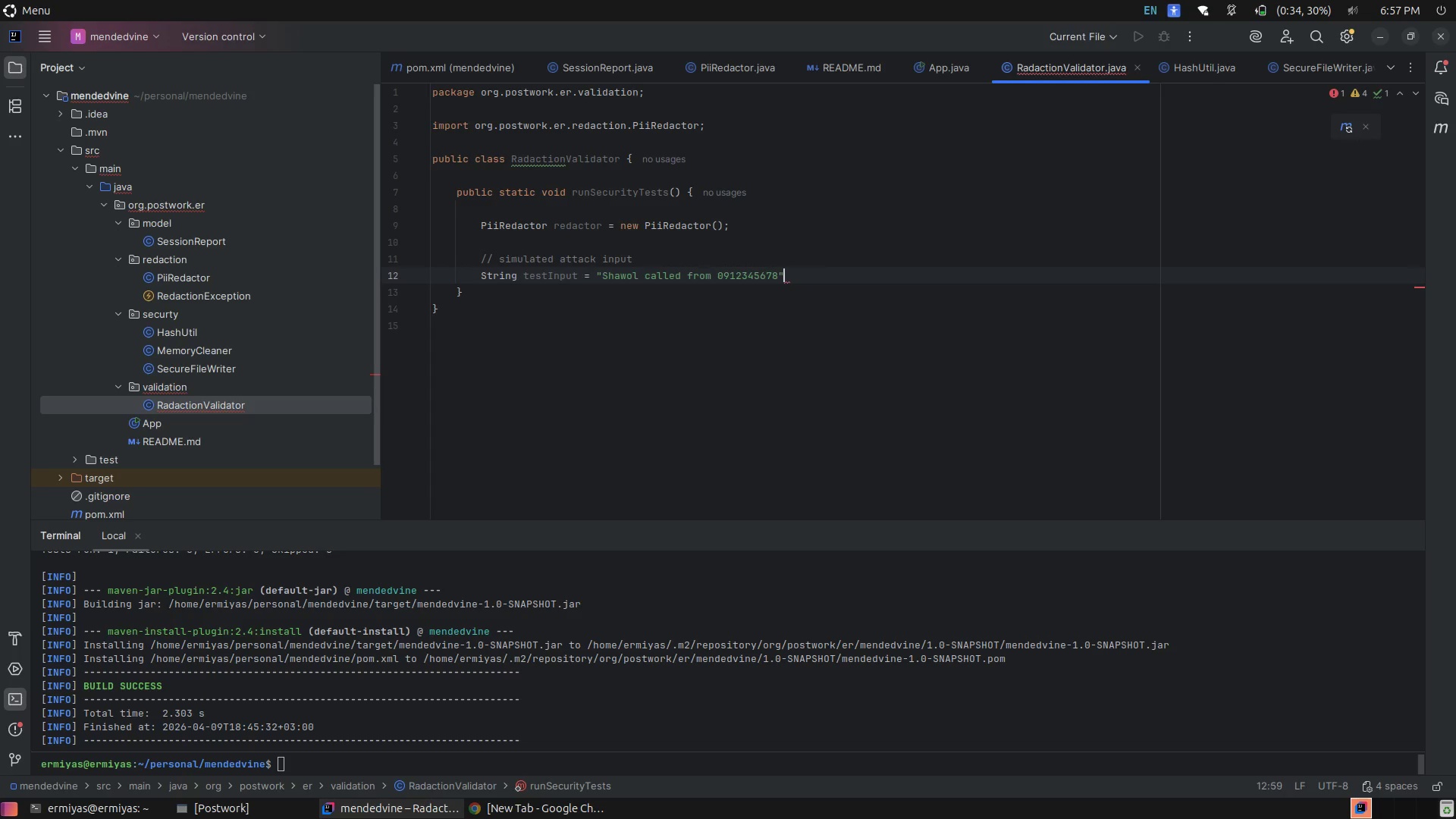 
key(ArrowLeft)
 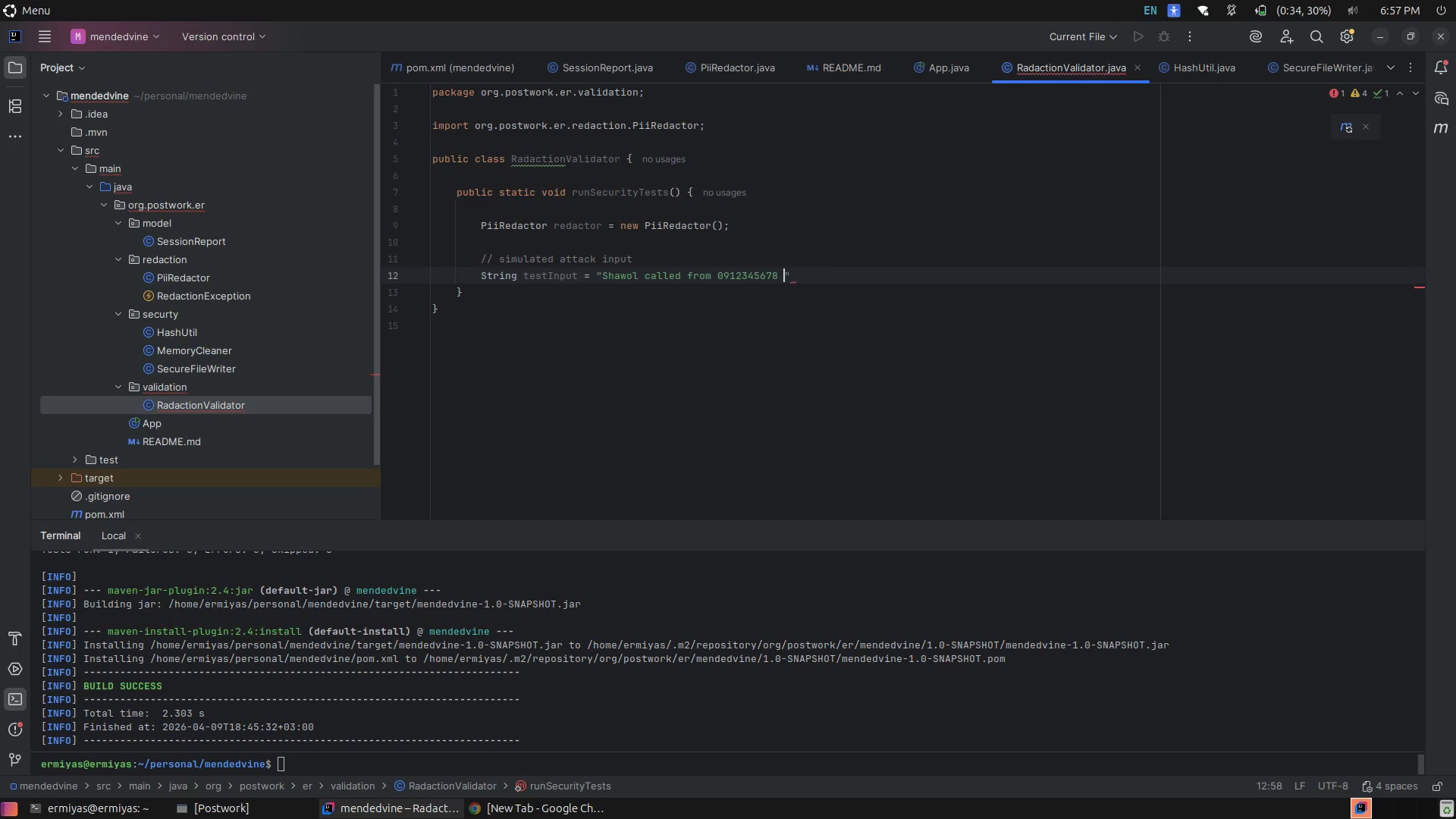 
type( email)
 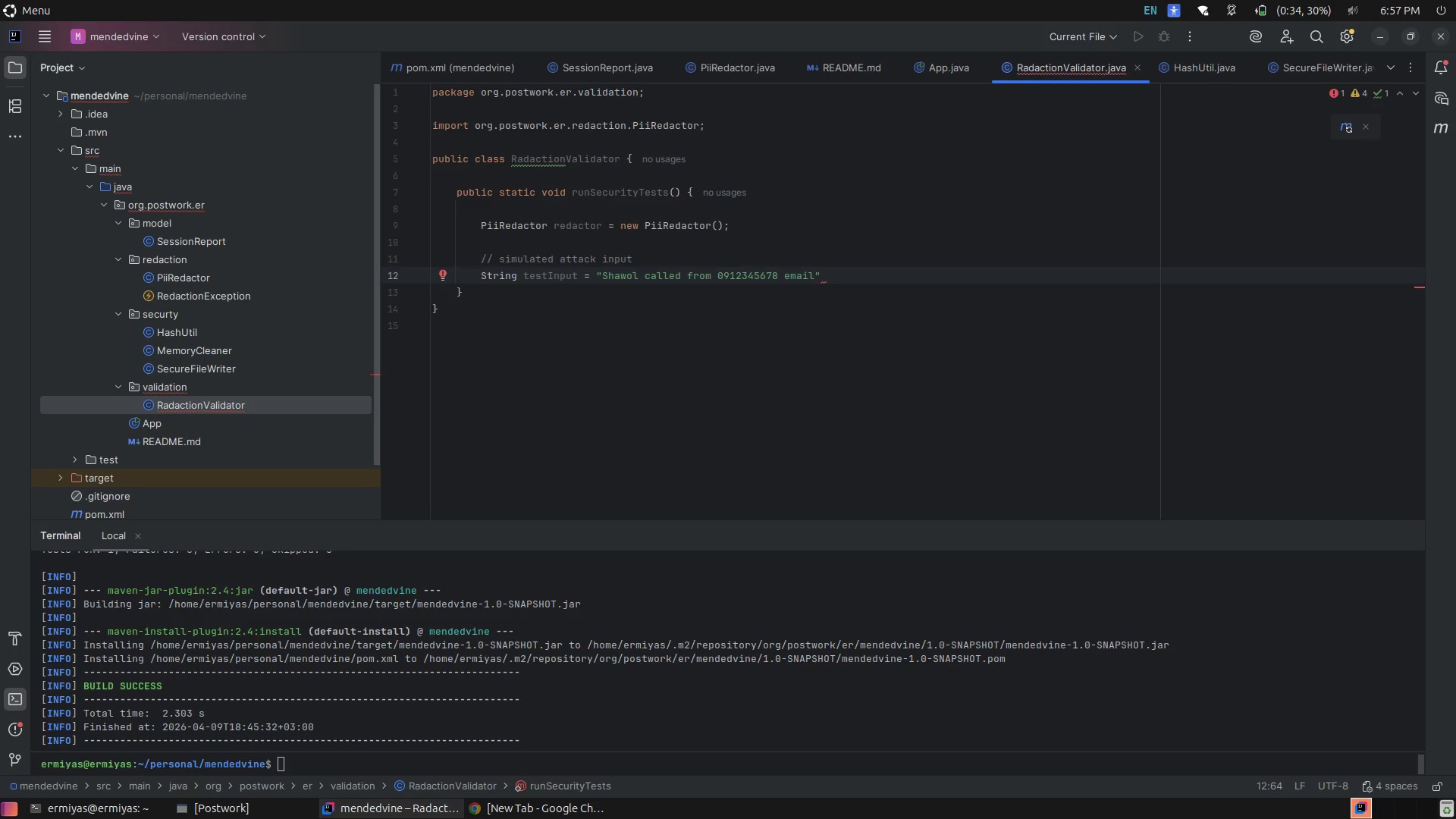 
type( shawol@gmail.com)
 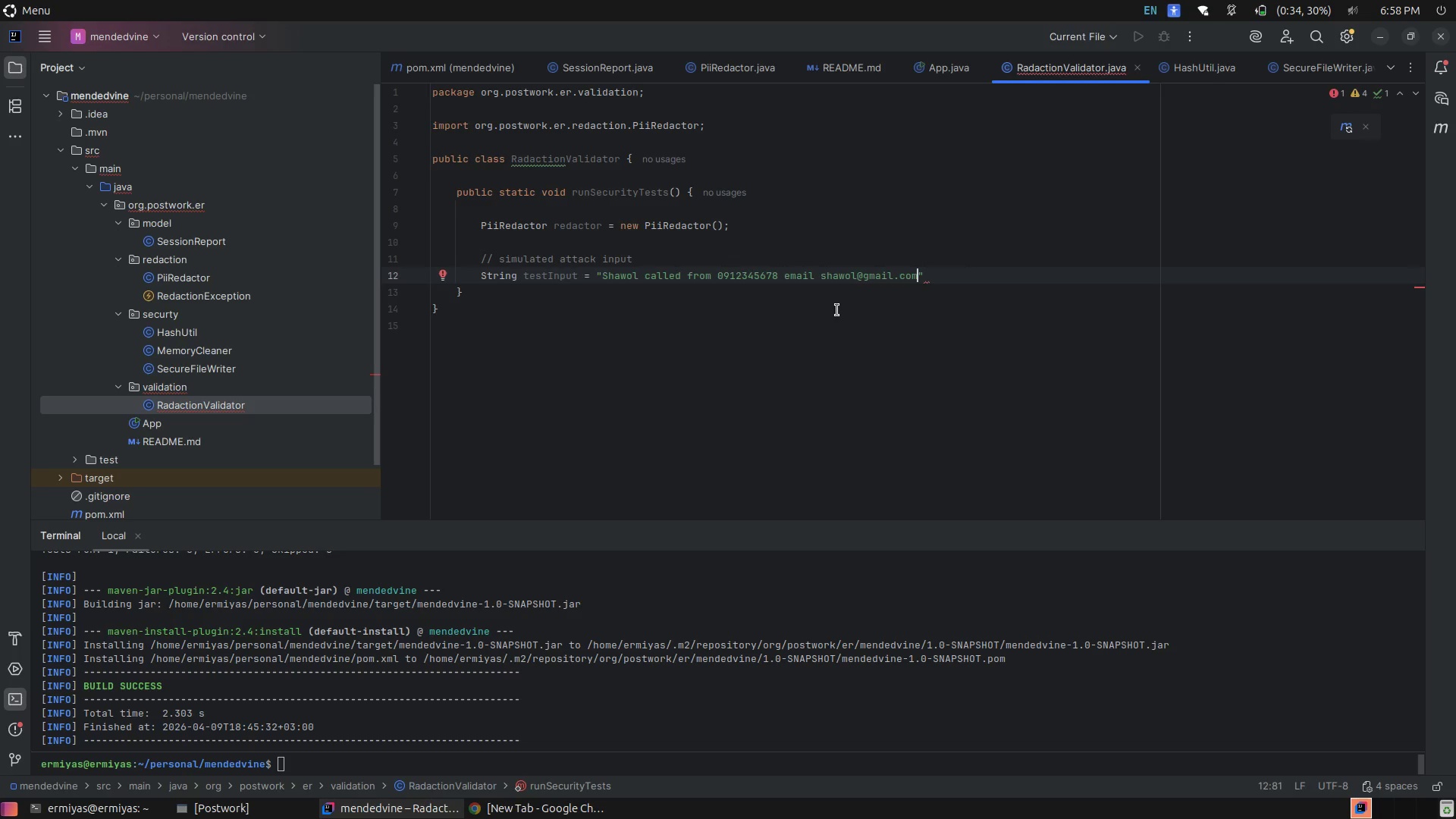 
left_click([937, 287])
 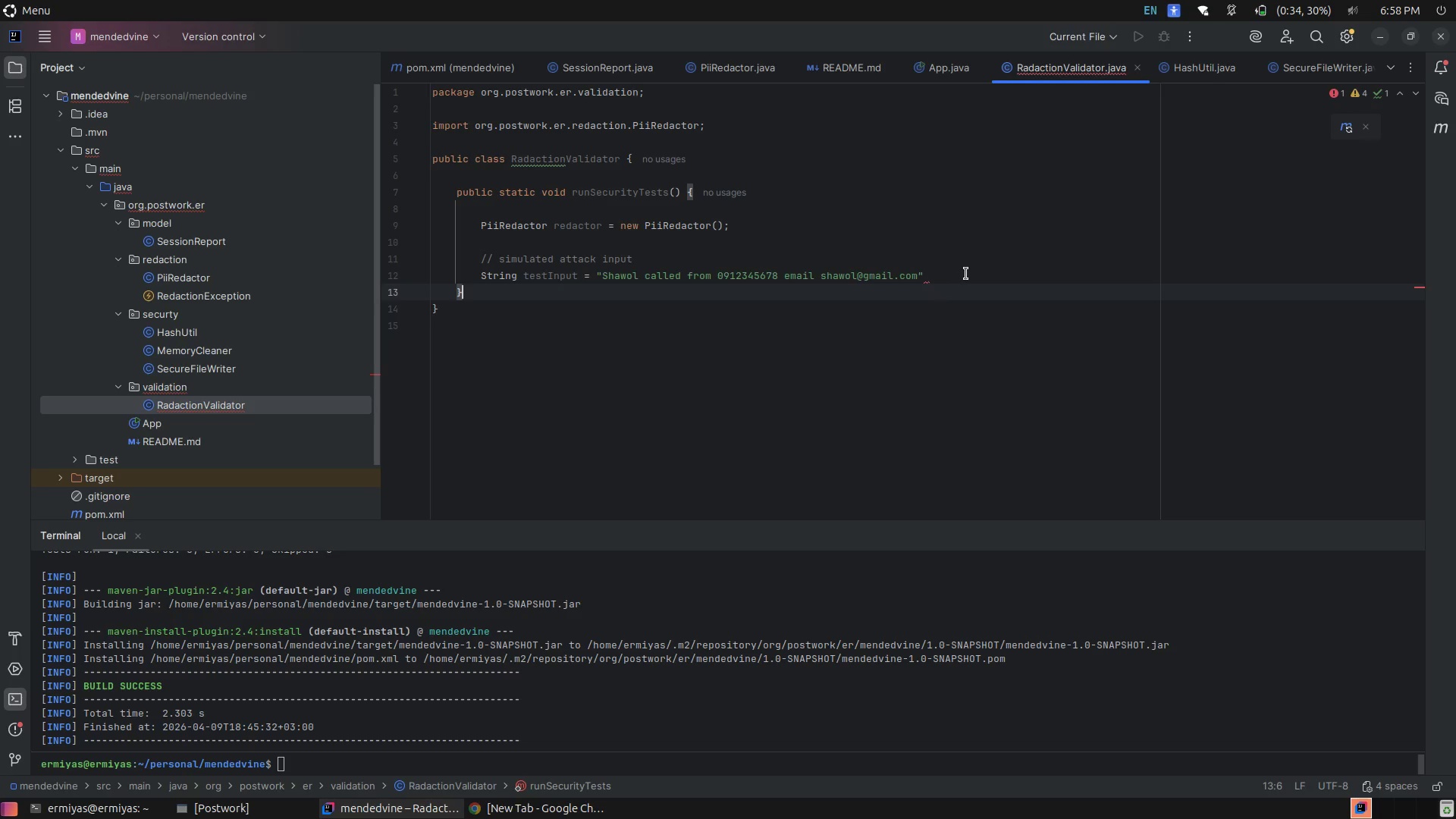 
left_click([966, 274])
 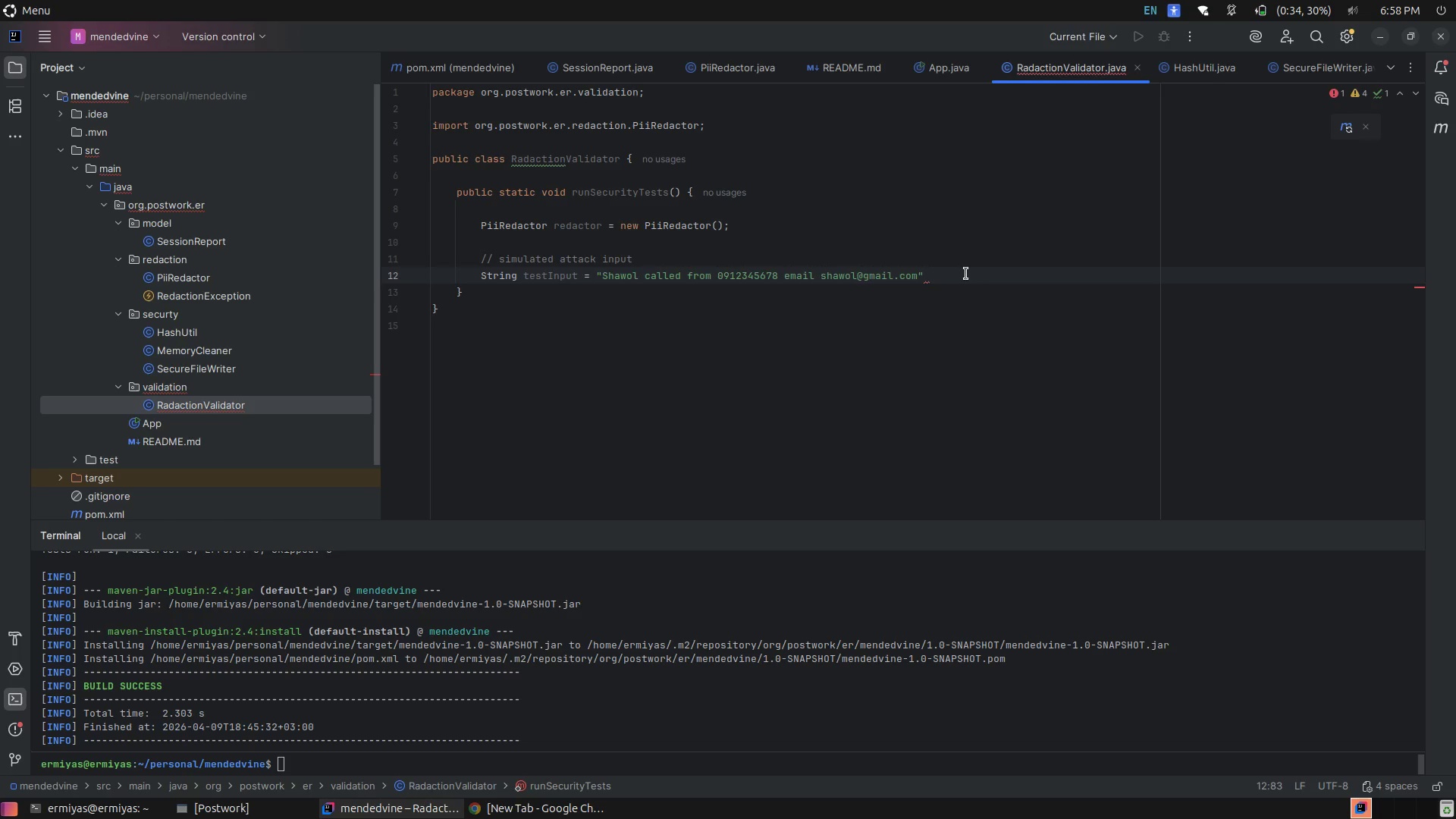 
key(Backspace)
 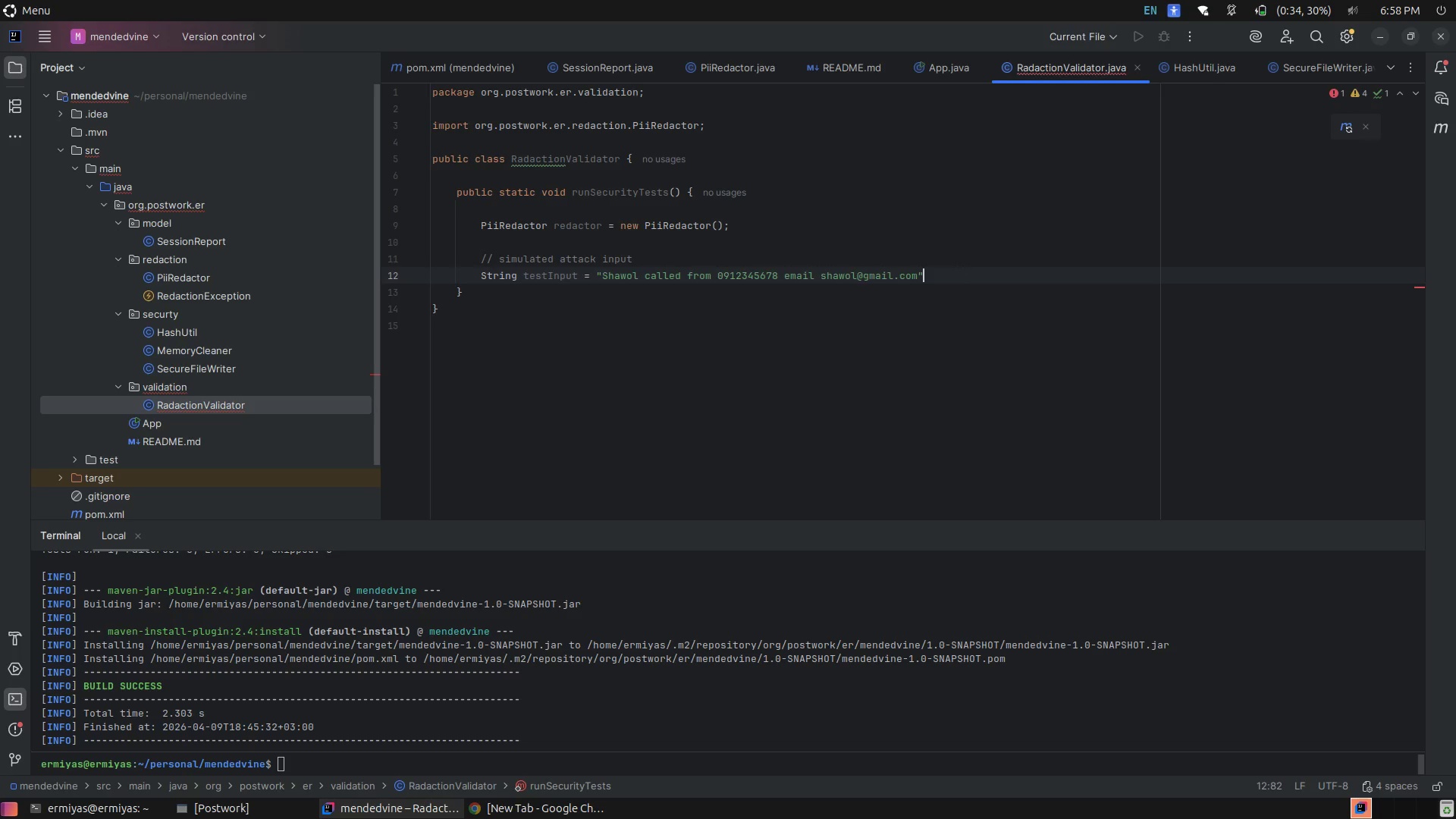 
key(Semicolon)
 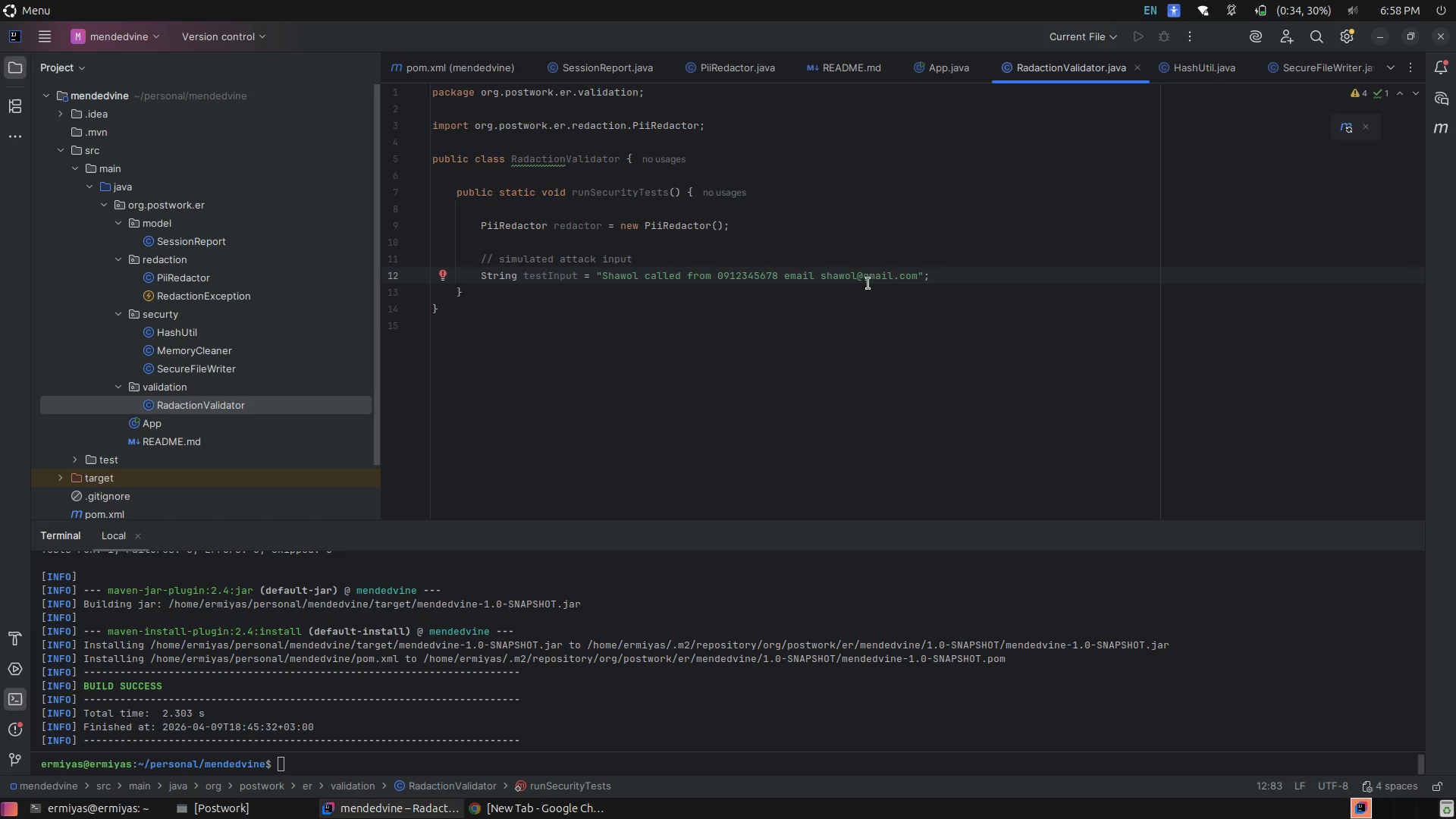 
double_click([870, 279])
 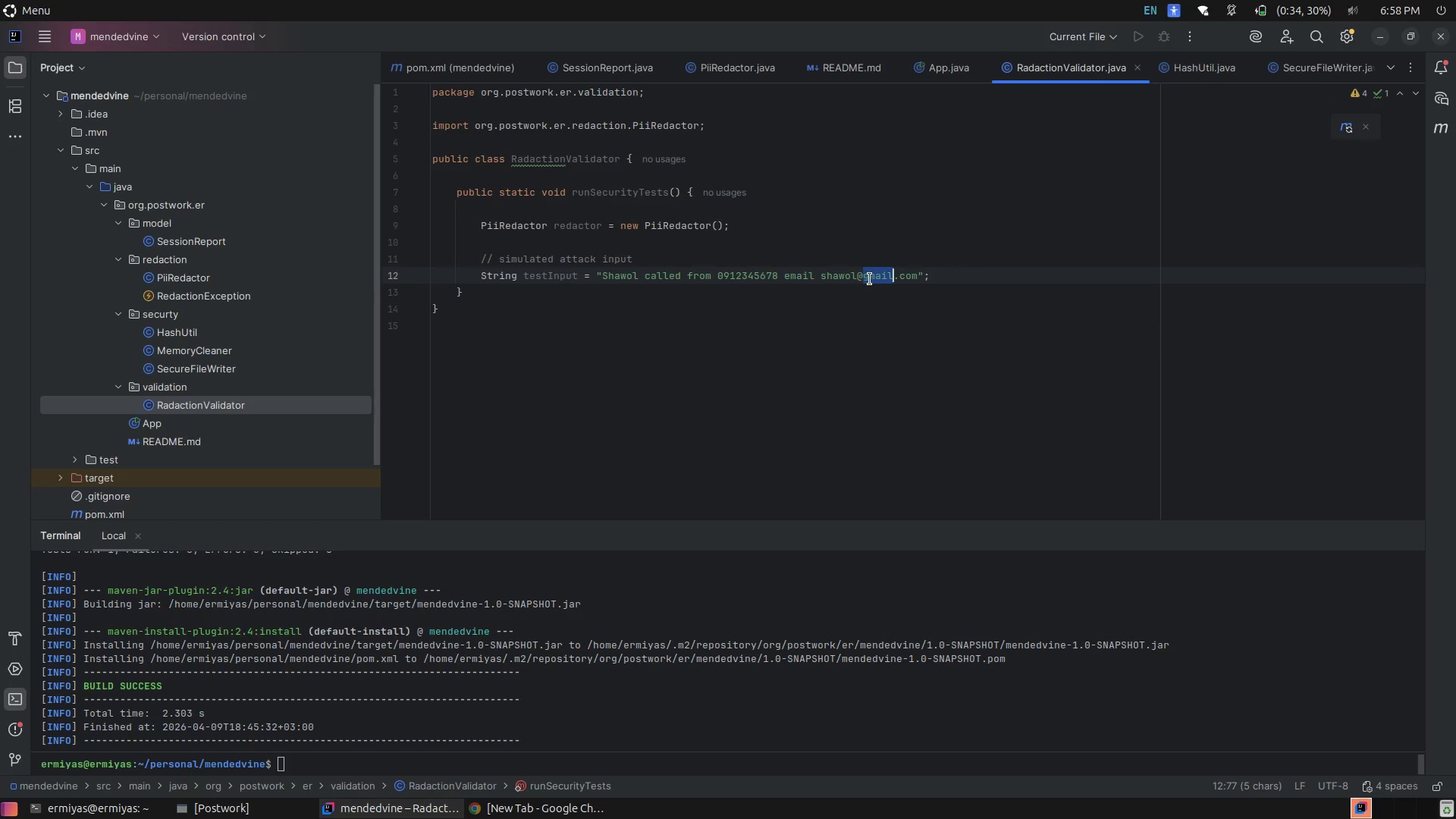 
type(example)
 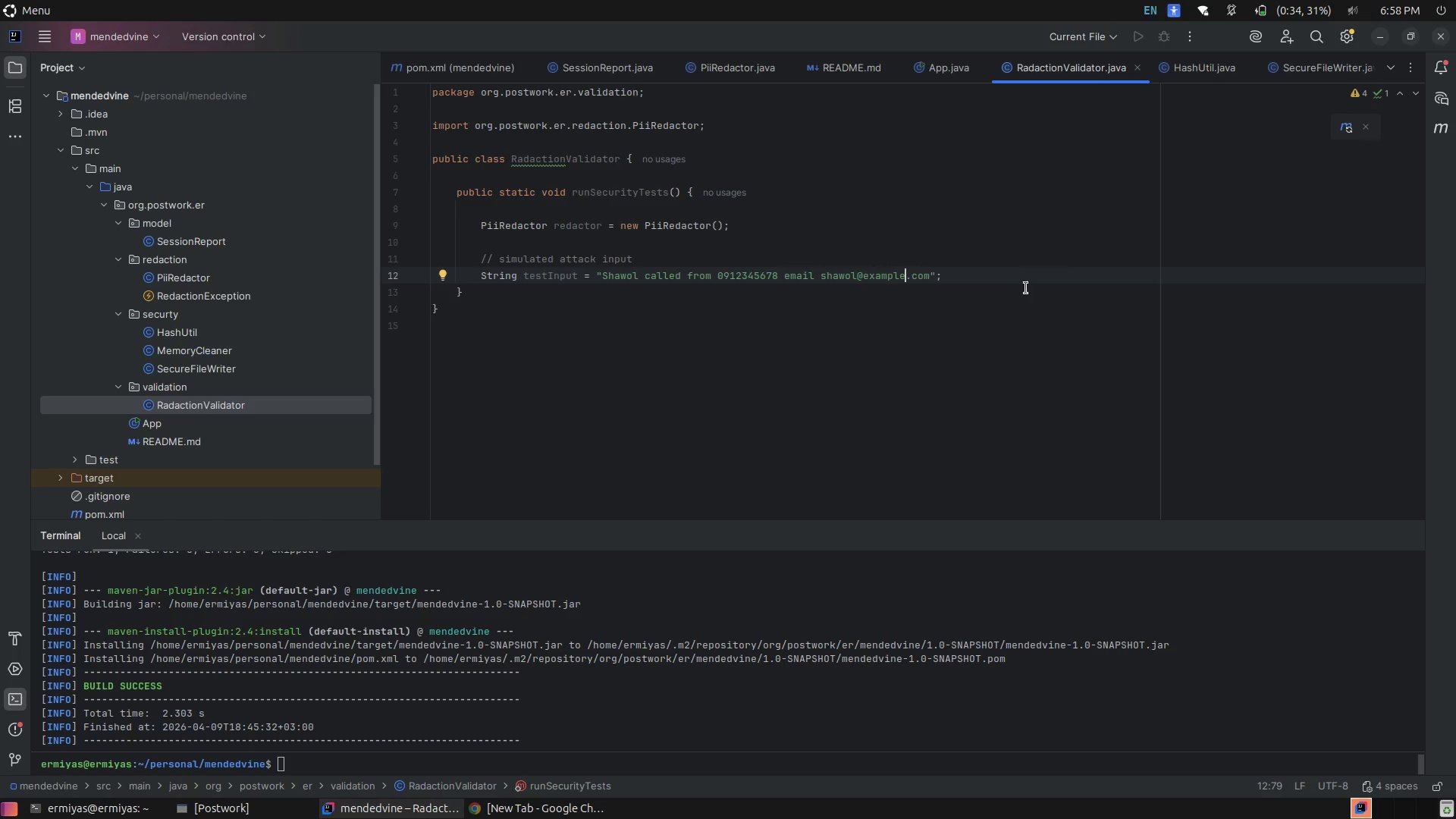 
left_click([1028, 279])
 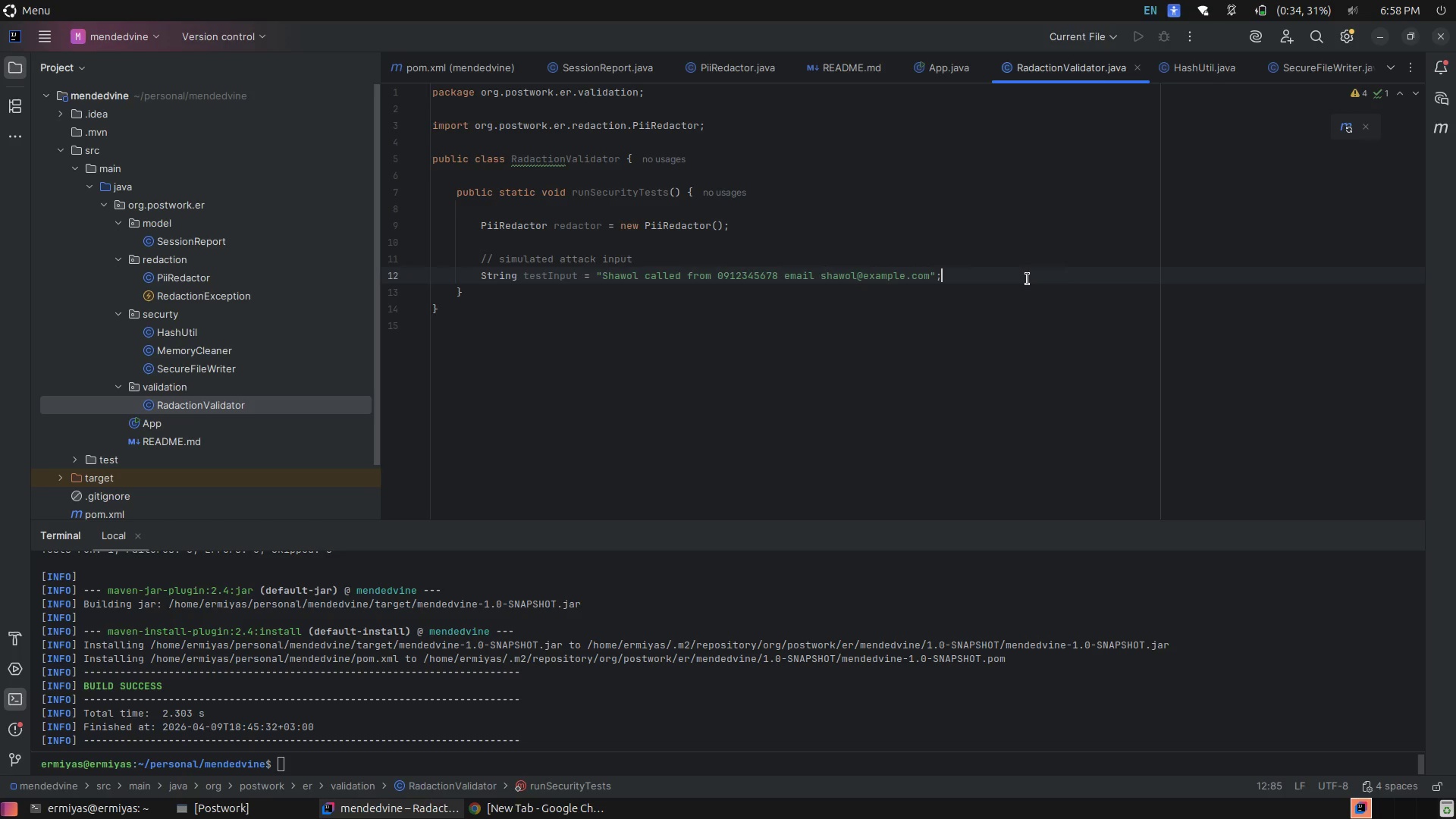 
key(Enter)
 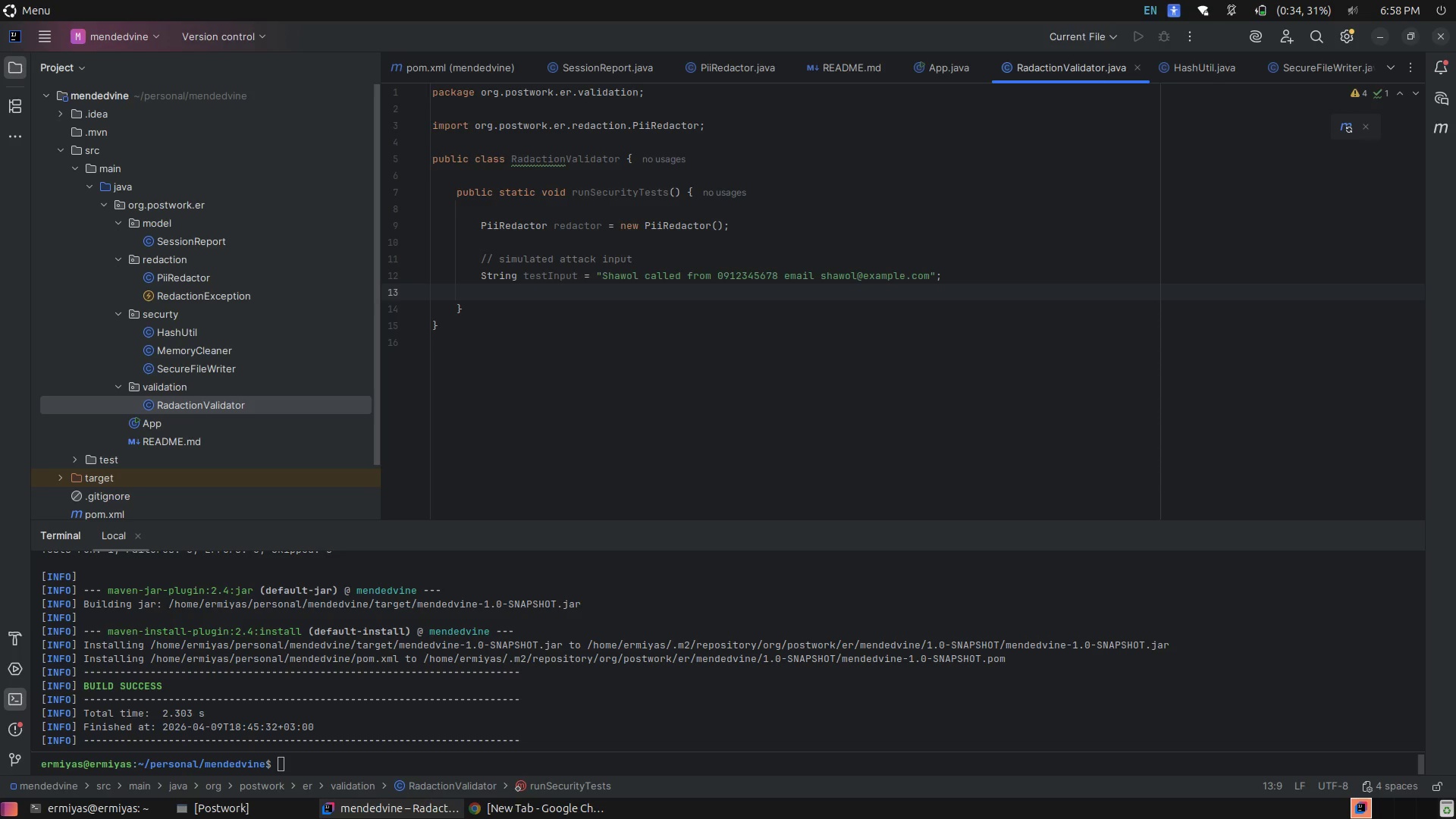 
key(Enter)
 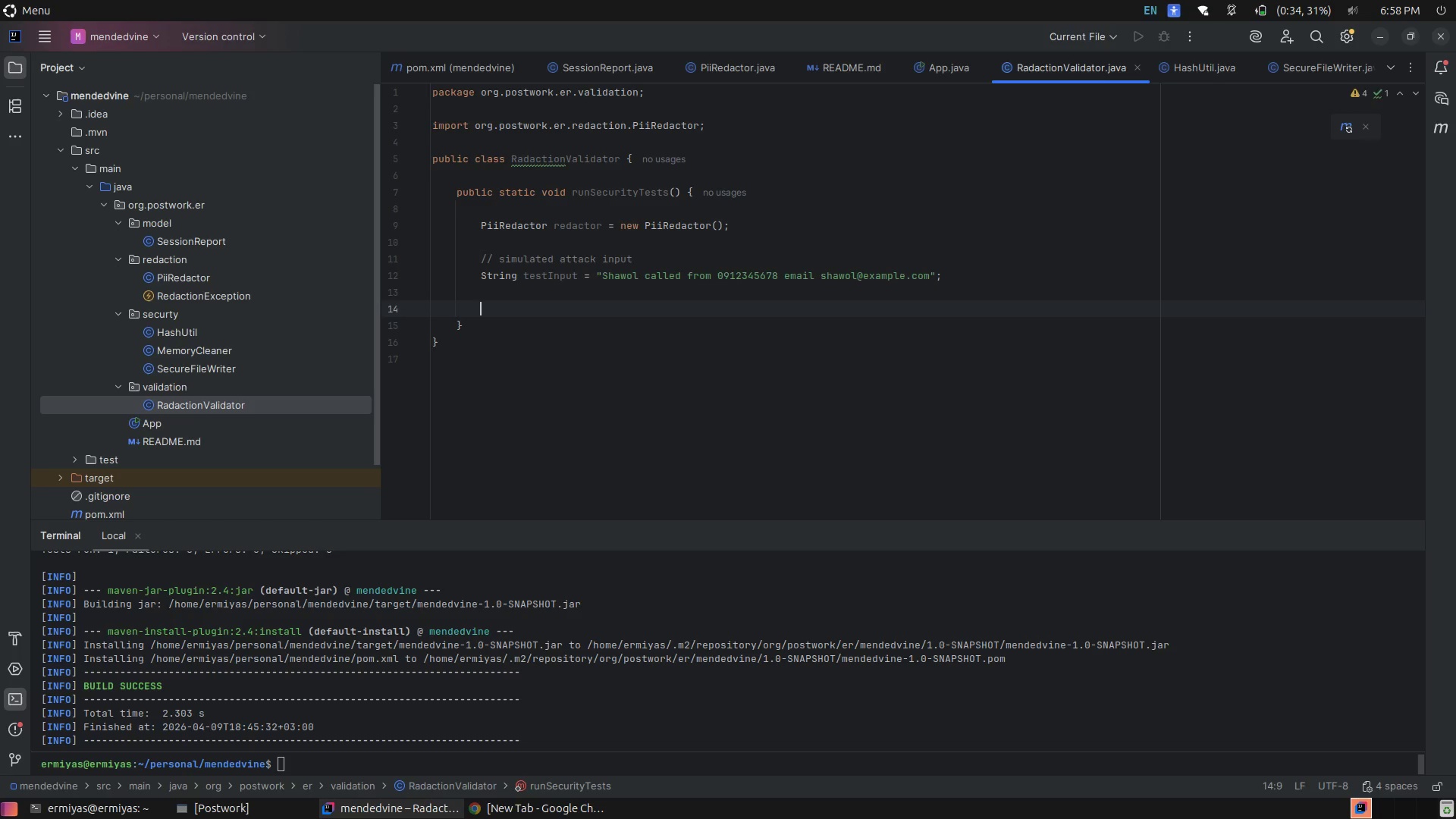 
key(Shift+ShiftRight)
 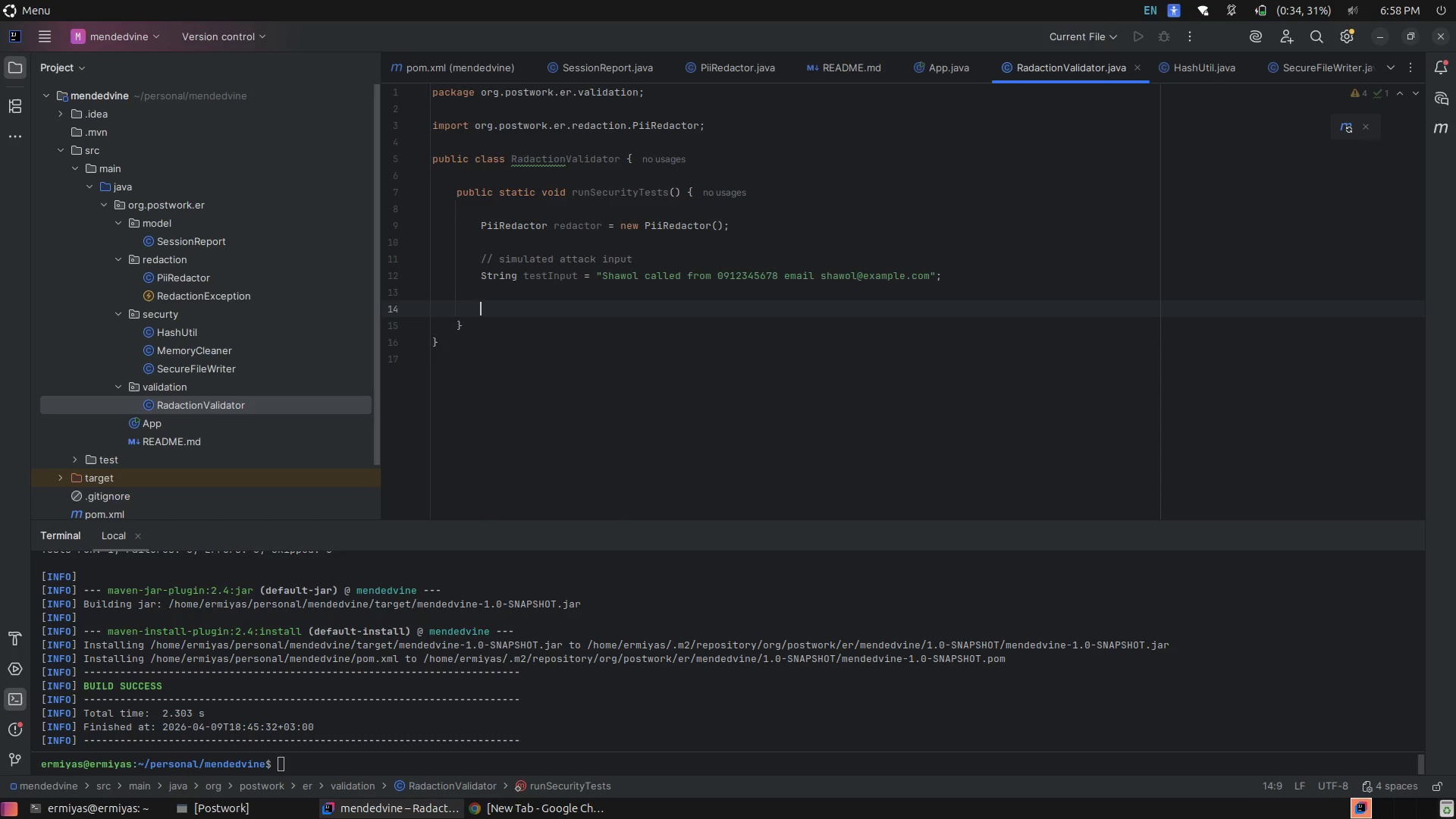 
key(Shift+S)
 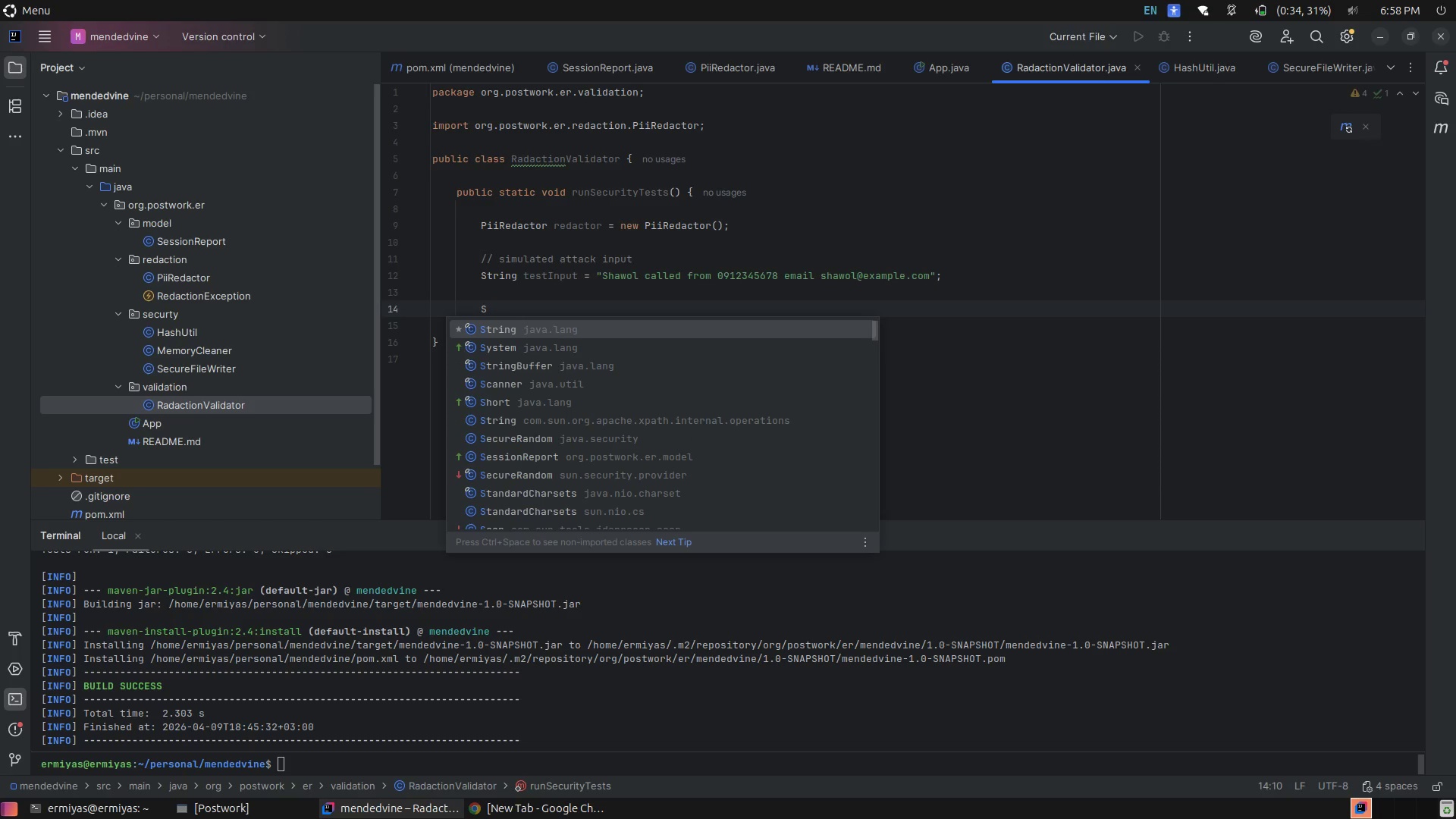 
key(Tab)
 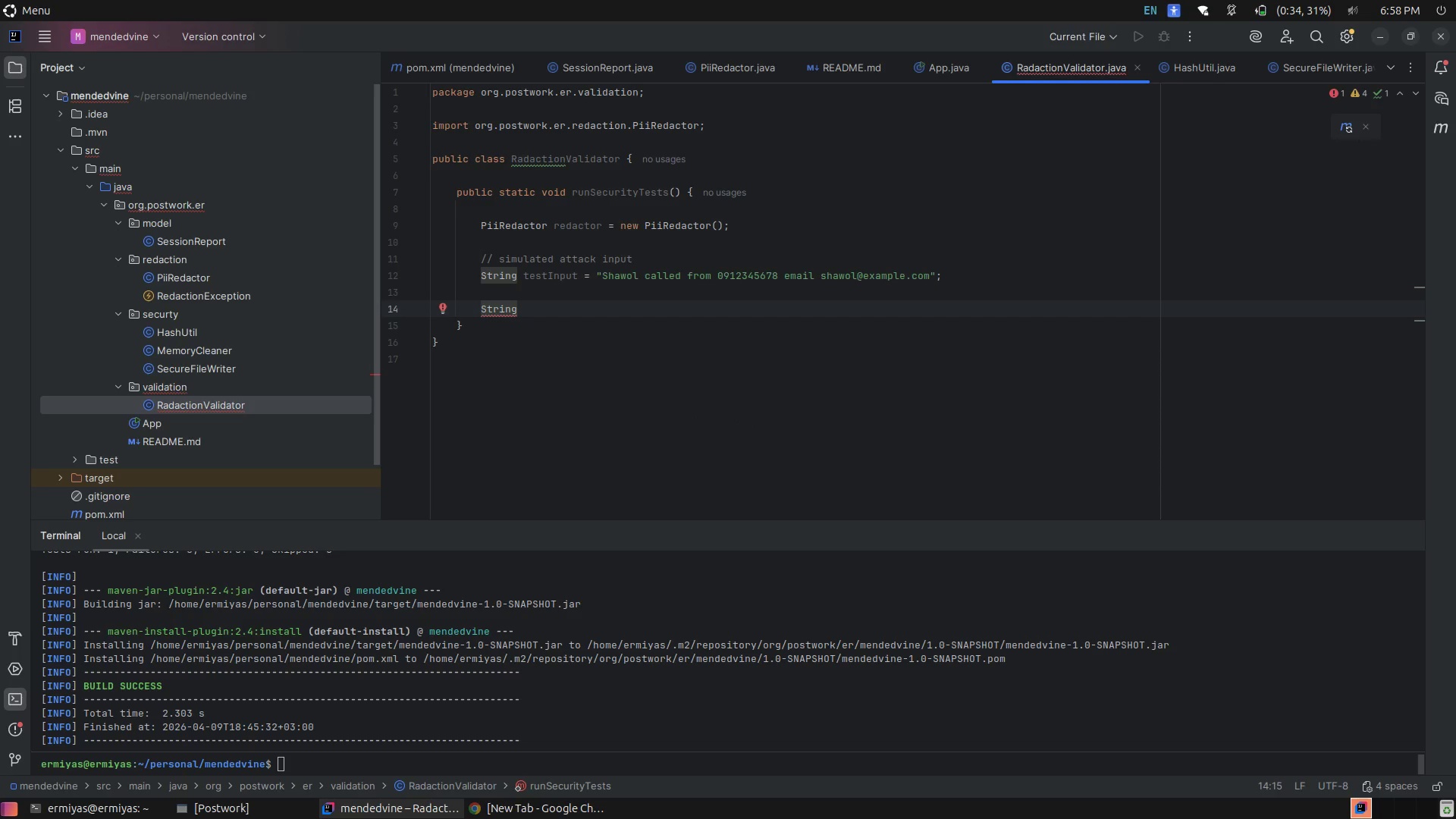 
type( output = rada)
key(Backspace)
key(Backspace)
key(Backspace)
type(ea)
key(Backspace)
key(Tab)
type(.re)
key(Tab)
type(te)
key(Tab)
 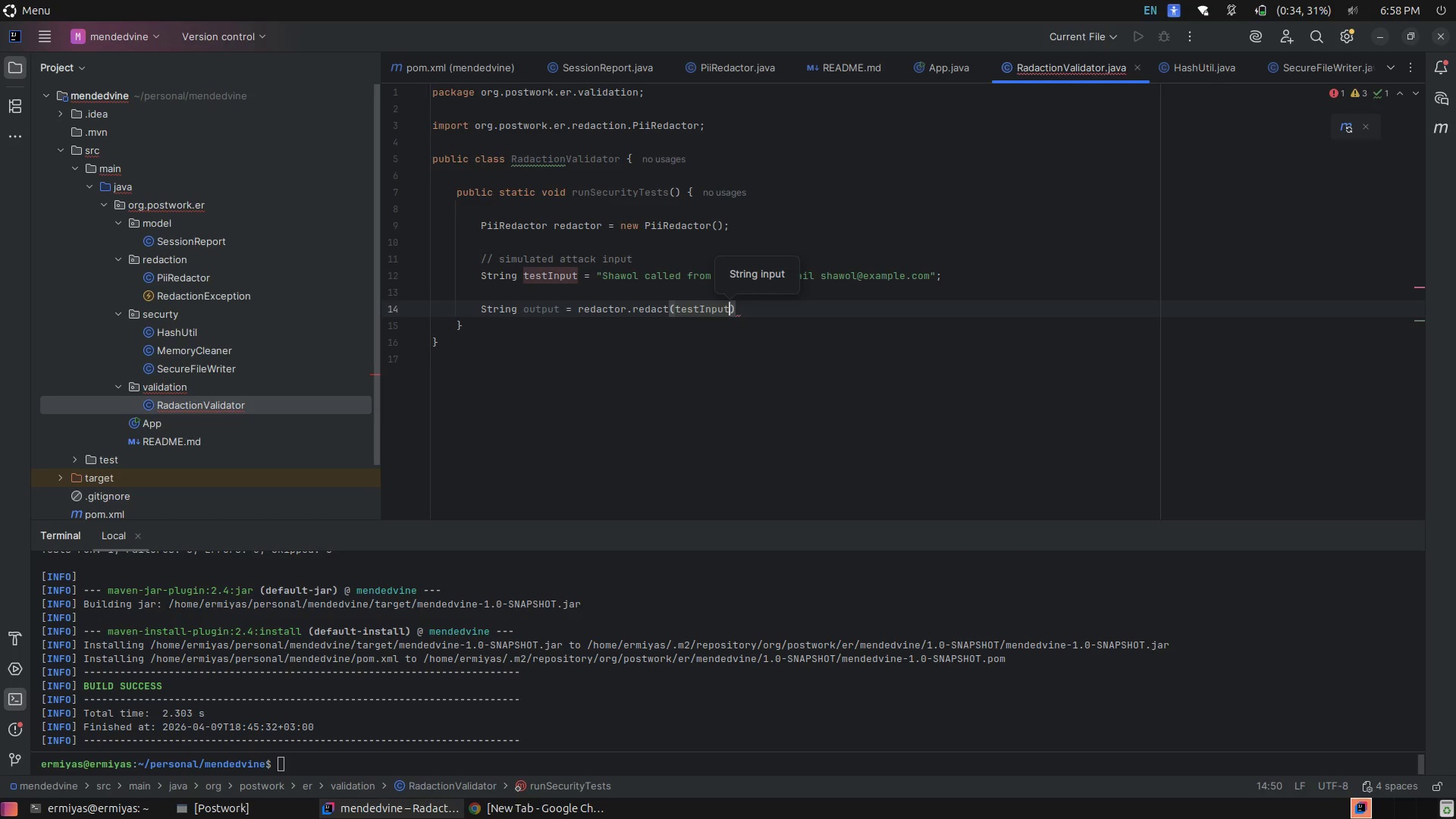 
key(ArrowRight)
 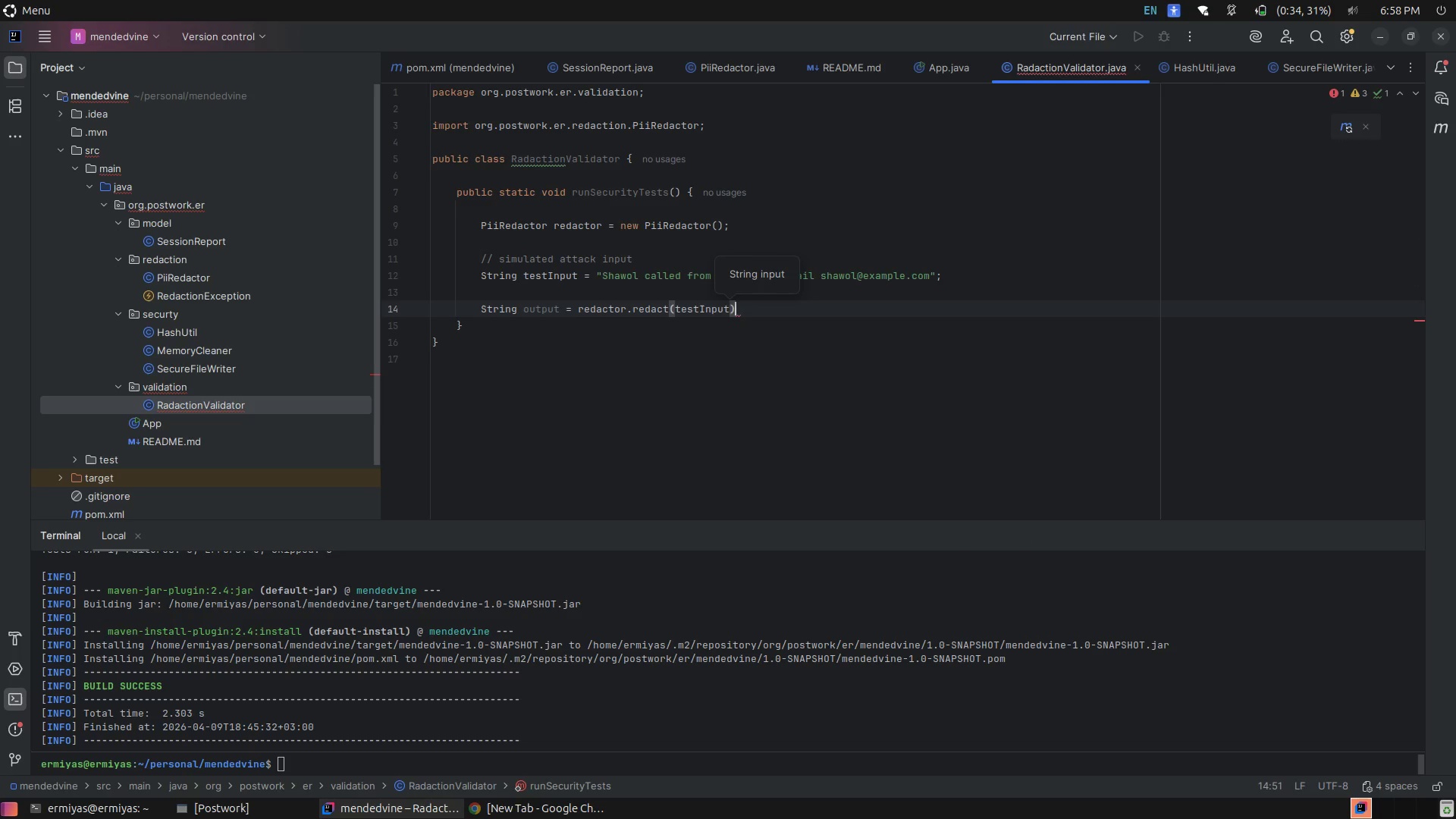 
key(Semicolon)
 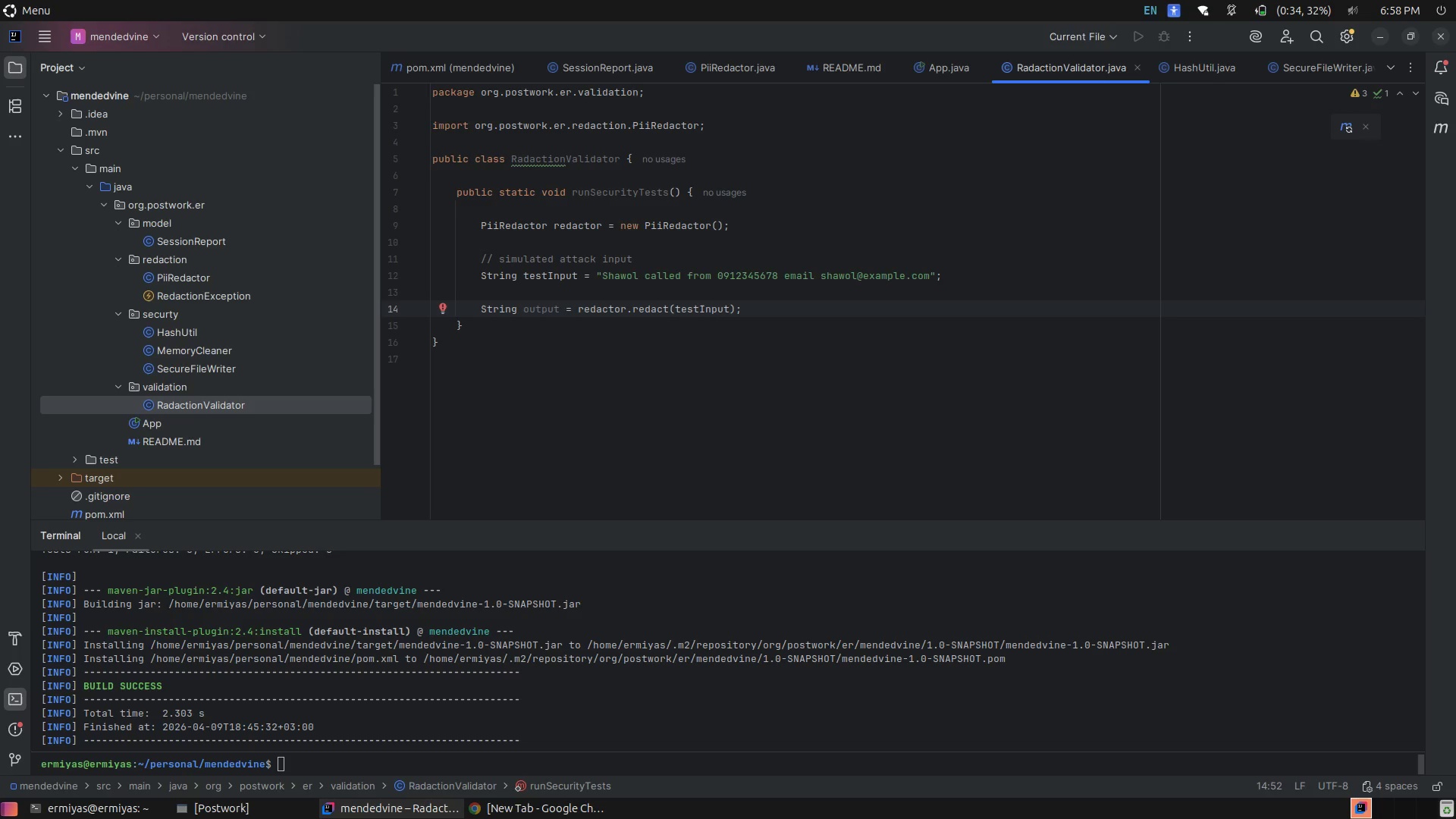 
key(Enter)
 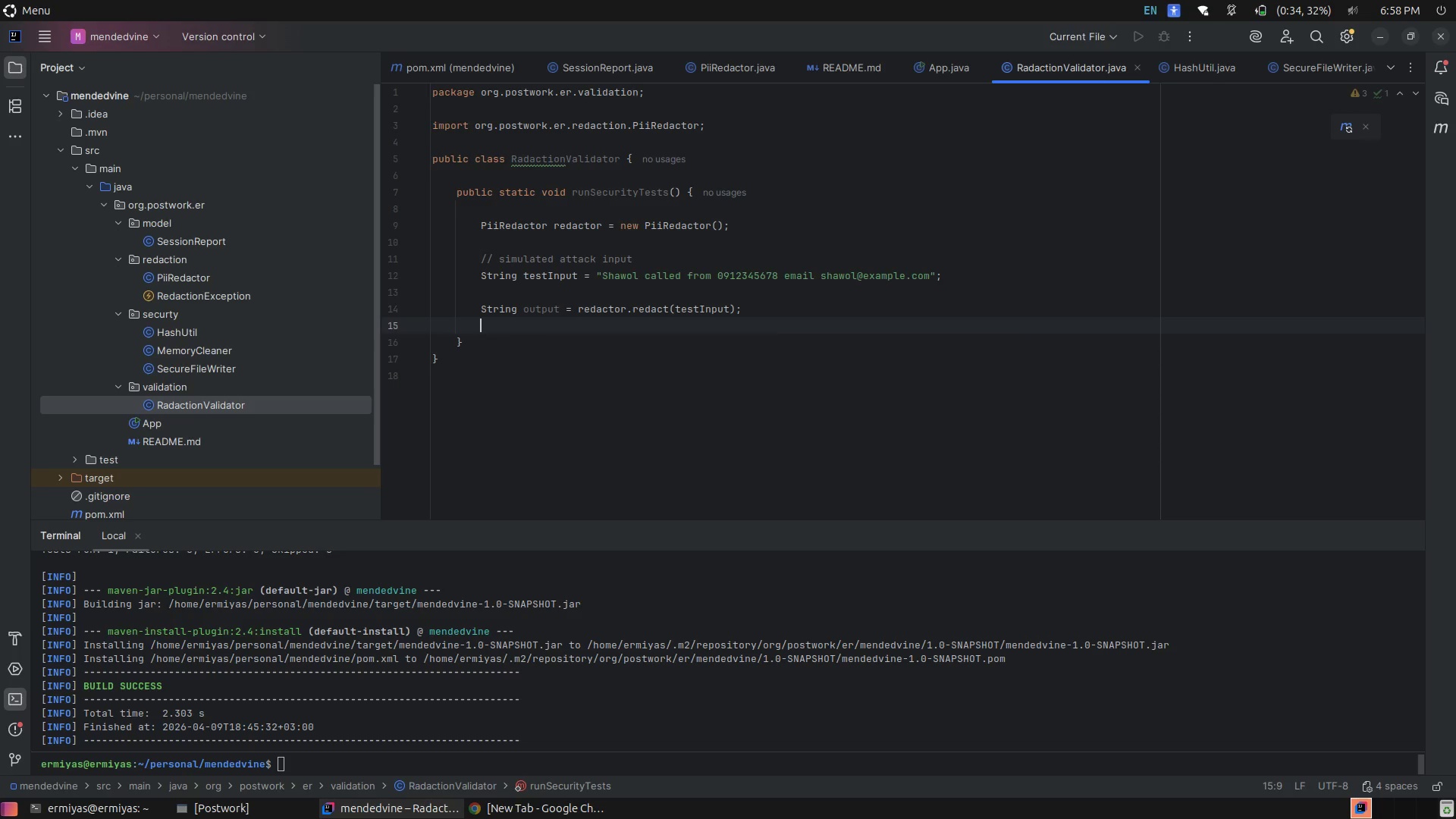 
key(Enter)
 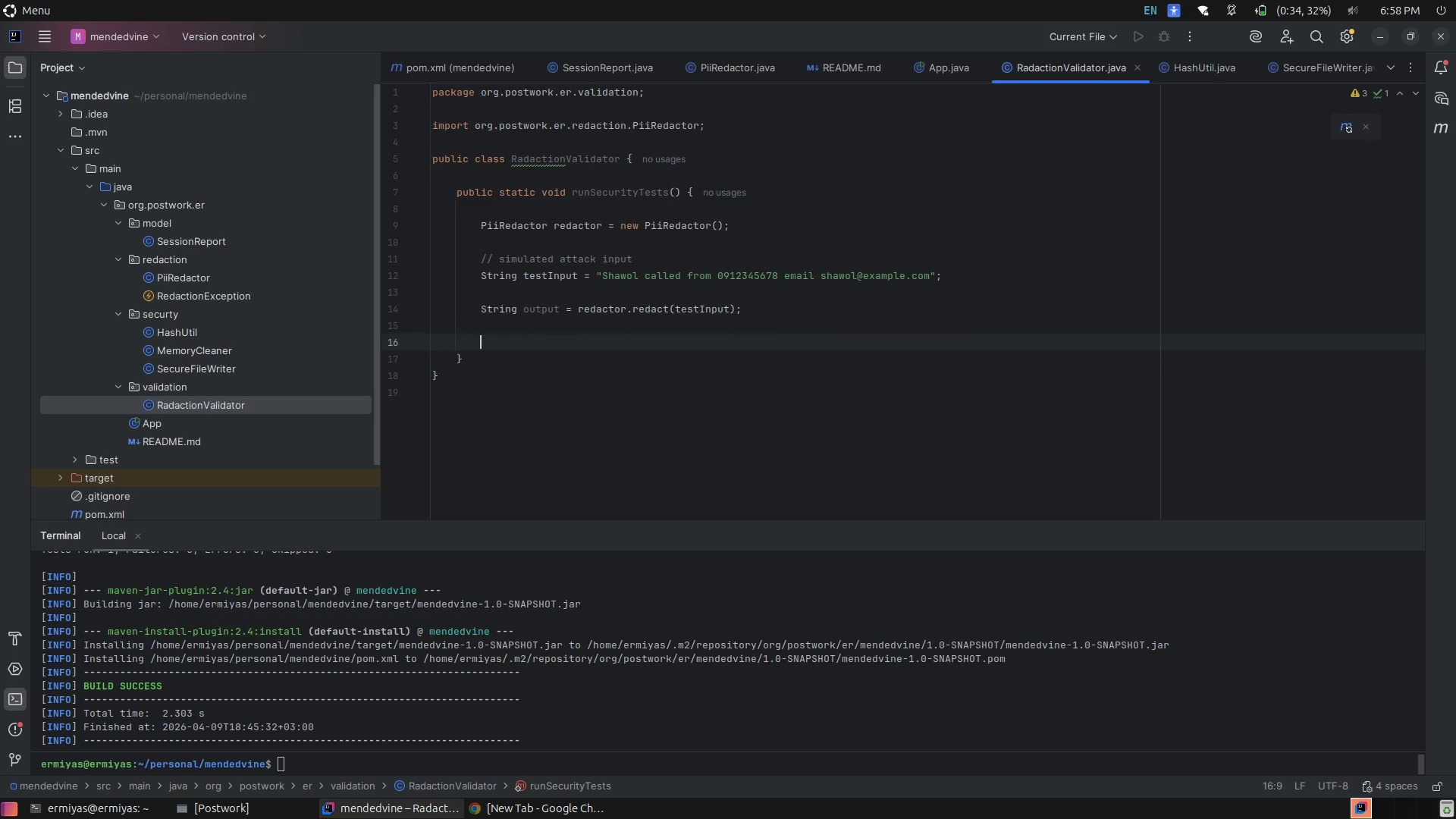 
type(// verify no Oiri)
key(Backspace)
key(Backspace)
key(Backspace)
key(Backspace)
type(original Pii remains)
 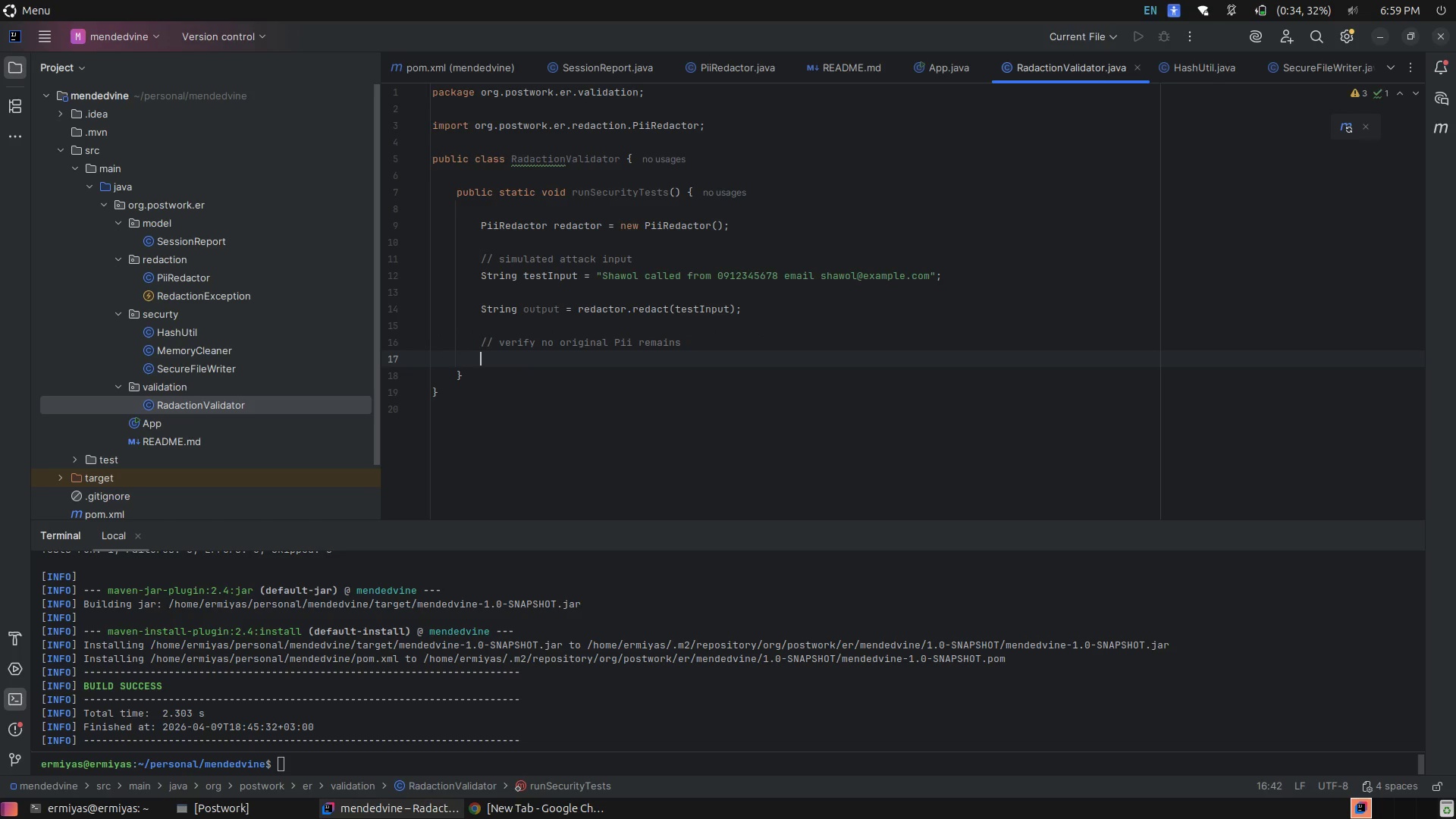 
 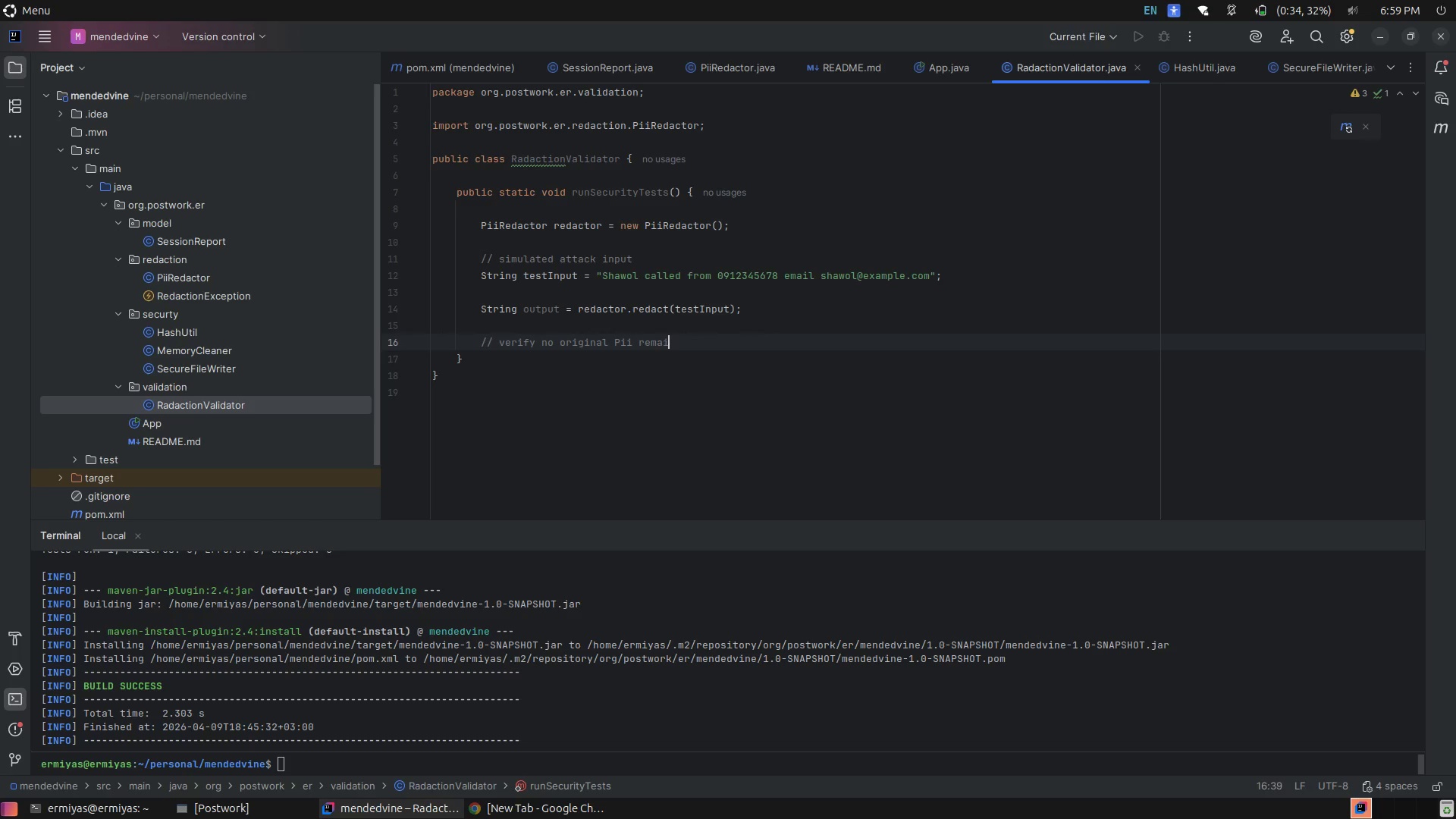 
key(Enter)
 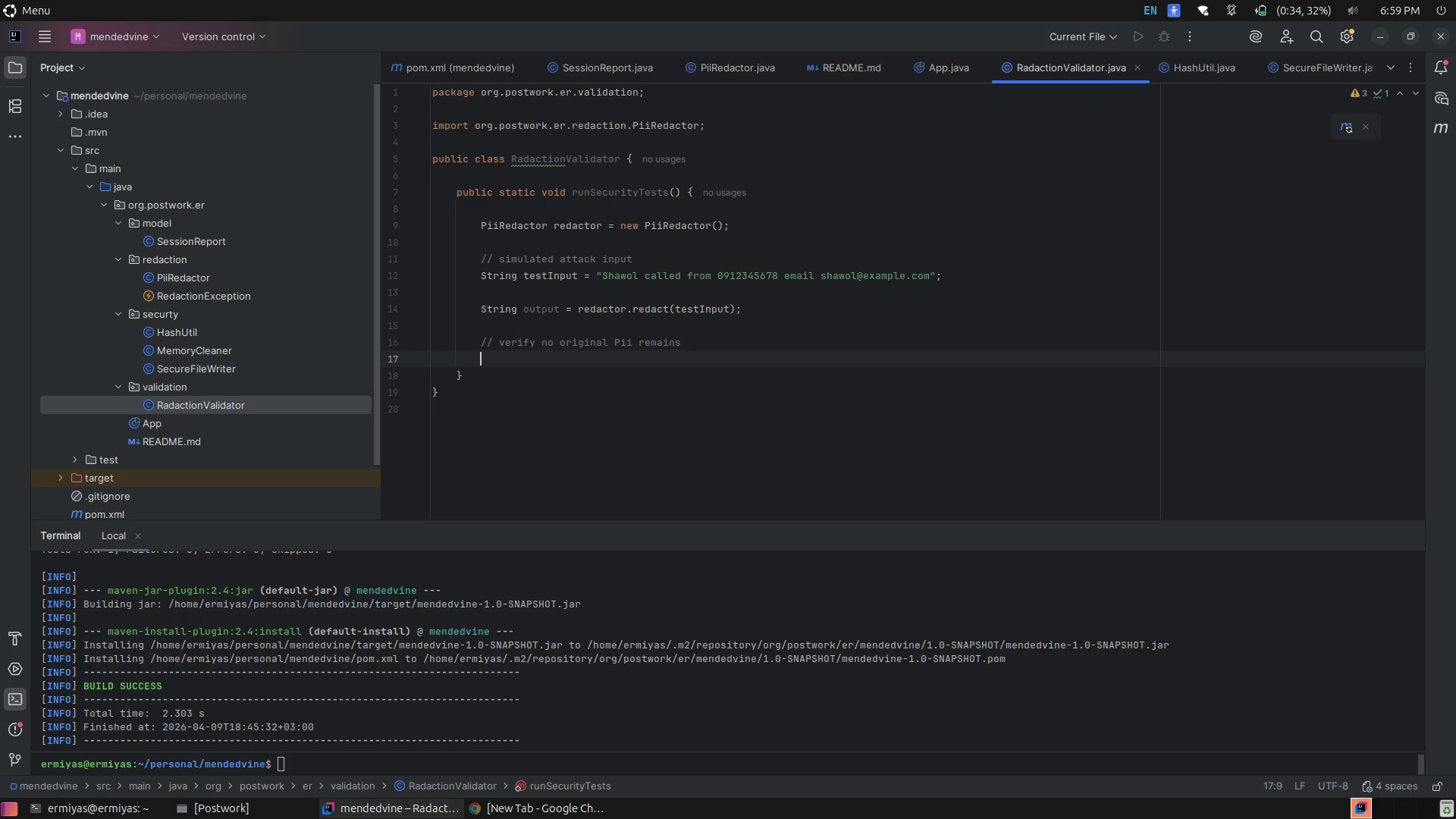 
type(if)
key(Tab)
type(ou)
key(Tab)
type(.co)
key(Tab)
 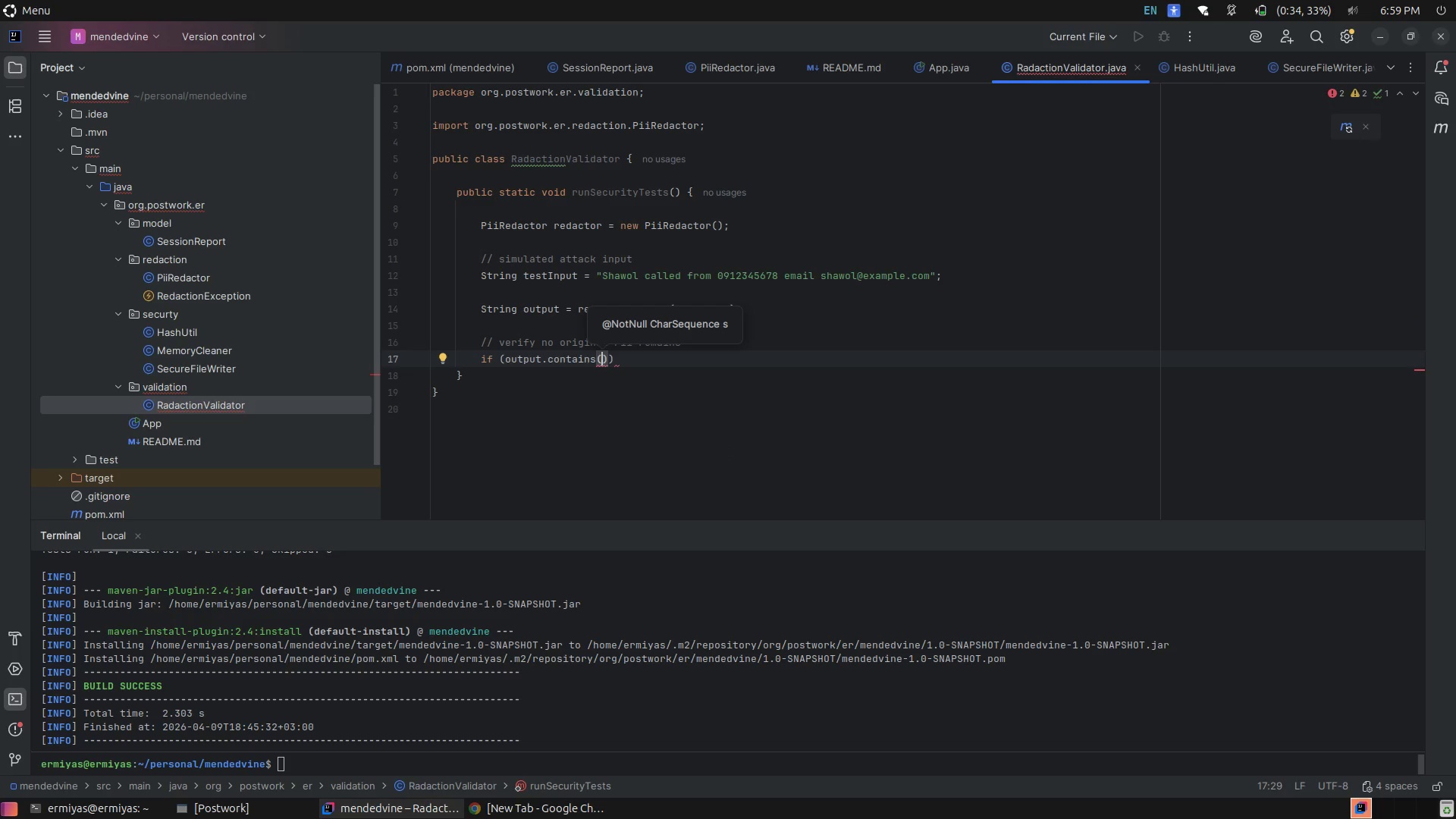 
type("Shawol)
 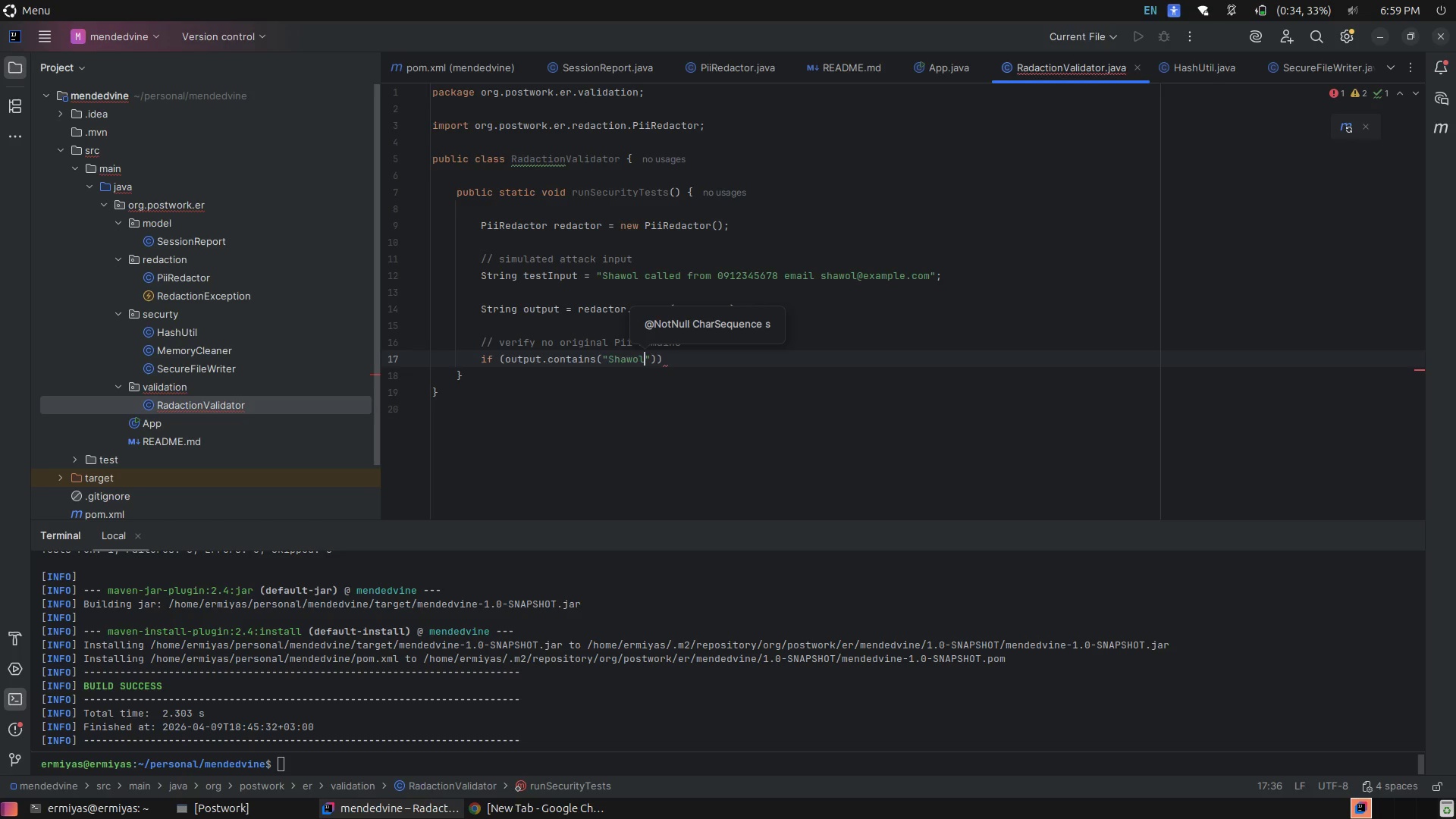 
key(ArrowRight)
 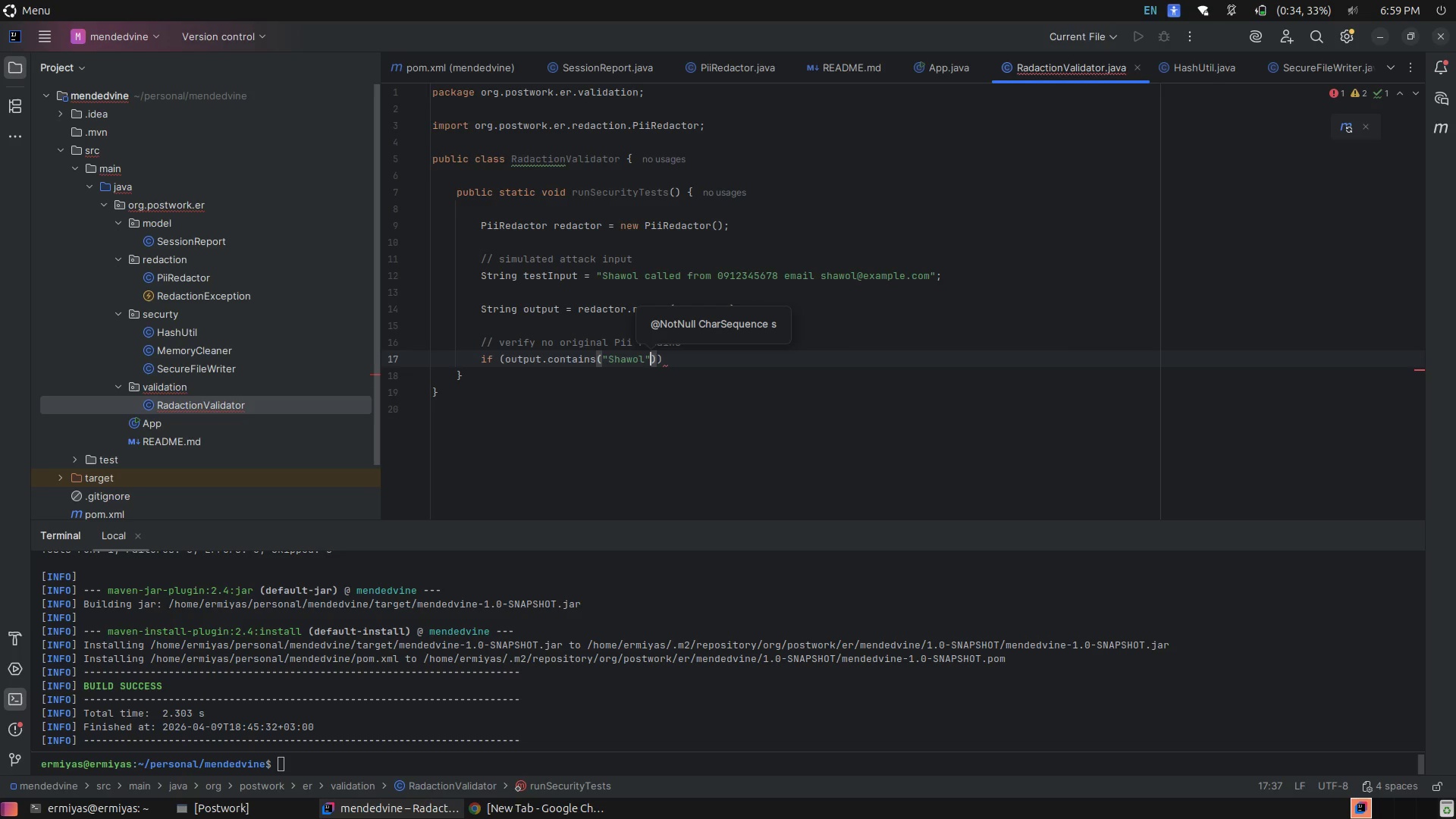 
key(Space)
 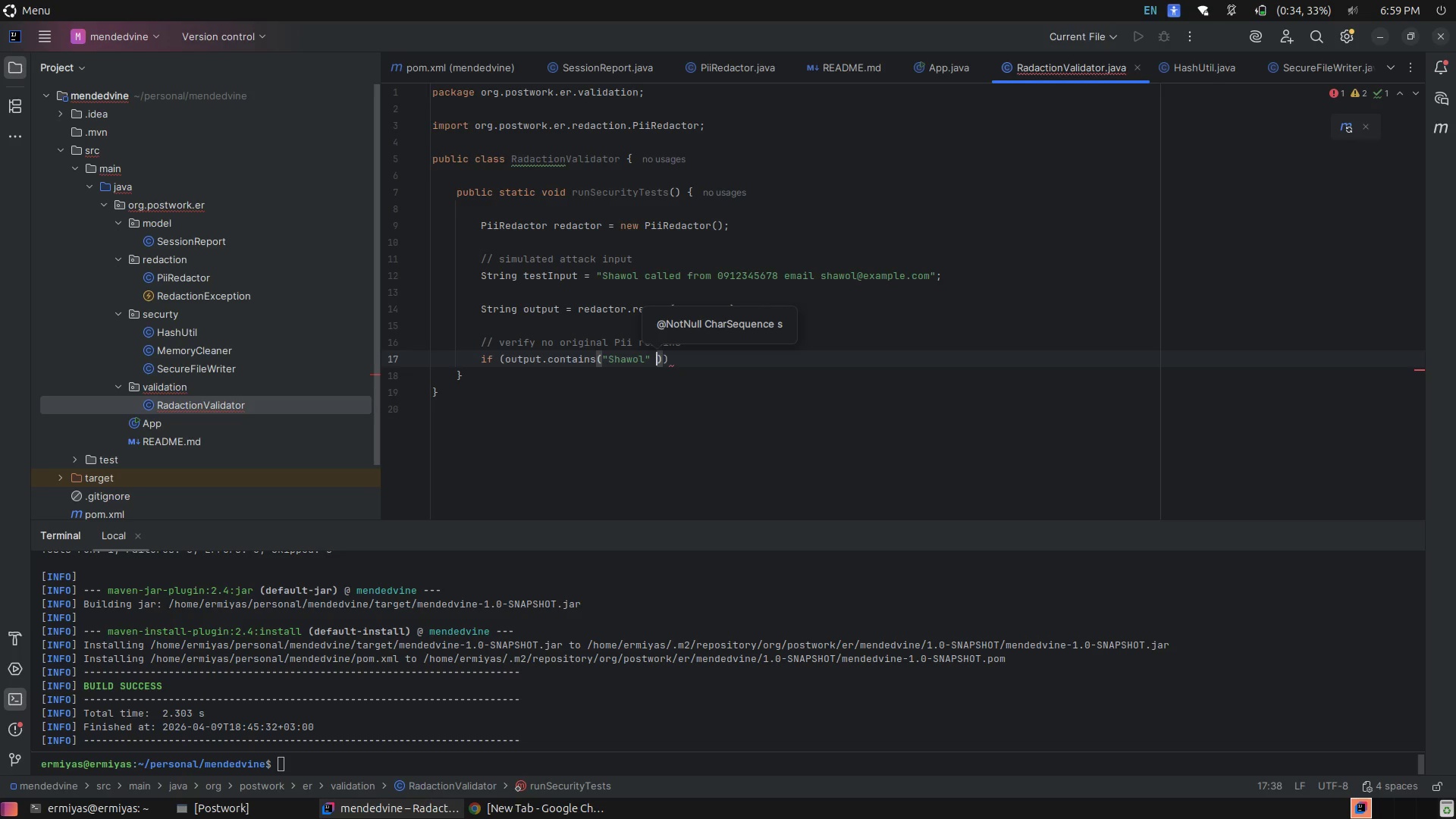 
key(Backspace)
 